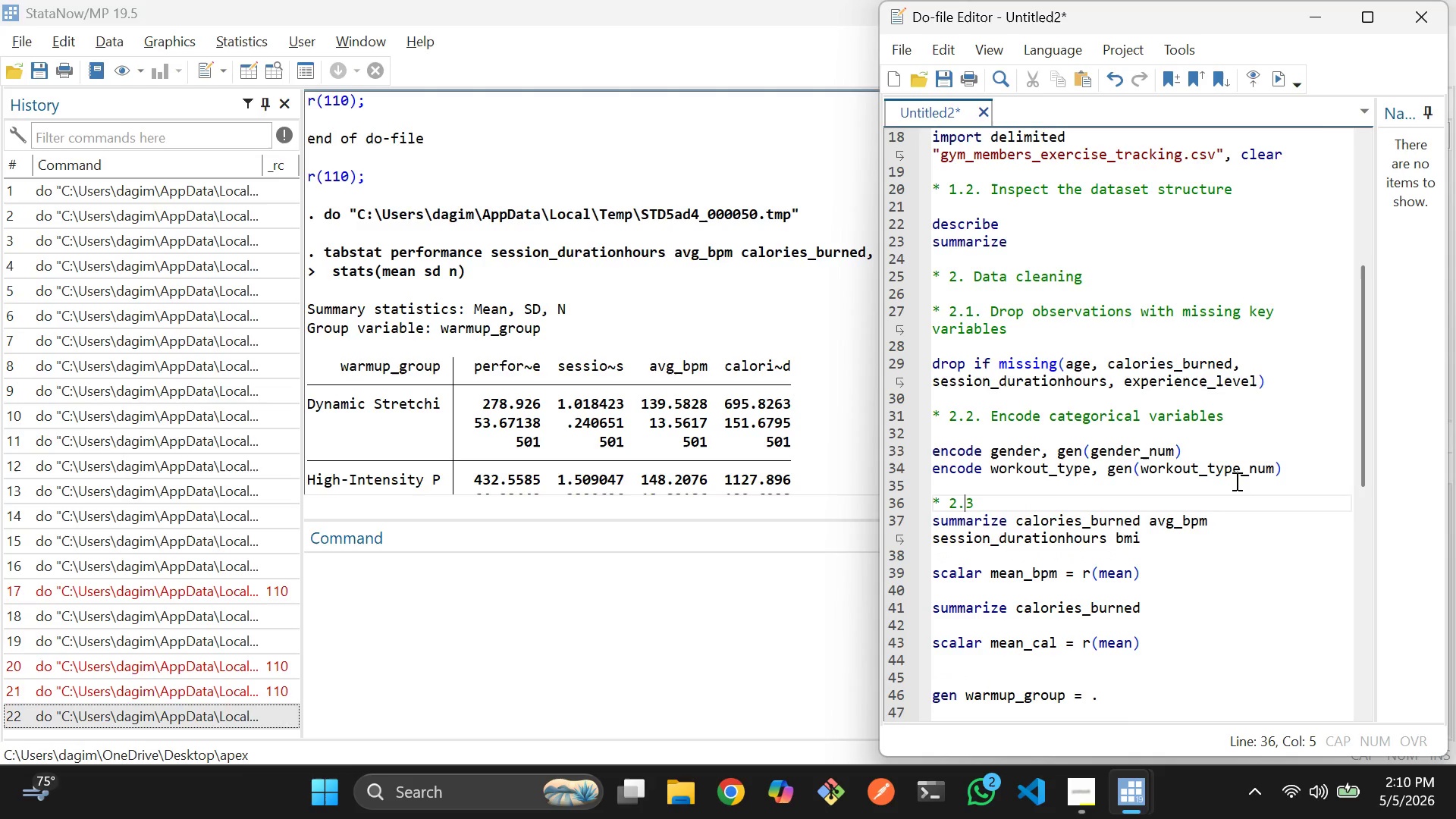 
key(ArrowRight)
 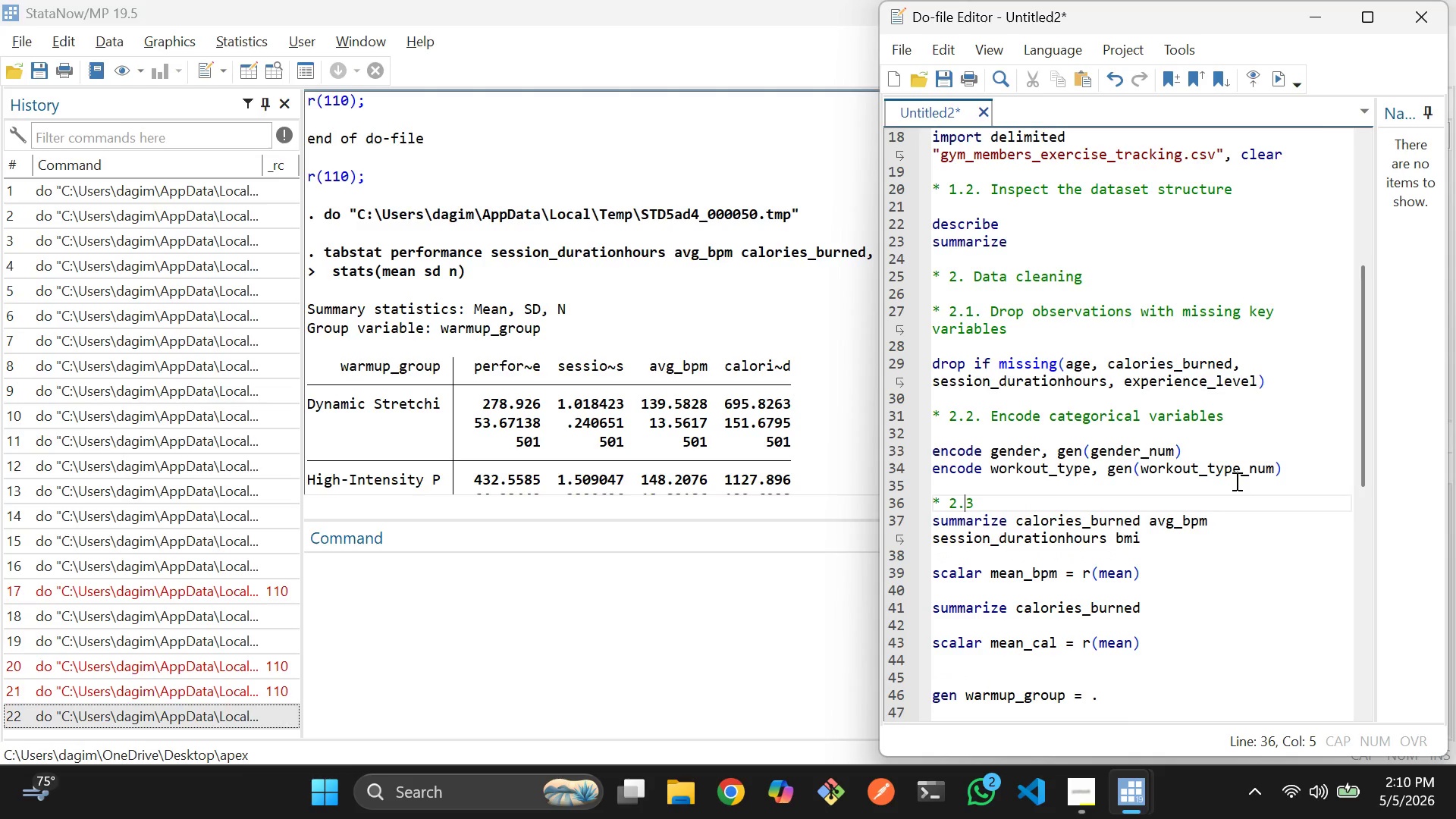 
key(ArrowRight)
 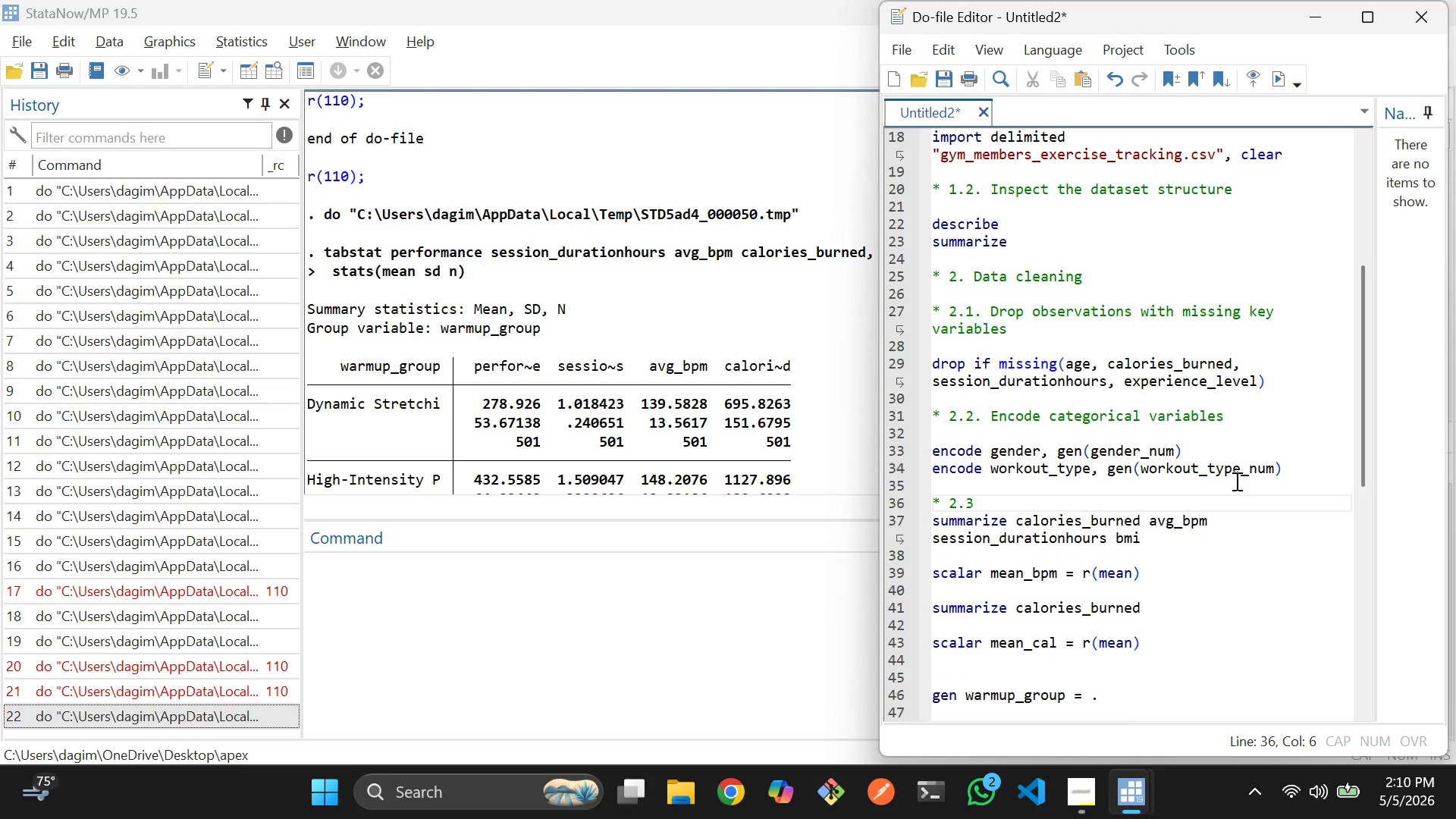 
key(Period)
 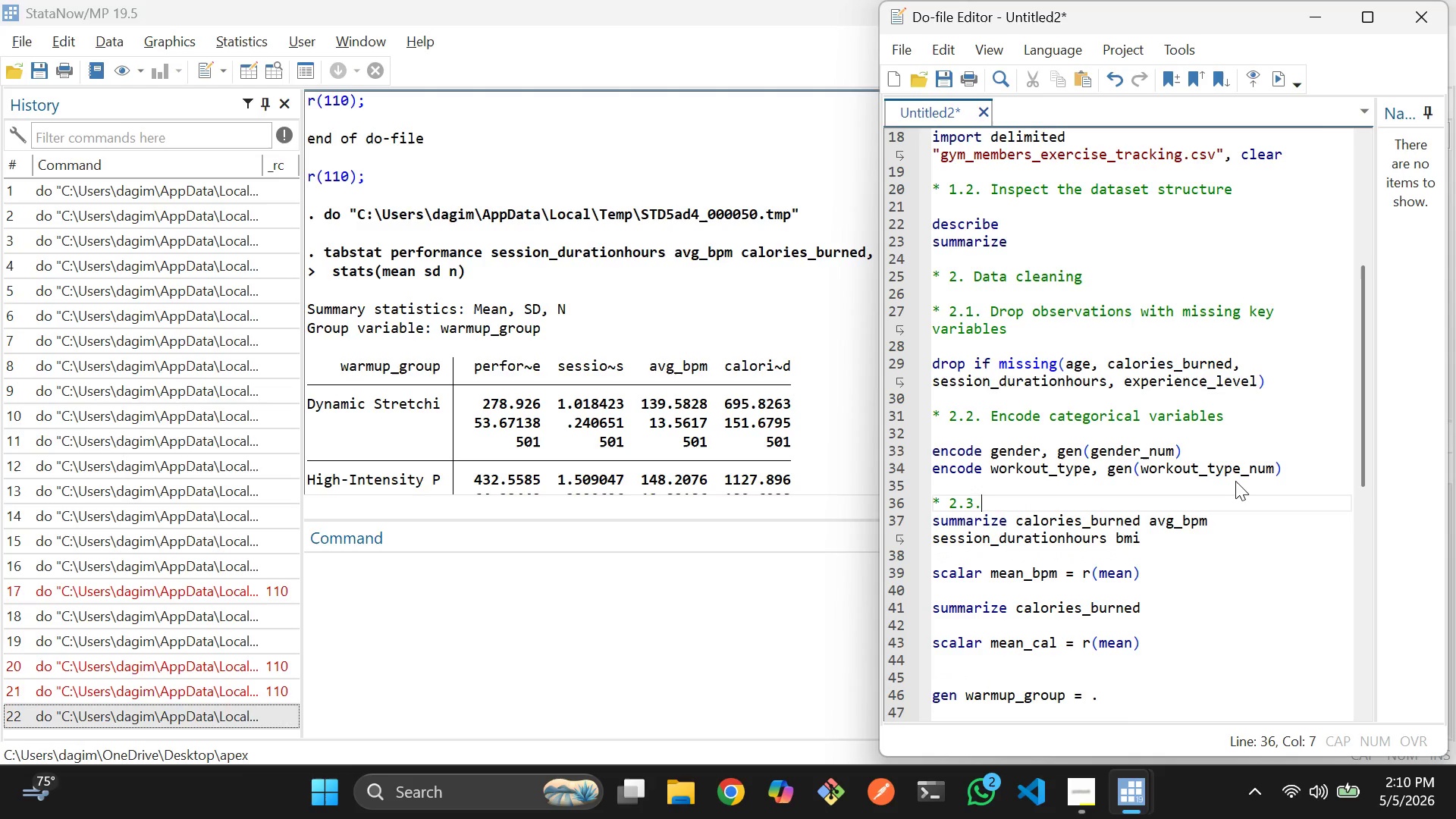 
key(Space)
 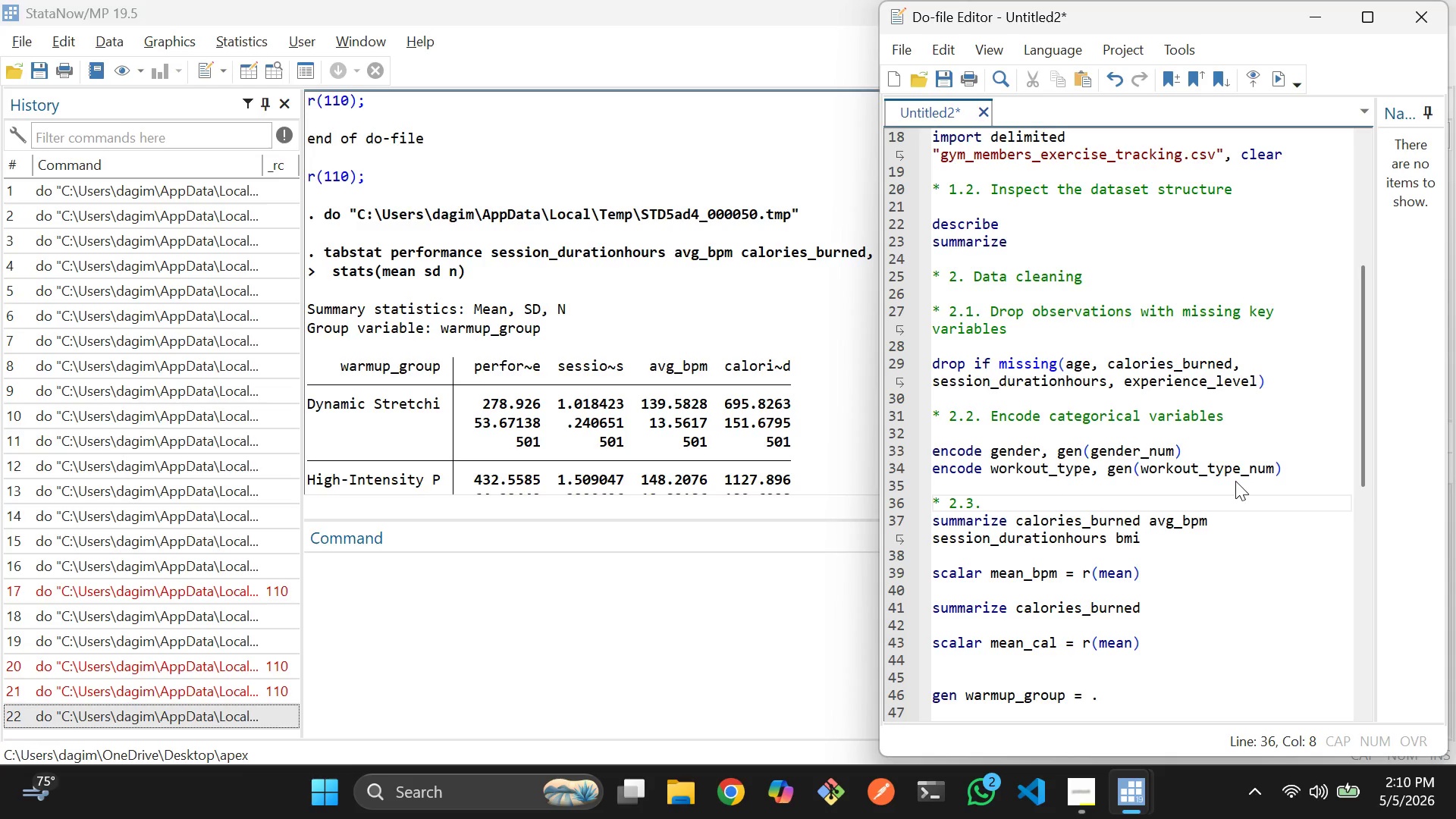 
type( )
key(Backspace)
type(Quci)
key(Backspace)
key(Backspace)
type(ick SUmm)
key(Backspace)
key(Backspace)
key(Backspace)
key(Backspace)
type(summary check)
 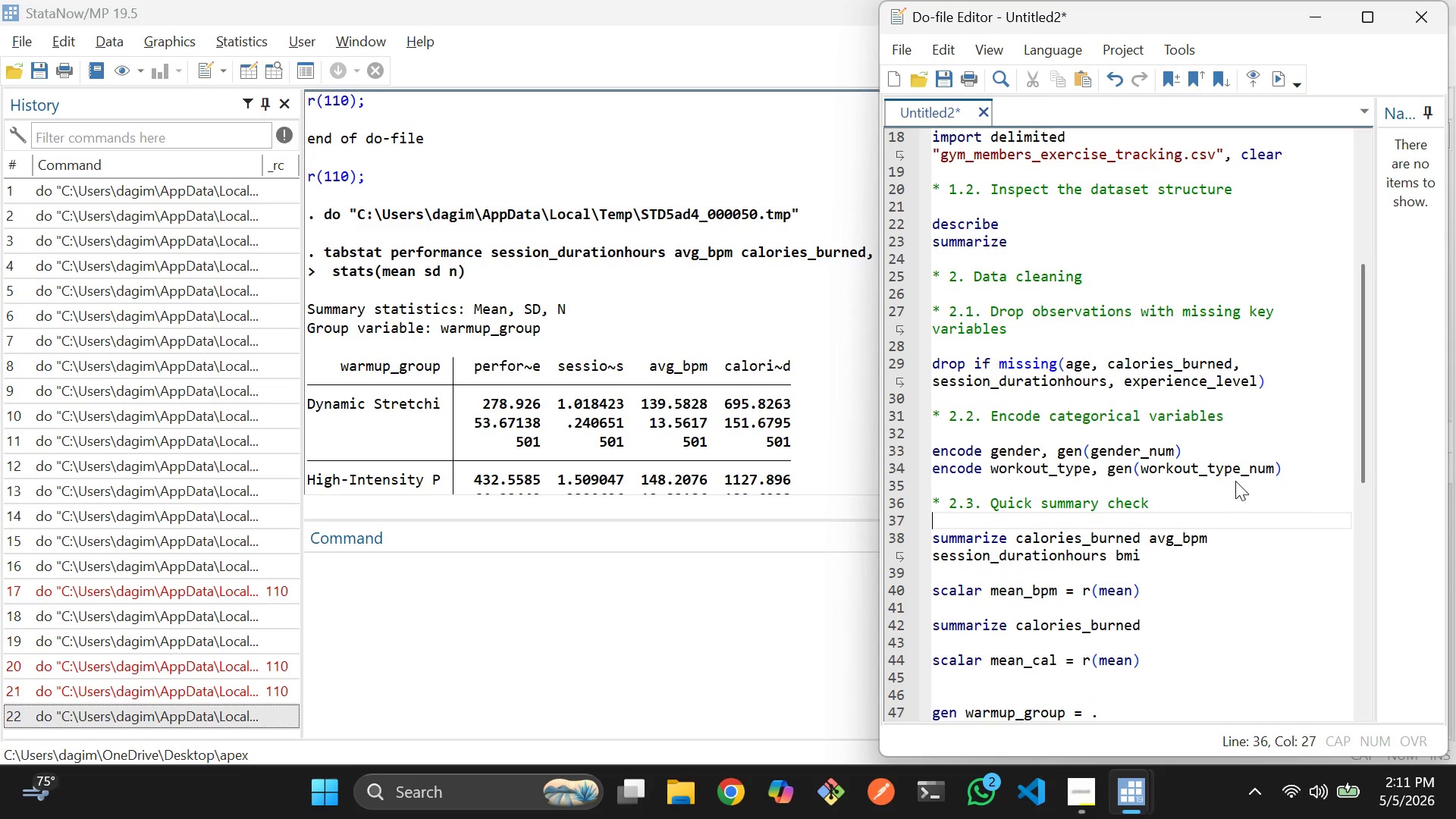 
key(Enter)
 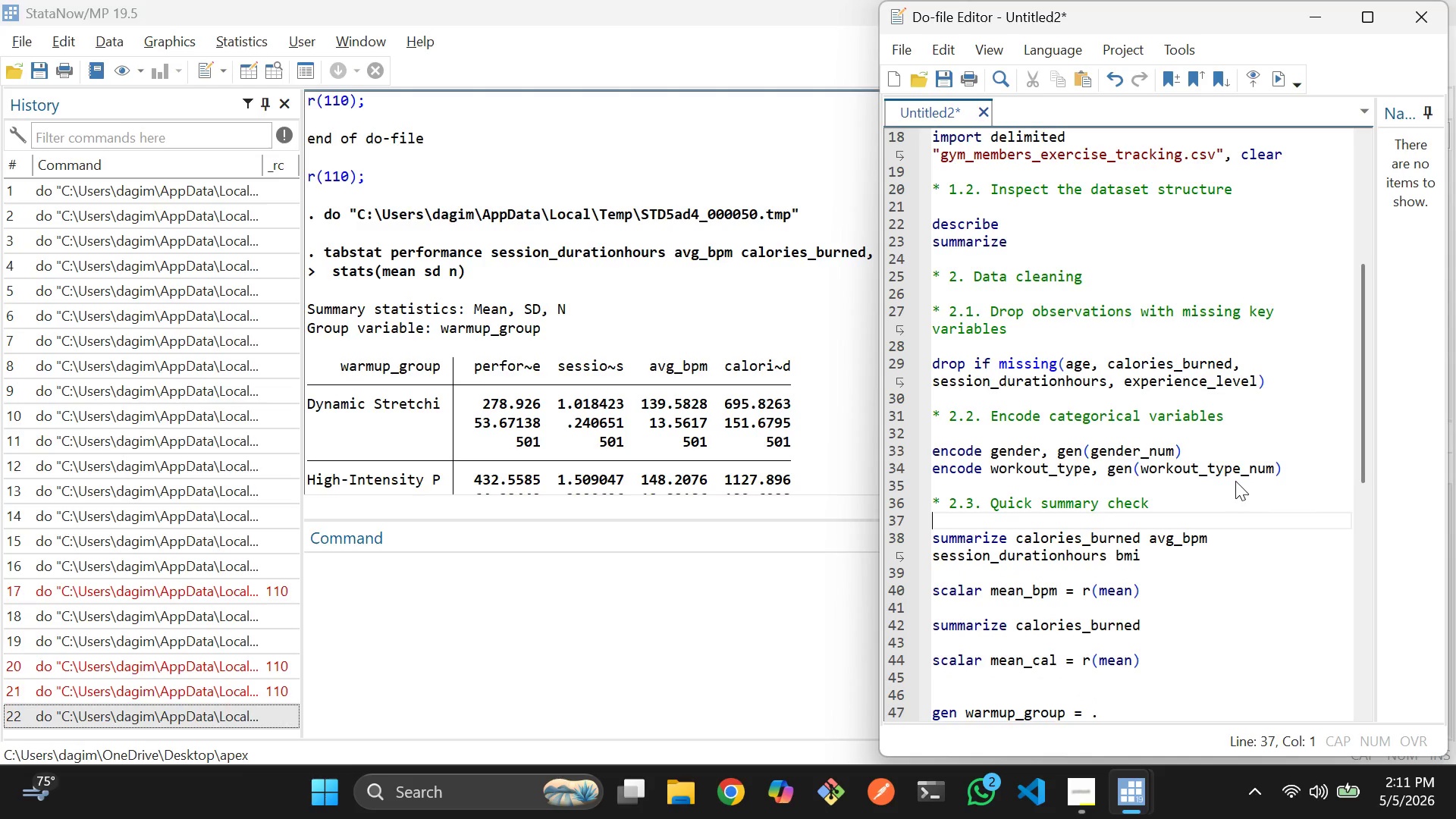 
key(ArrowDown)
 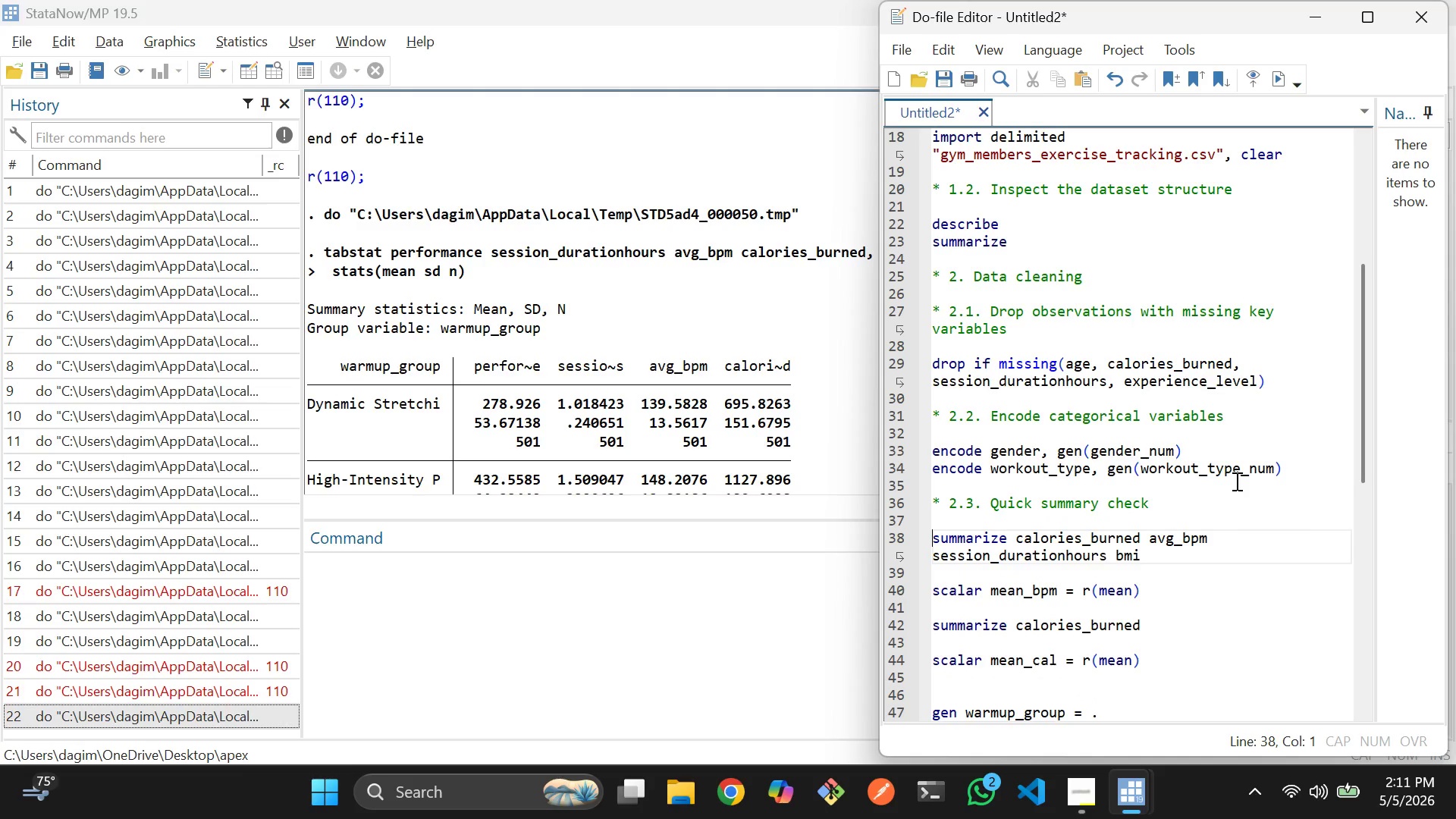 
key(ArrowDown)
 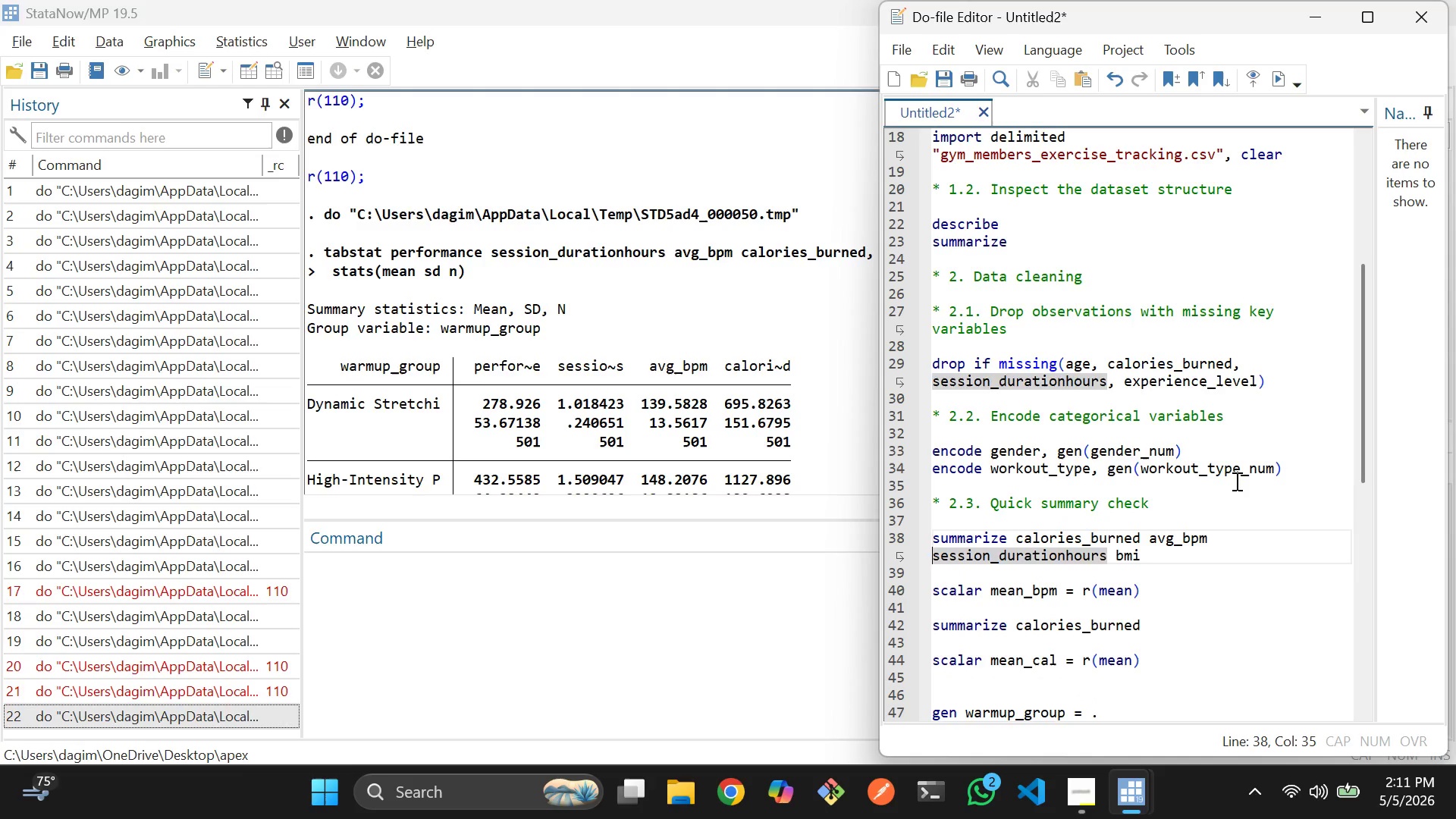 
key(ArrowDown)
 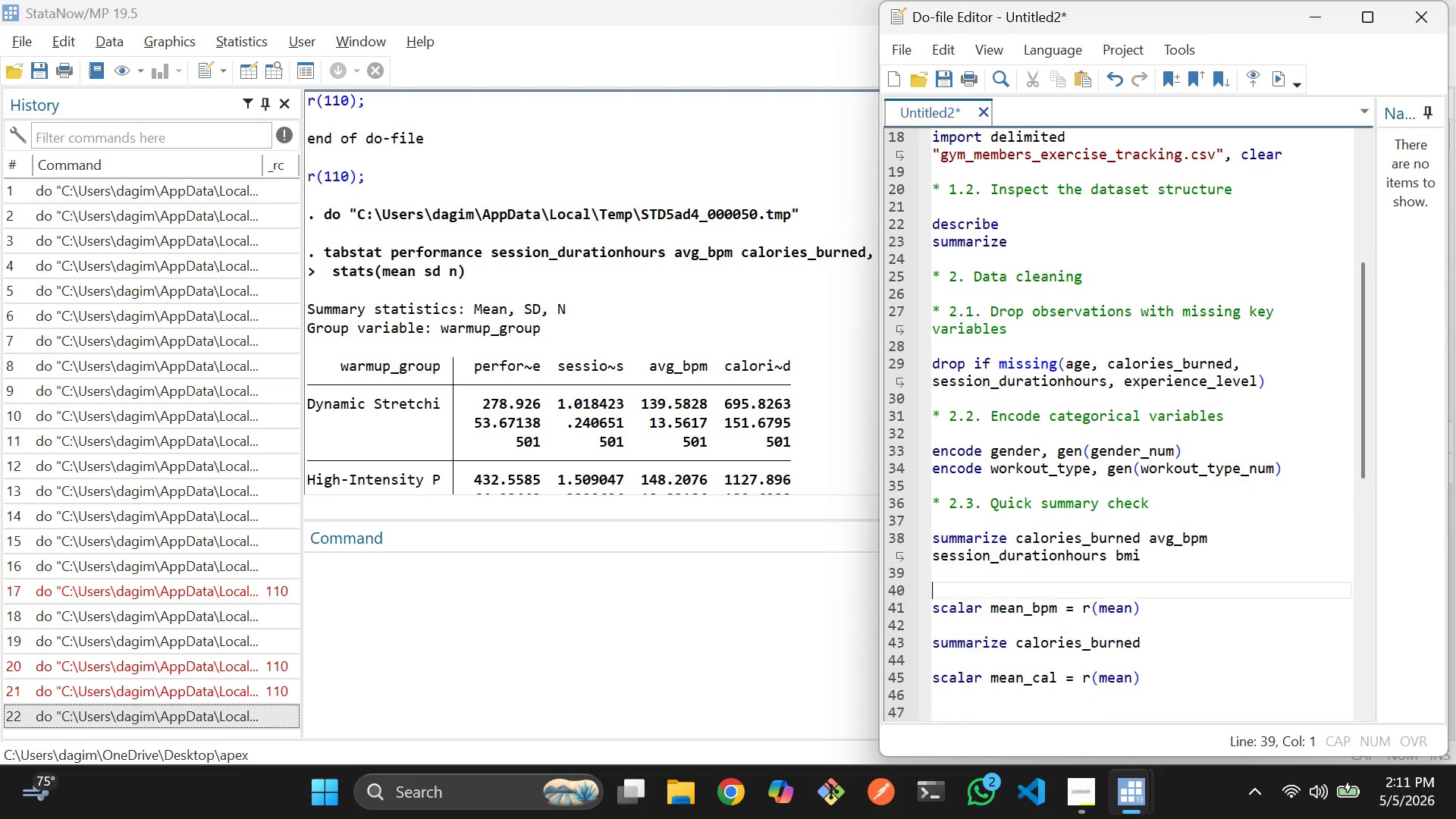 
key(Enter)
 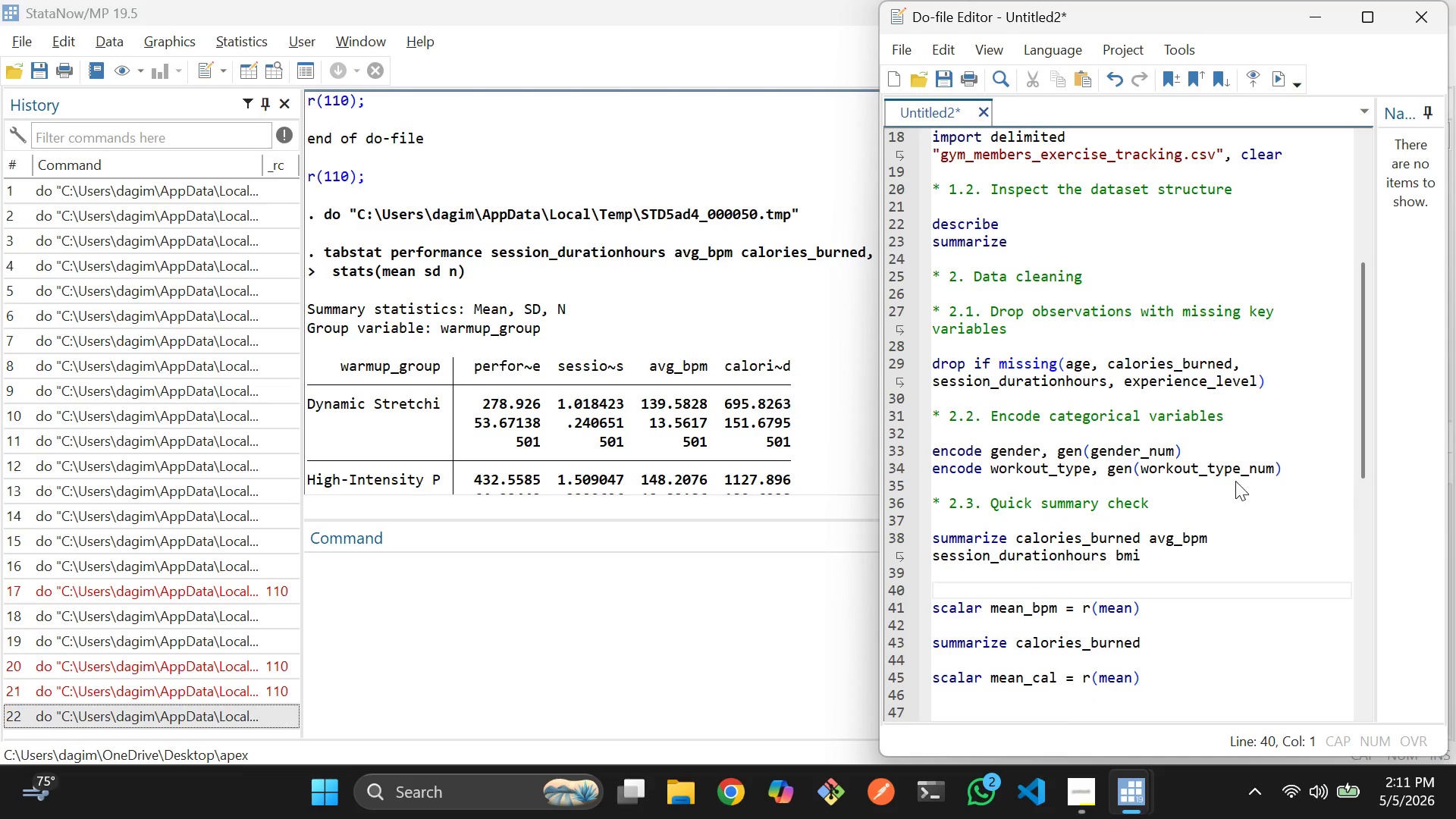 
wait(5.17)
 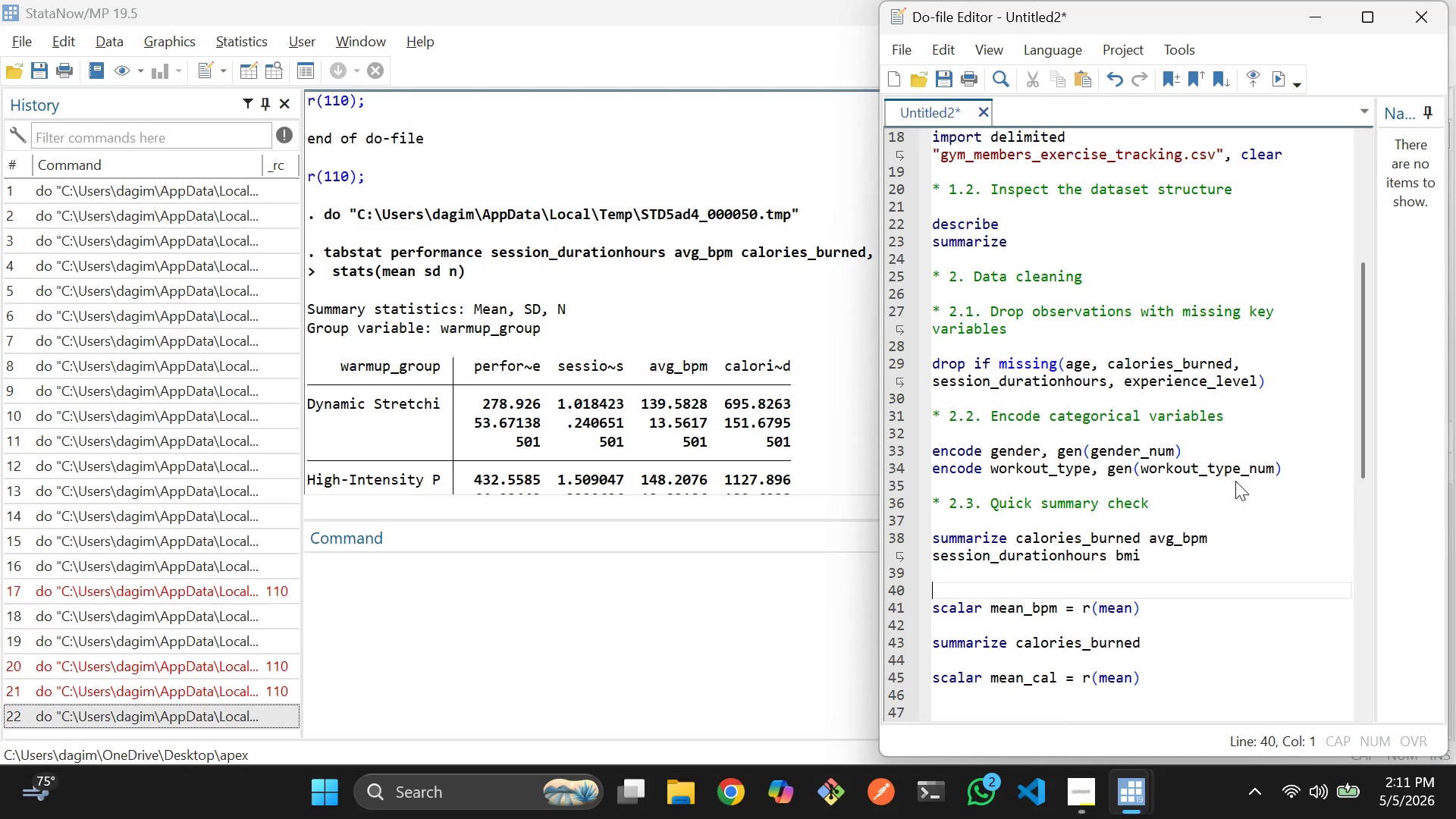 
type(* 3. Create Experima)
key(Backspace)
key(Backspace)
type(menat)
key(Backspace)
key(Backspace)
type(tal )
 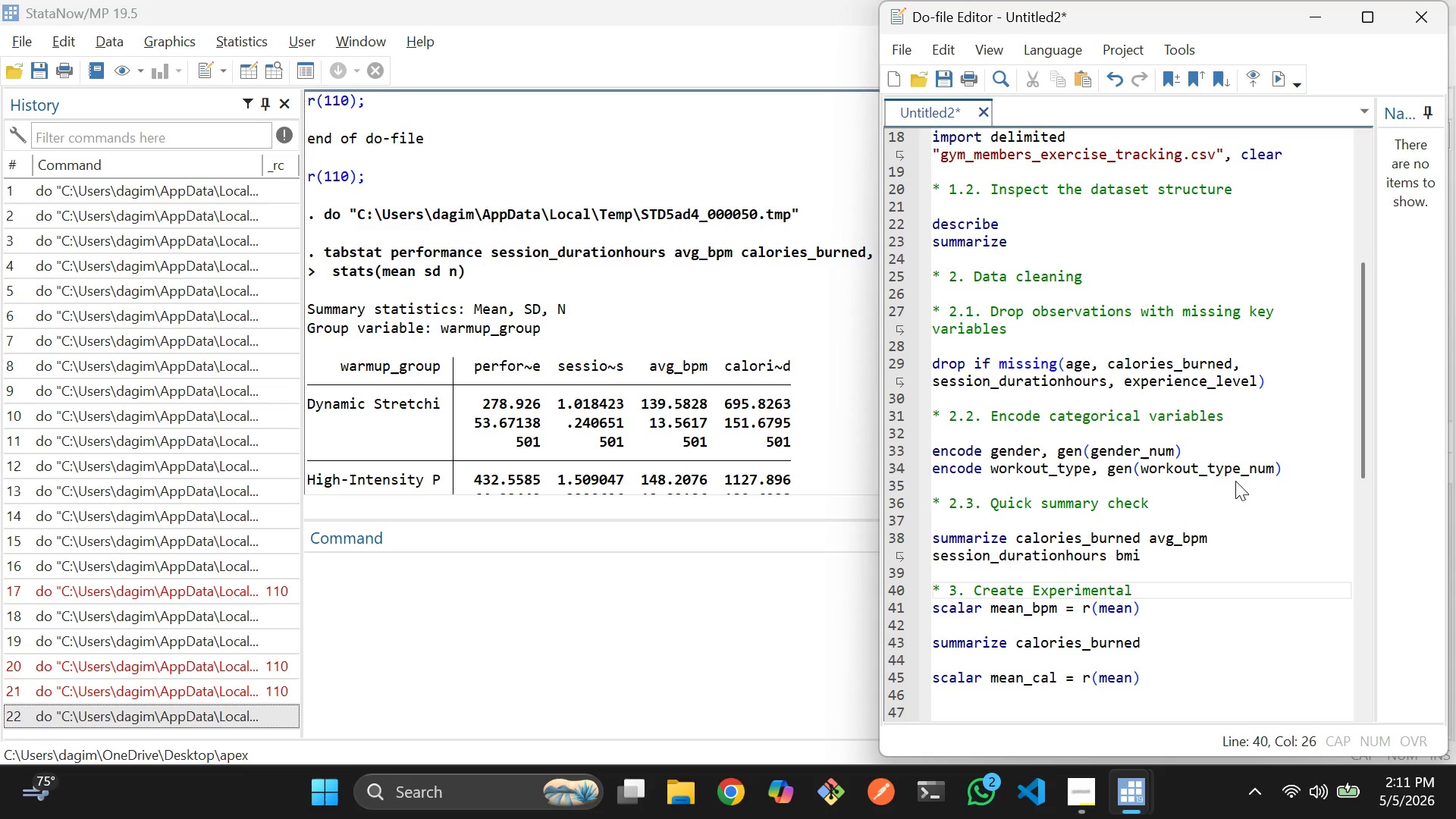 
type(C)
key(Backspace)
type(Groups (Warm-up pro)
key(Backspace)
key(Backspace)
key(Backspace)
type(Protocol)
 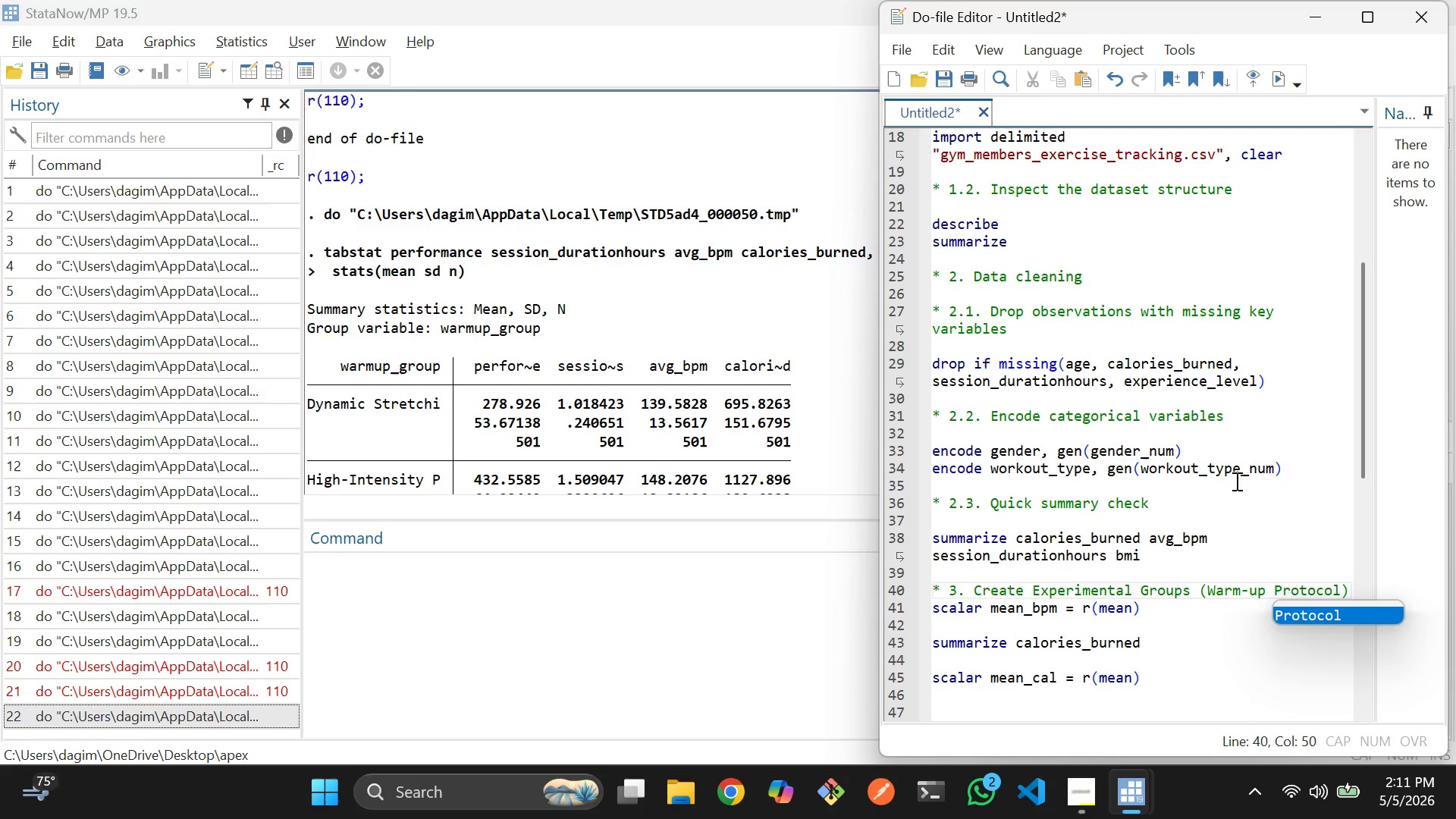 
key(ArrowDown)
 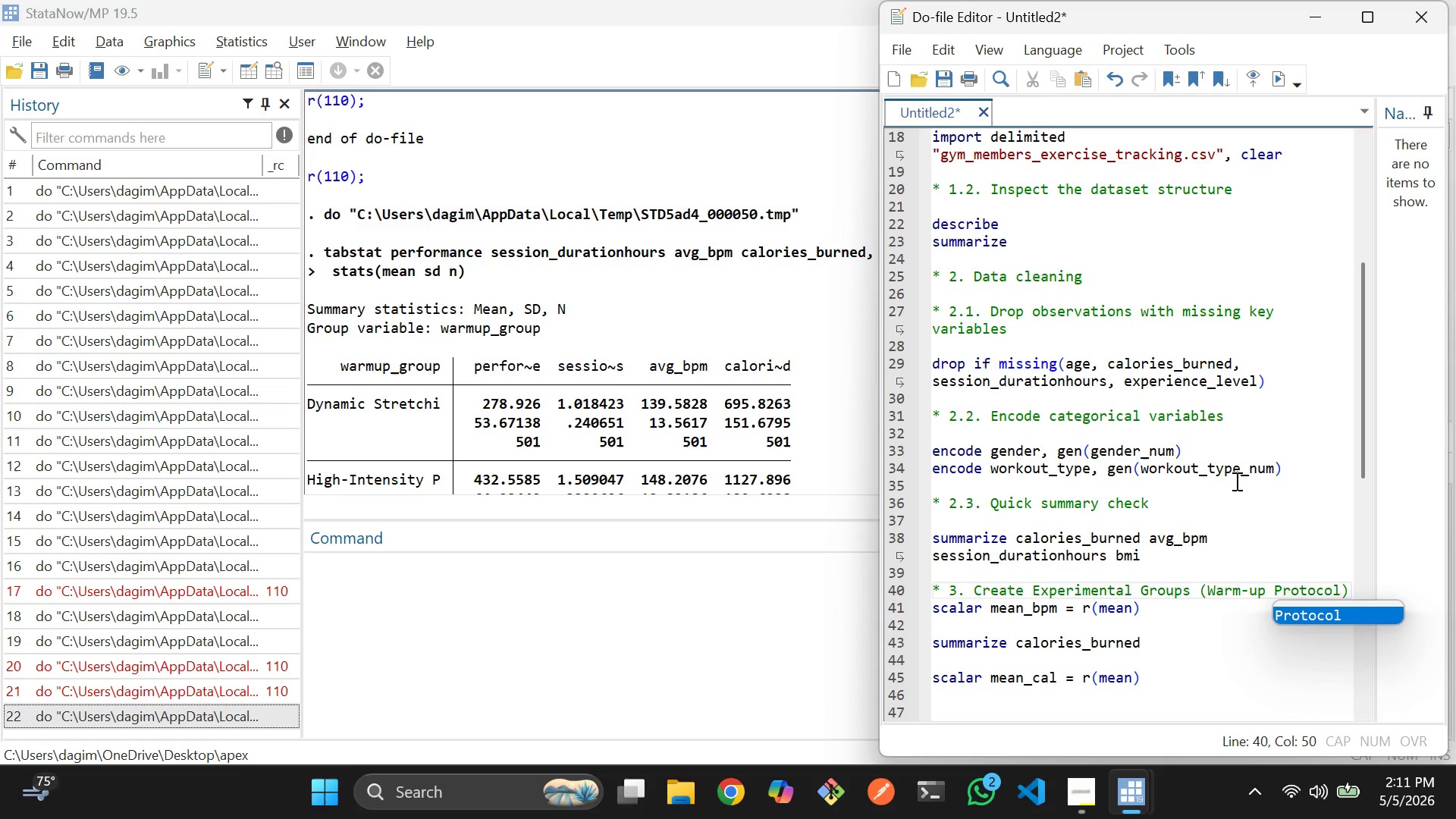 
key(ArrowDown)
 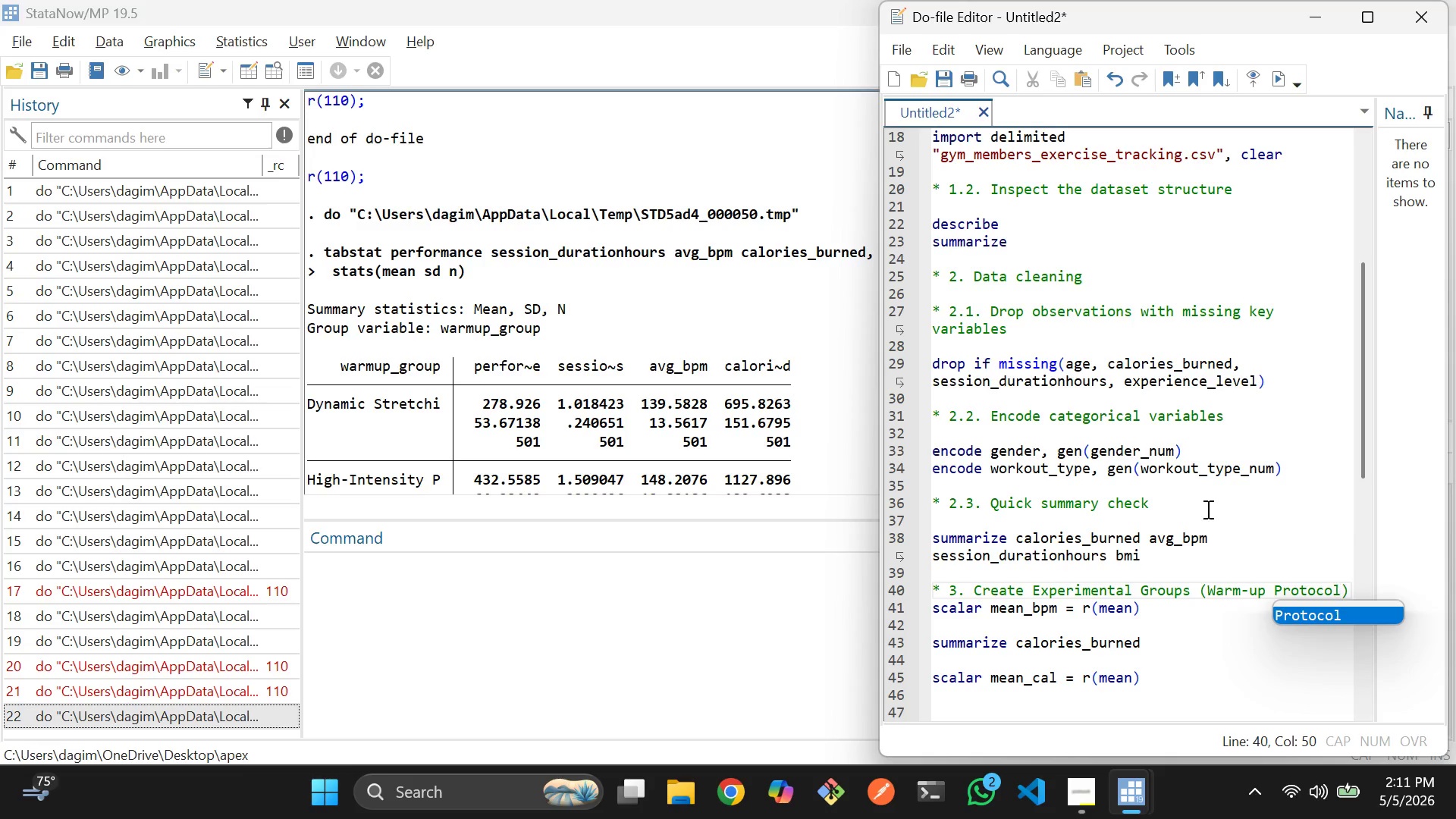 
wait(6.2)
 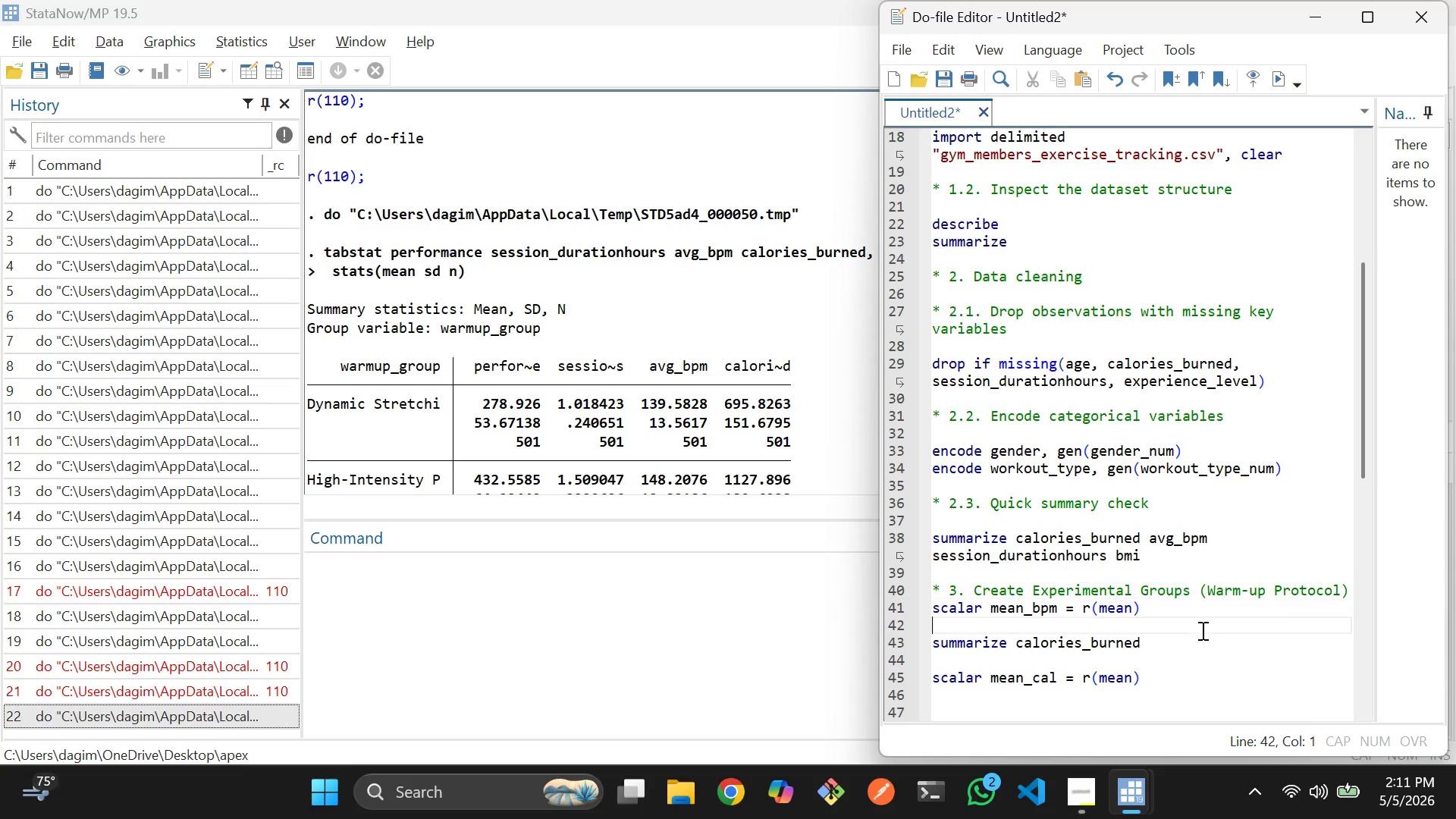 
left_click([1201, 630])
 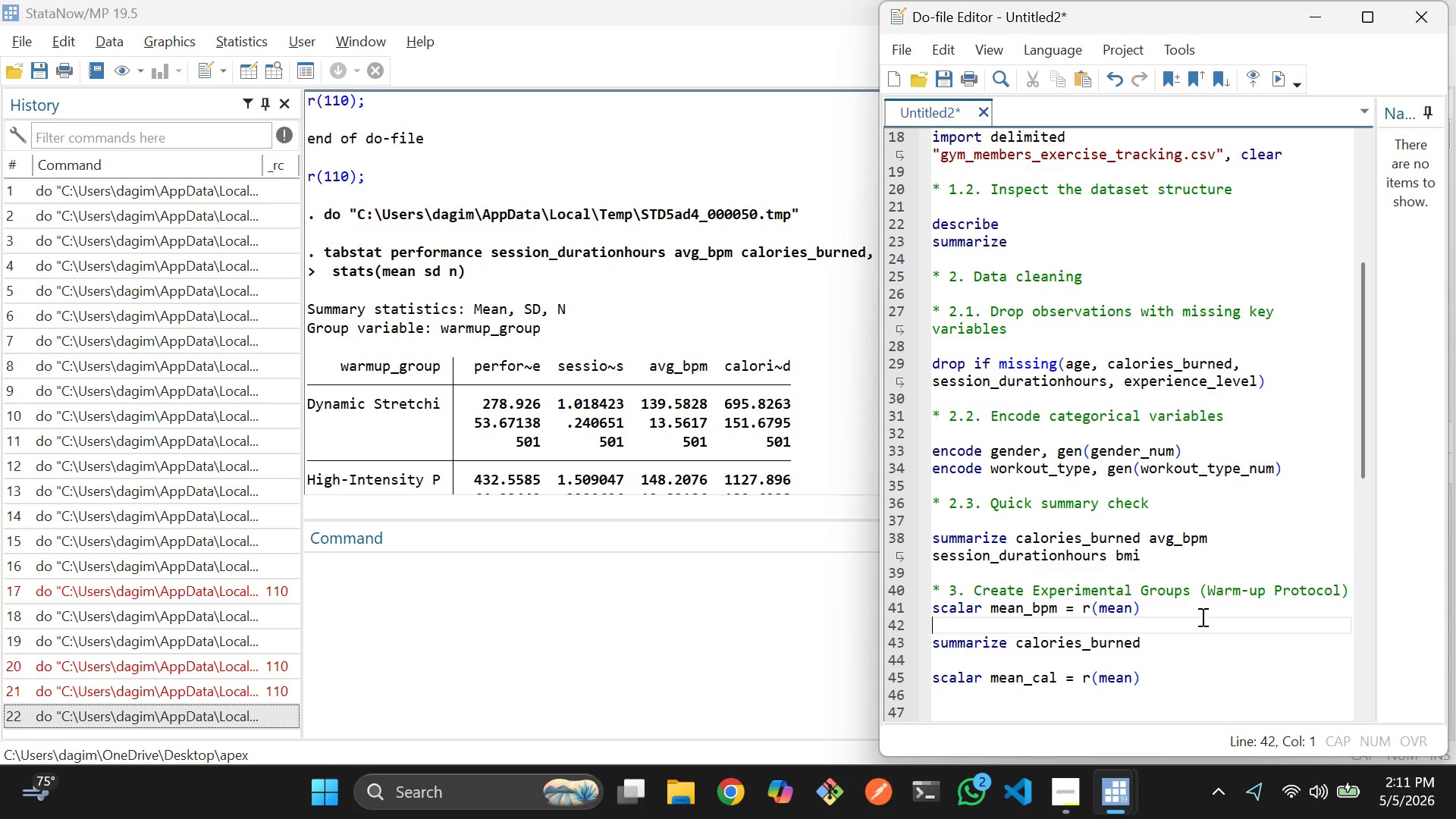 
scroll: coordinate [1201, 617], scroll_direction: down, amount: 9.0
 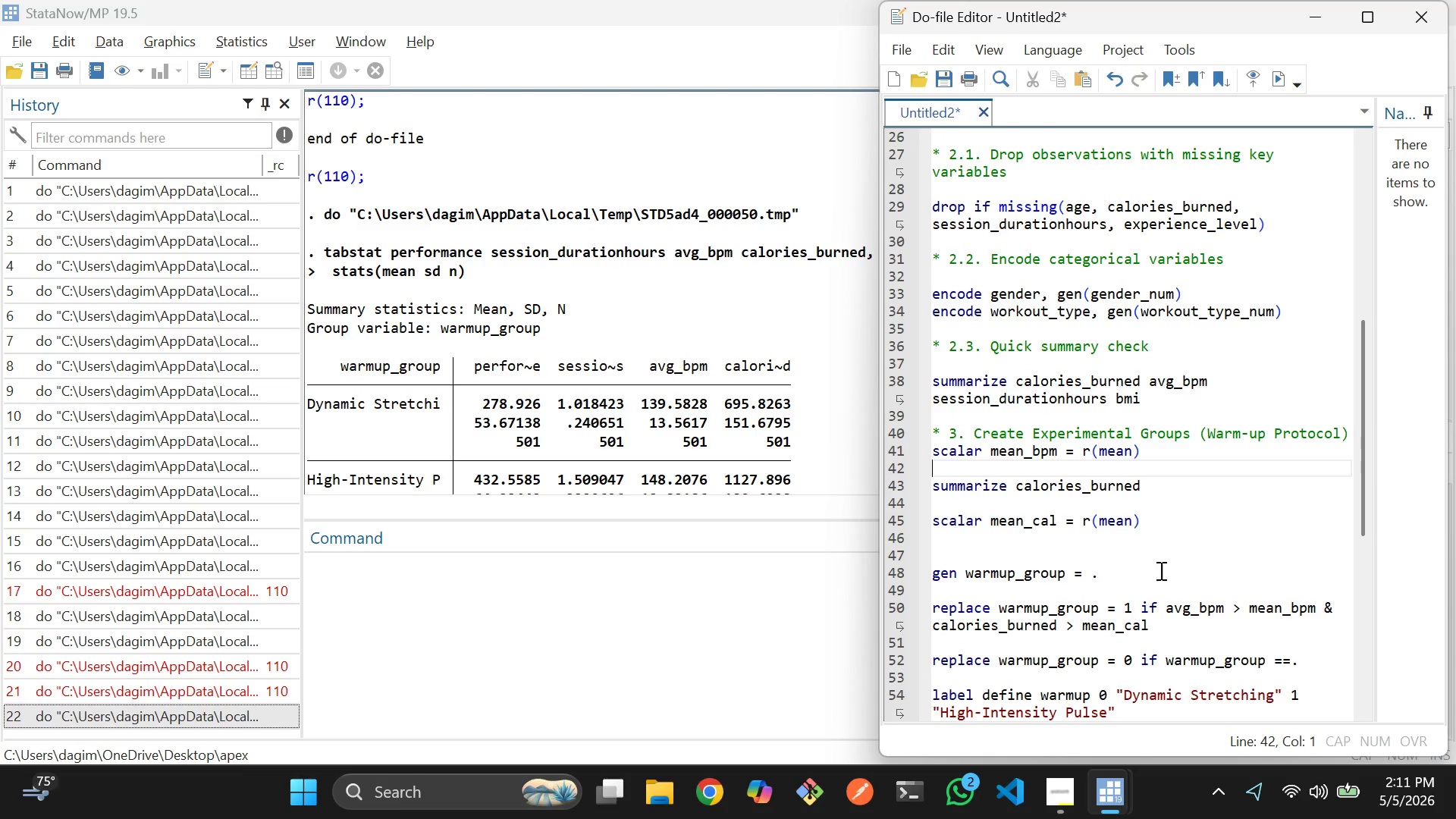 
left_click([1153, 560])
 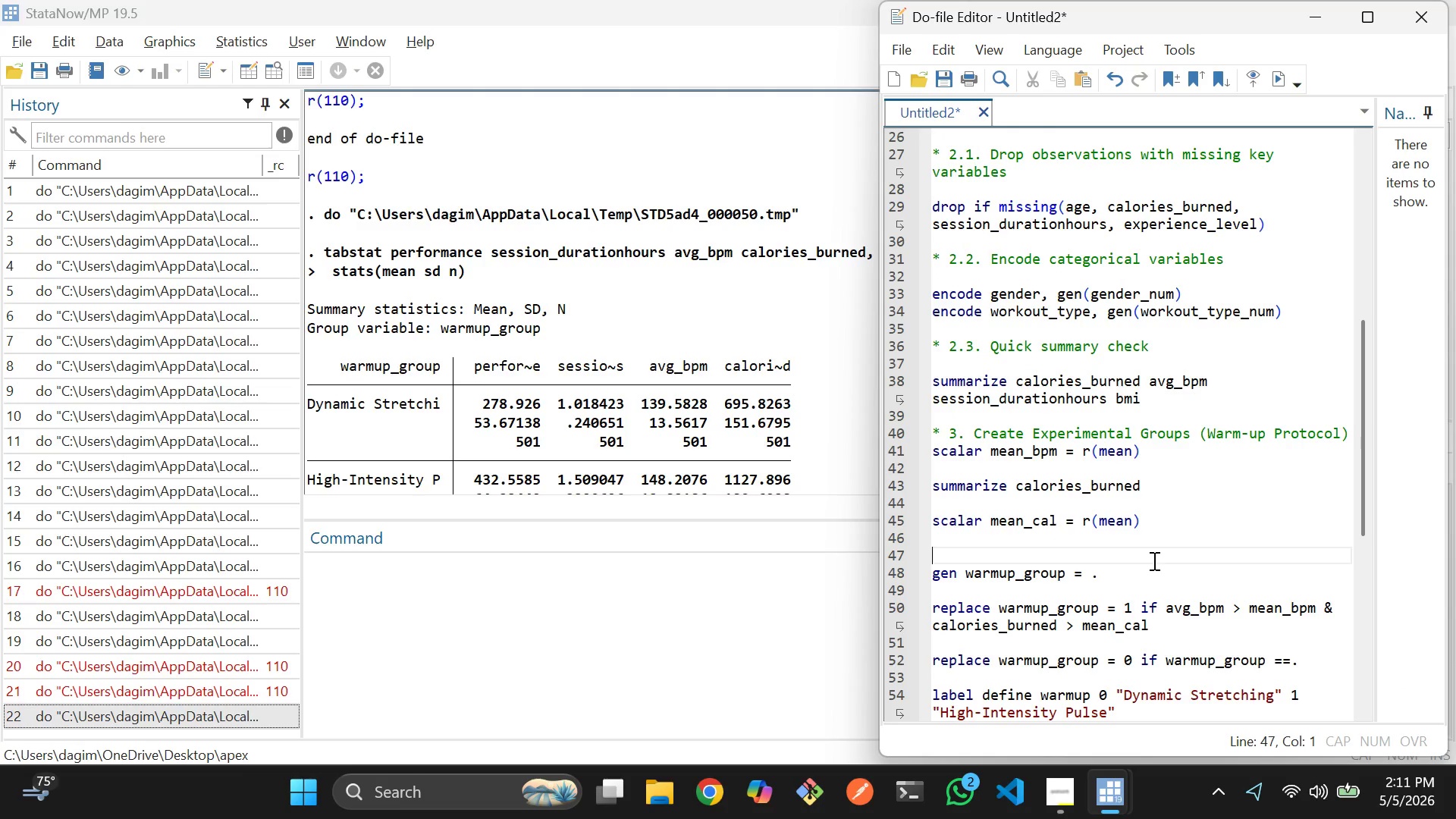 
key(Shift+8)
 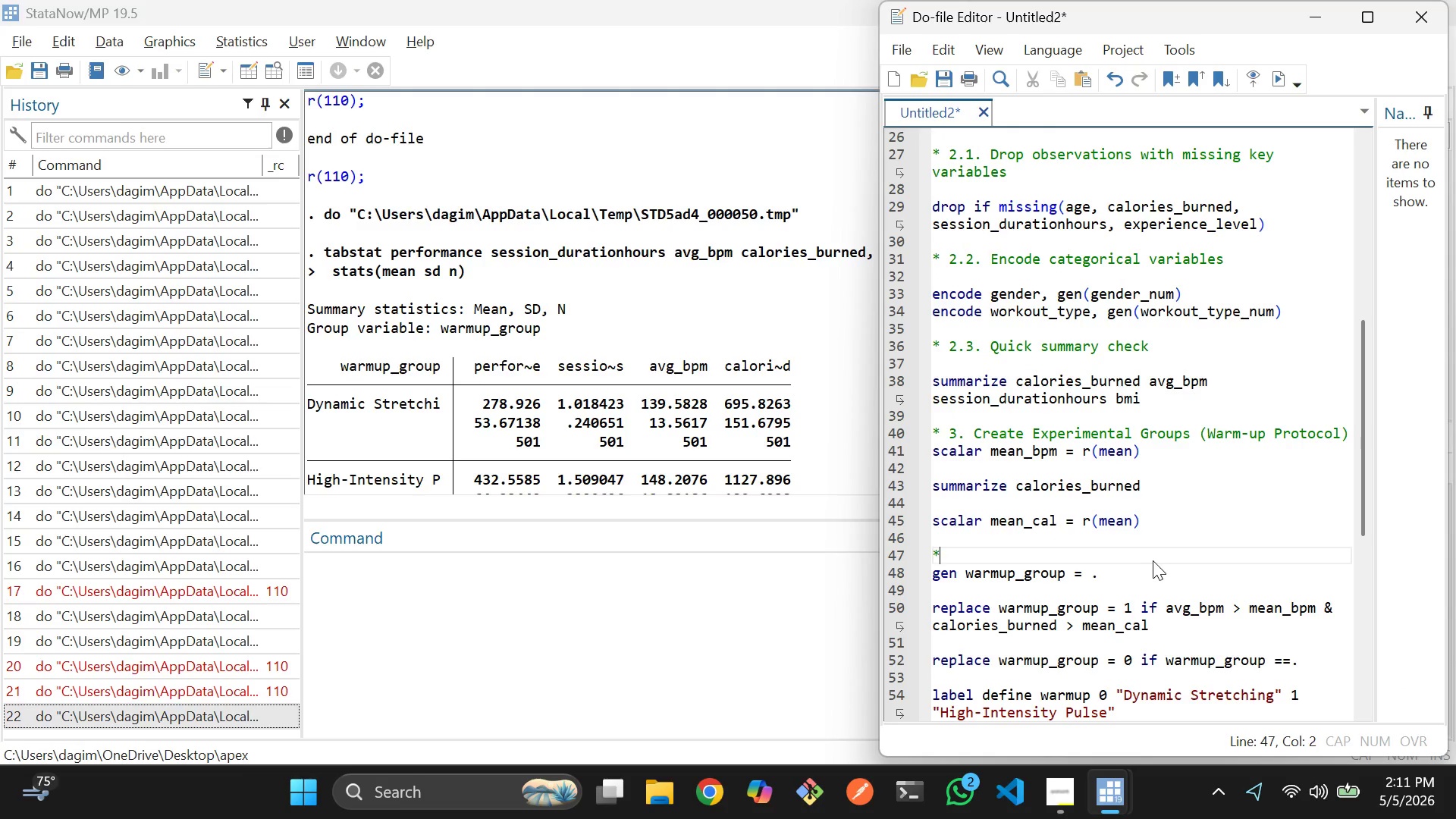 
key(Space)
 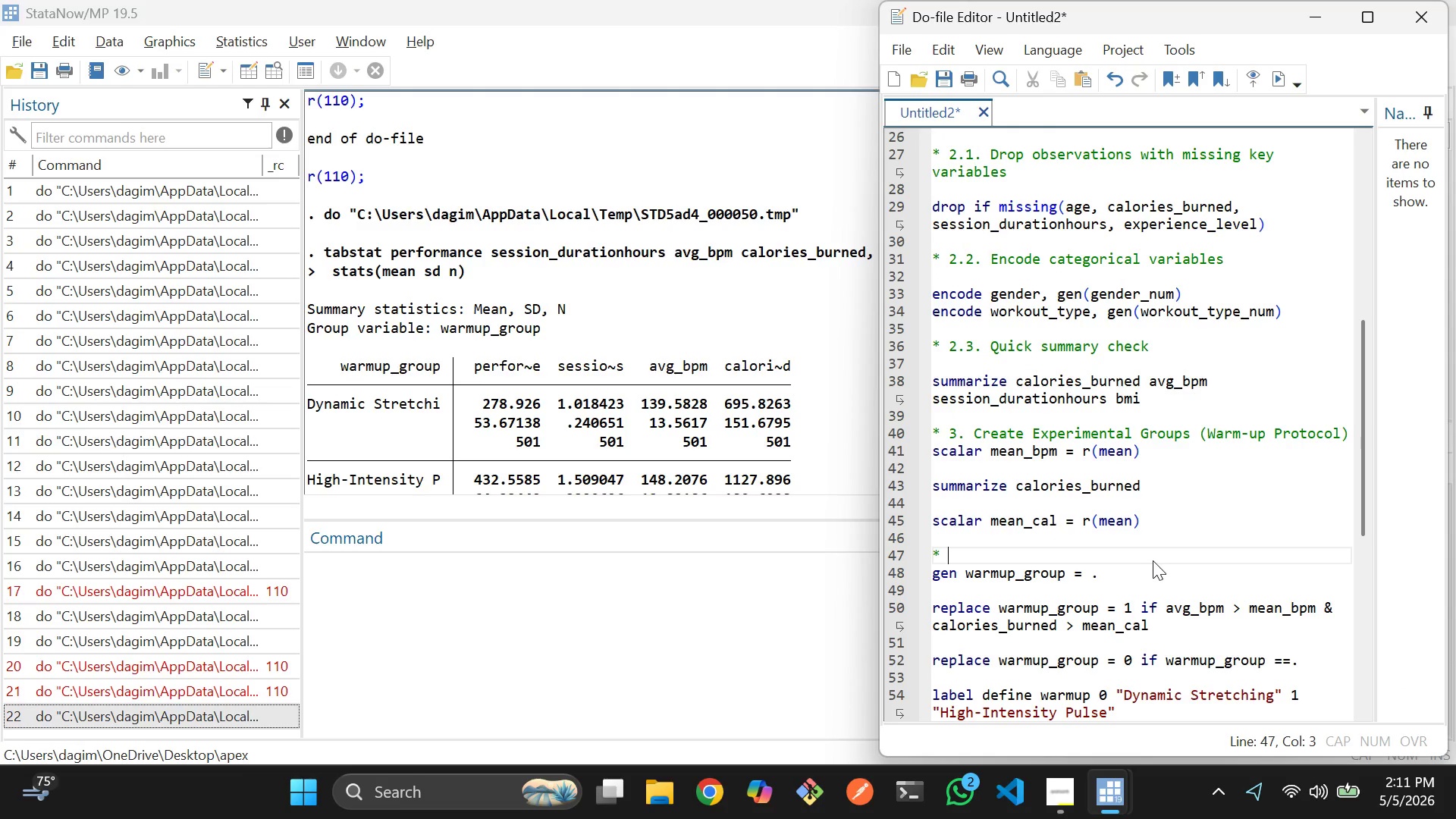 
key(ArrowLeft)
 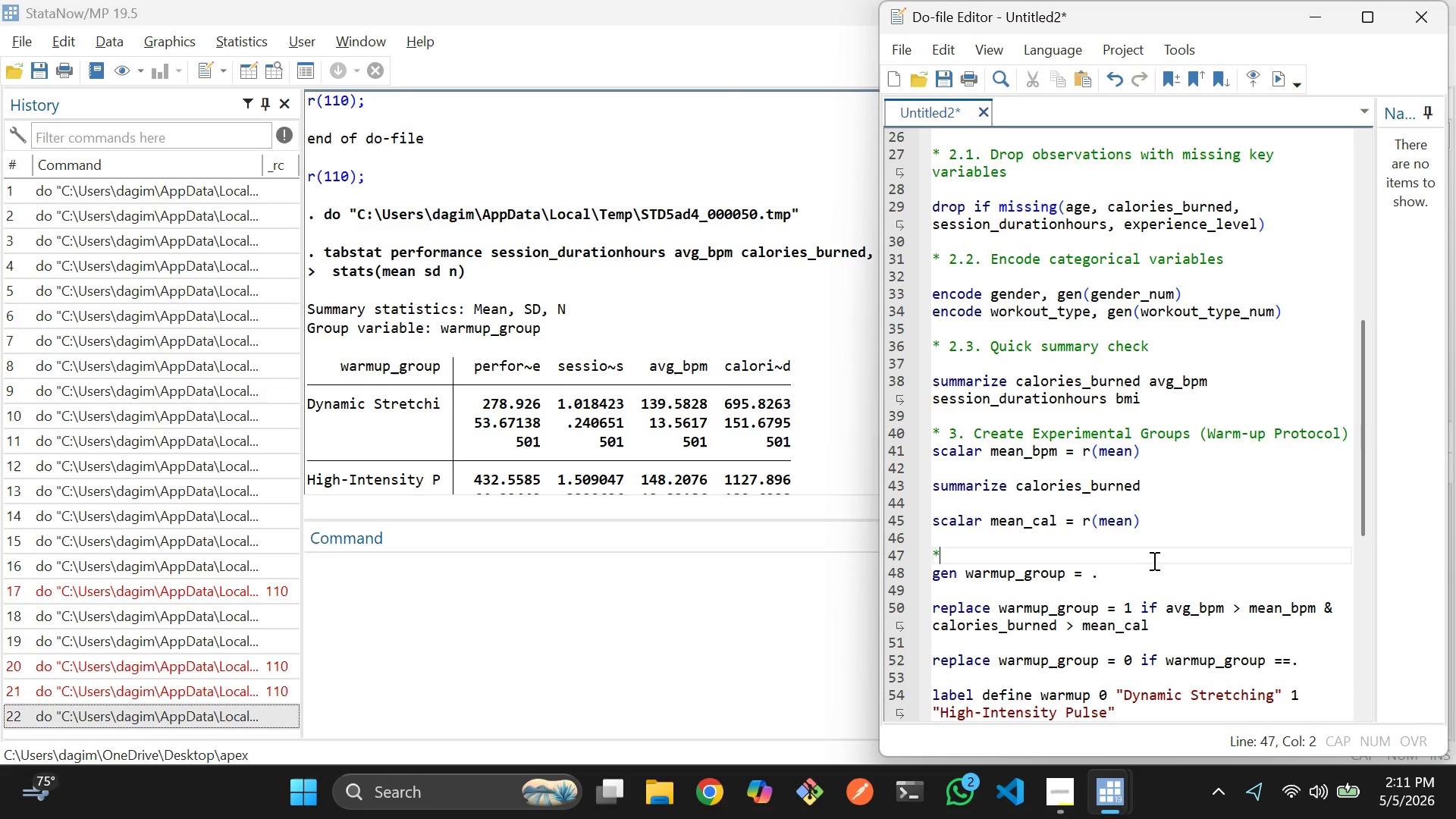 
key(ArrowDown)
 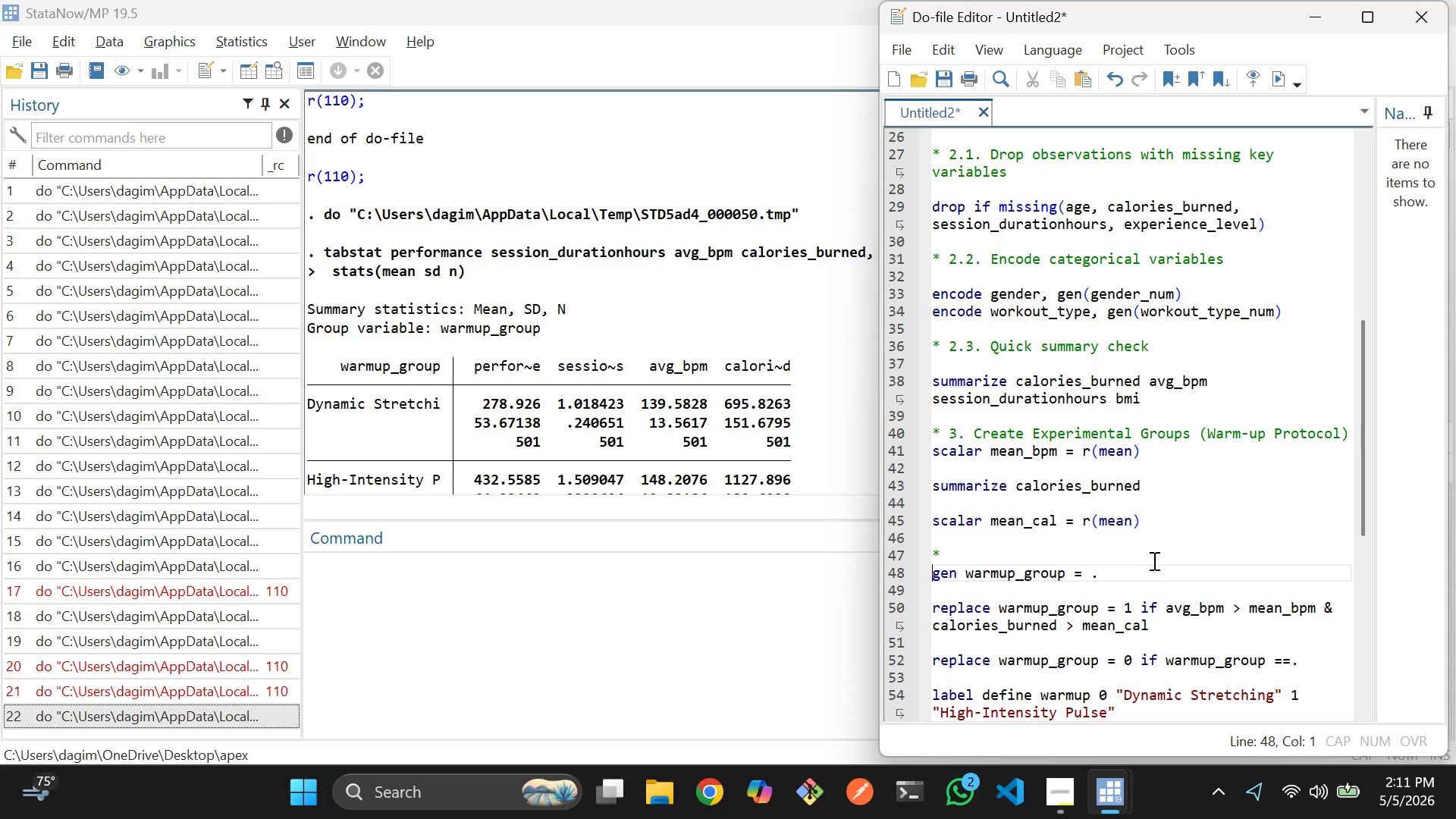 
key(ArrowLeft)
 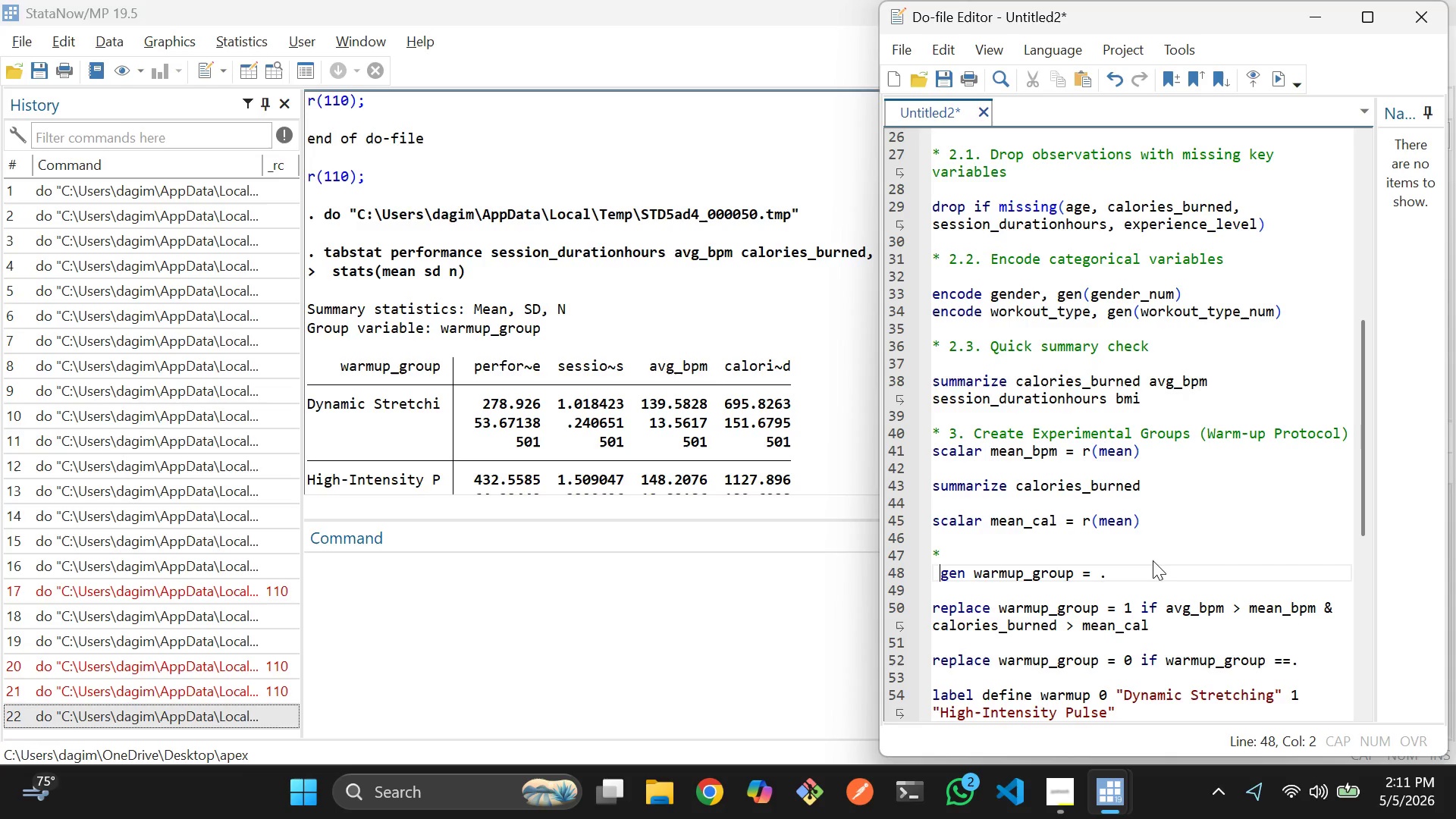 
key(Space)
 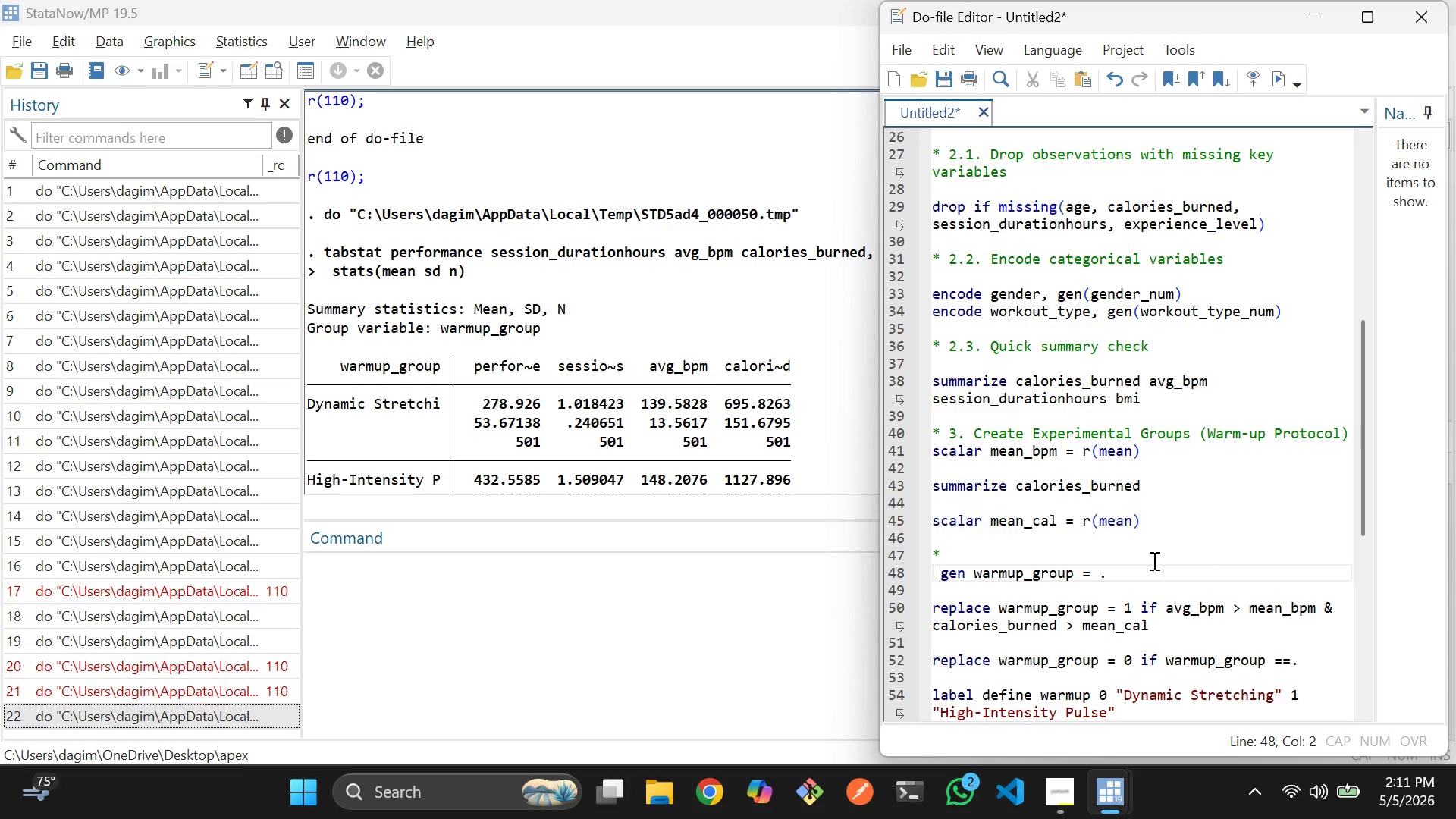 
key(ArrowUp)
 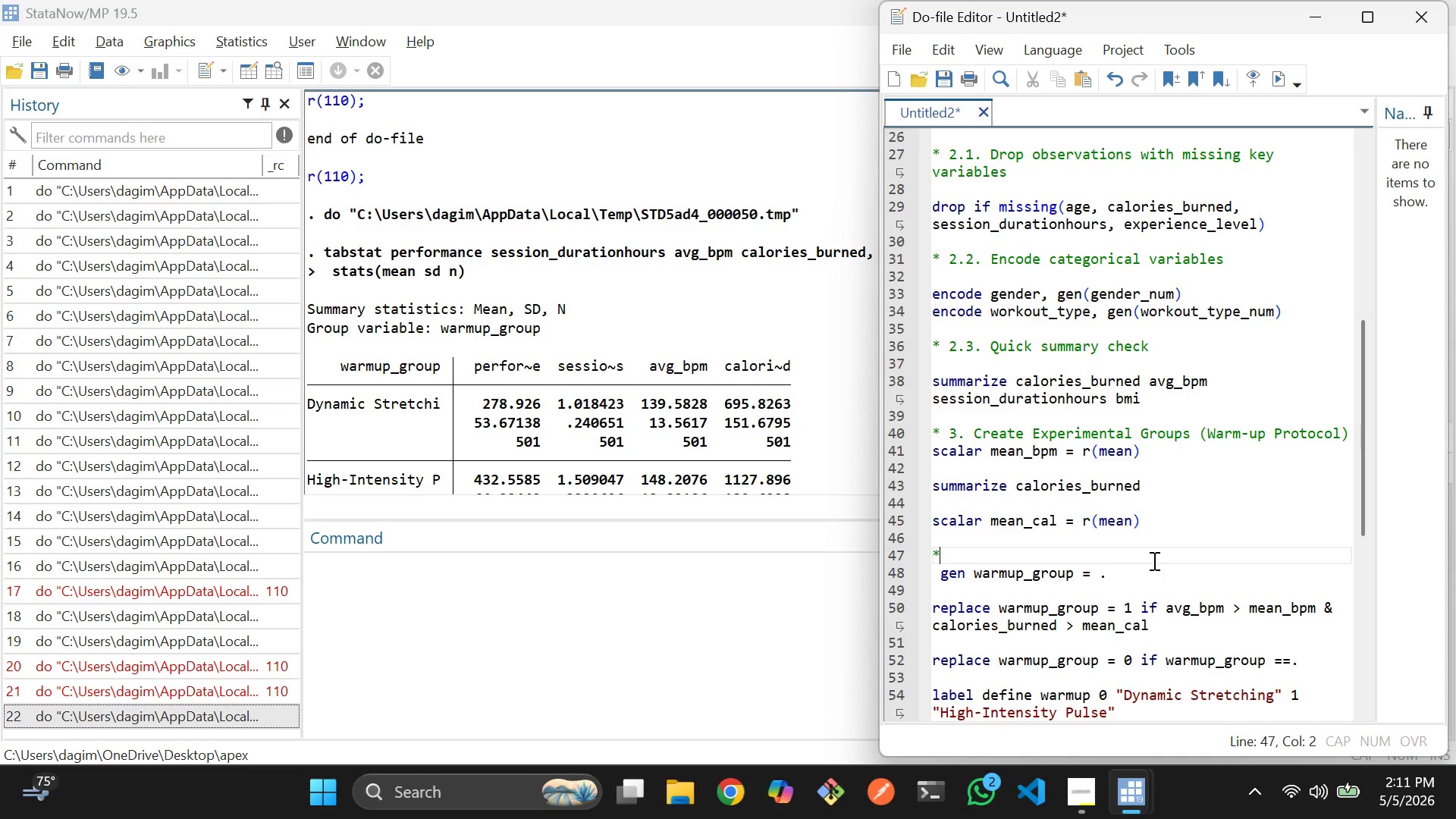 
key(ArrowDown)
 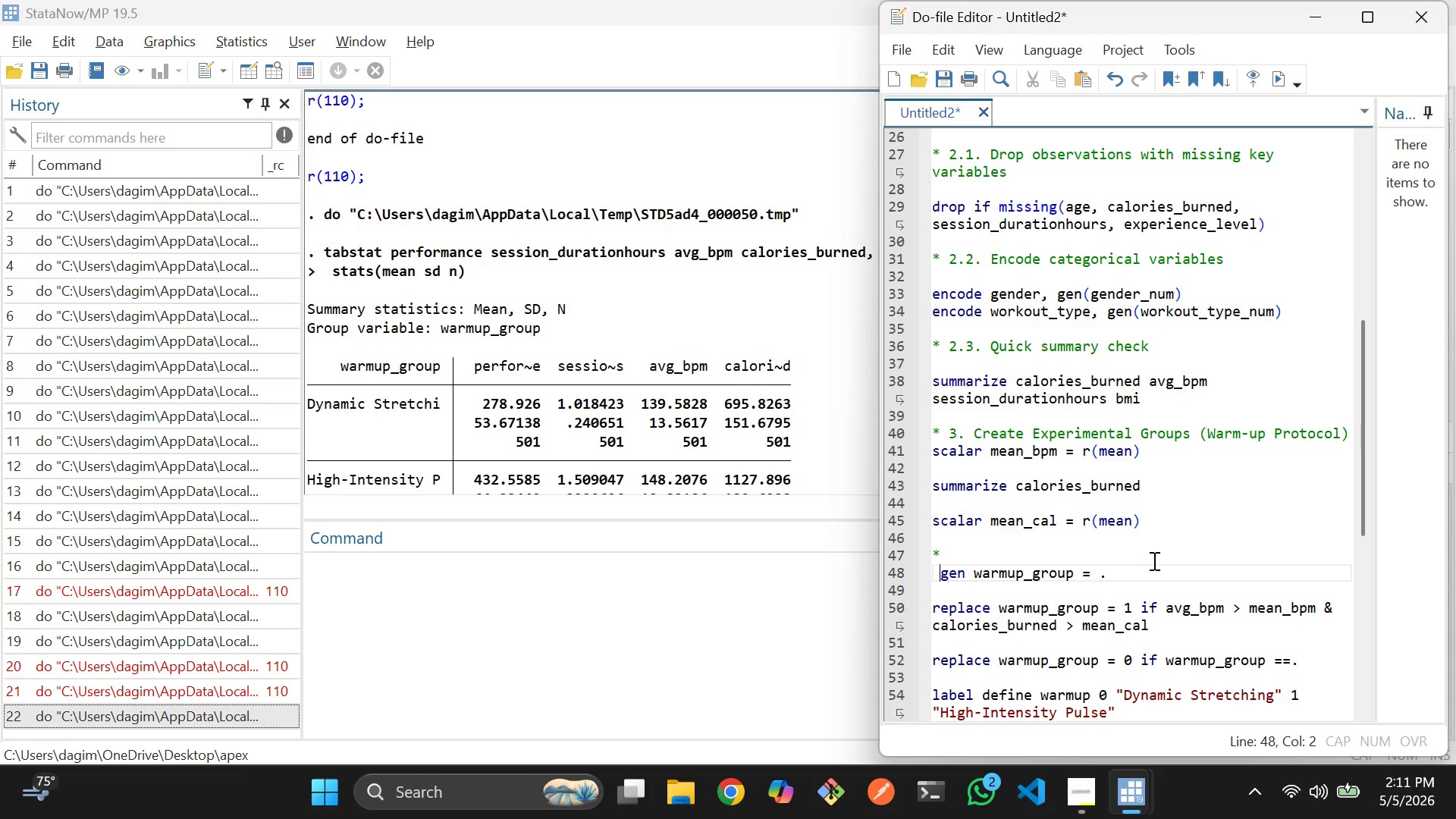 
key(Backspace)
 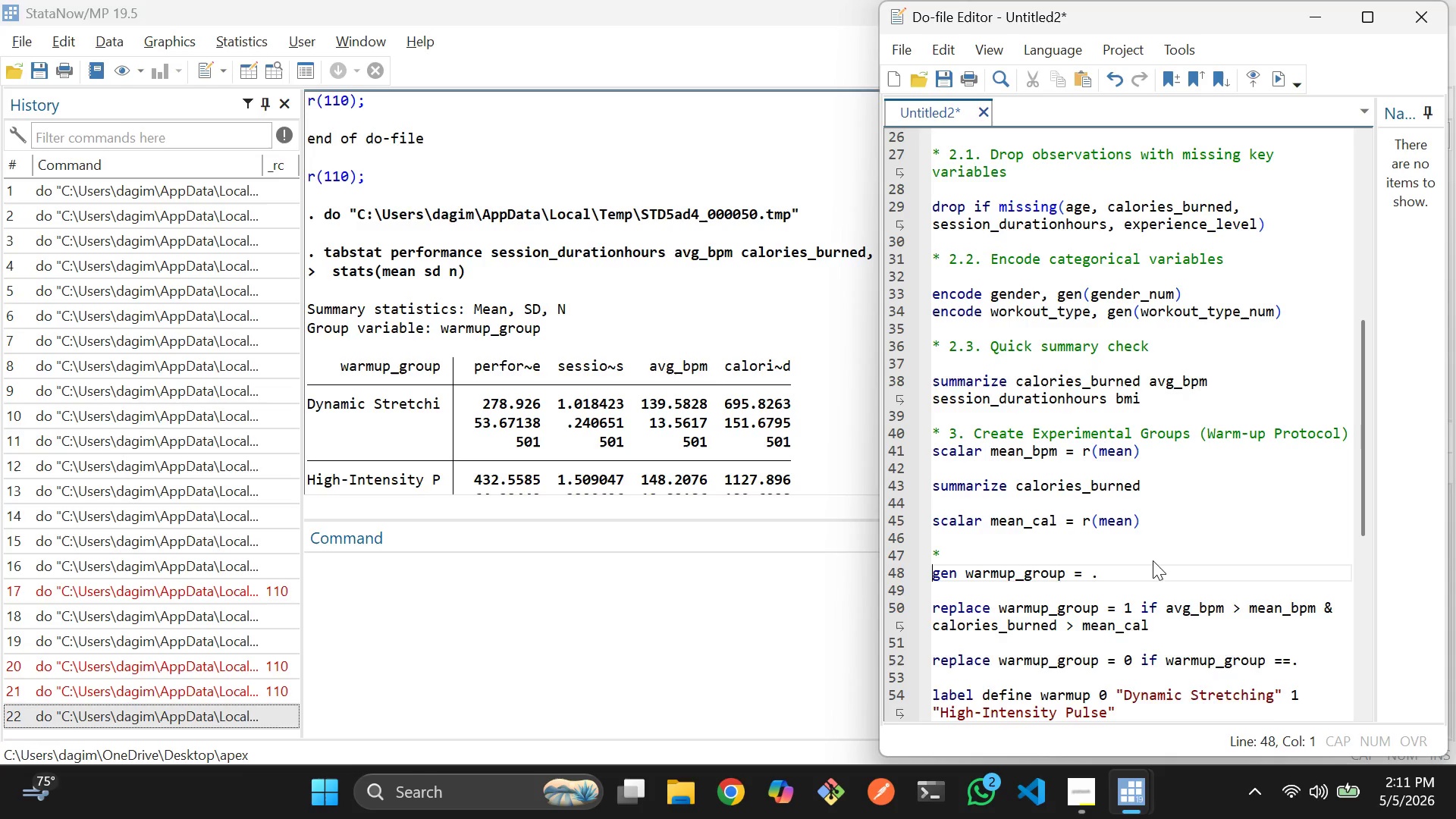 
key(Enter)
 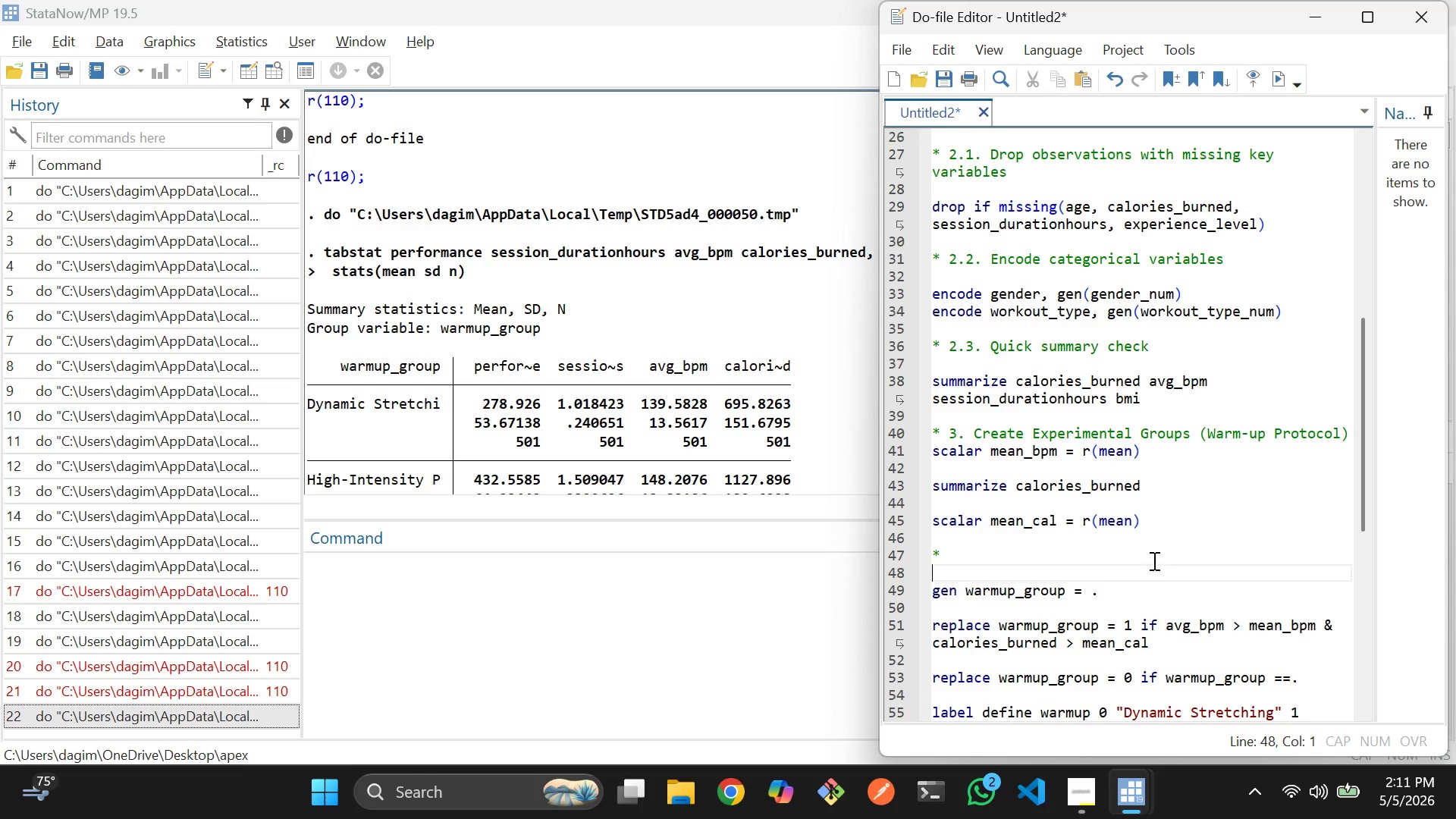 
key(ArrowUp)
 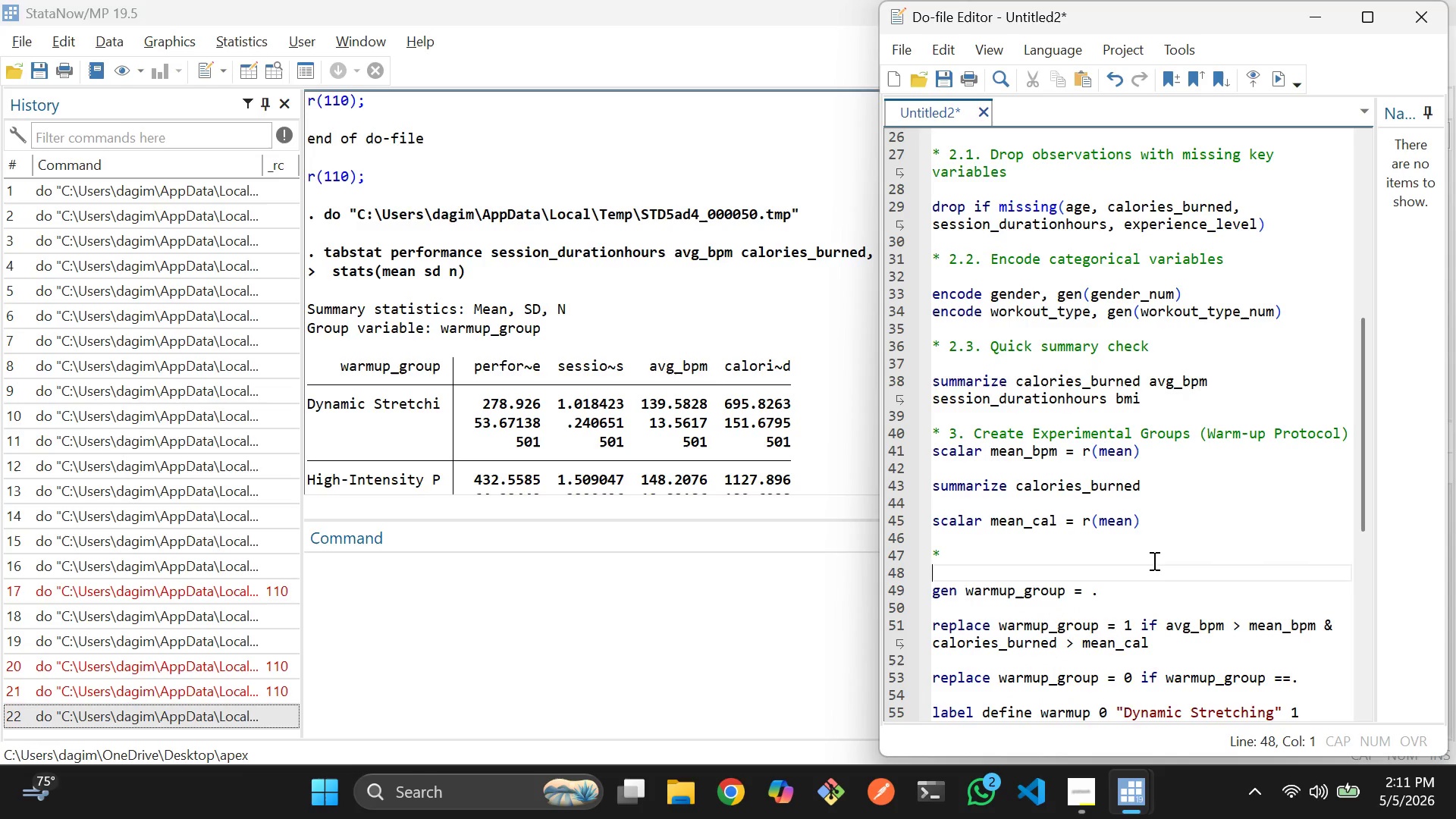 
key(ArrowUp)
 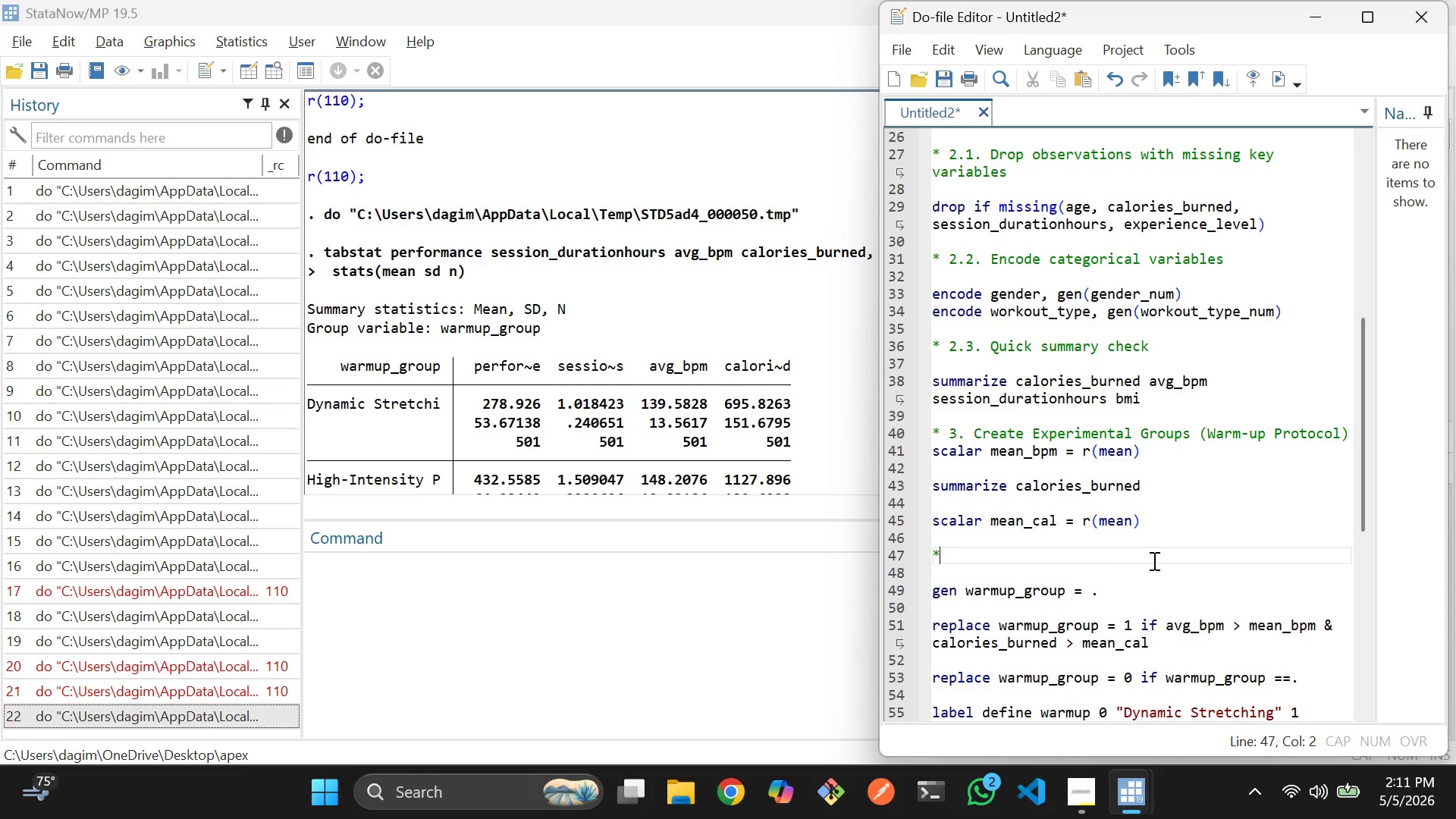 
key(ArrowRight)
 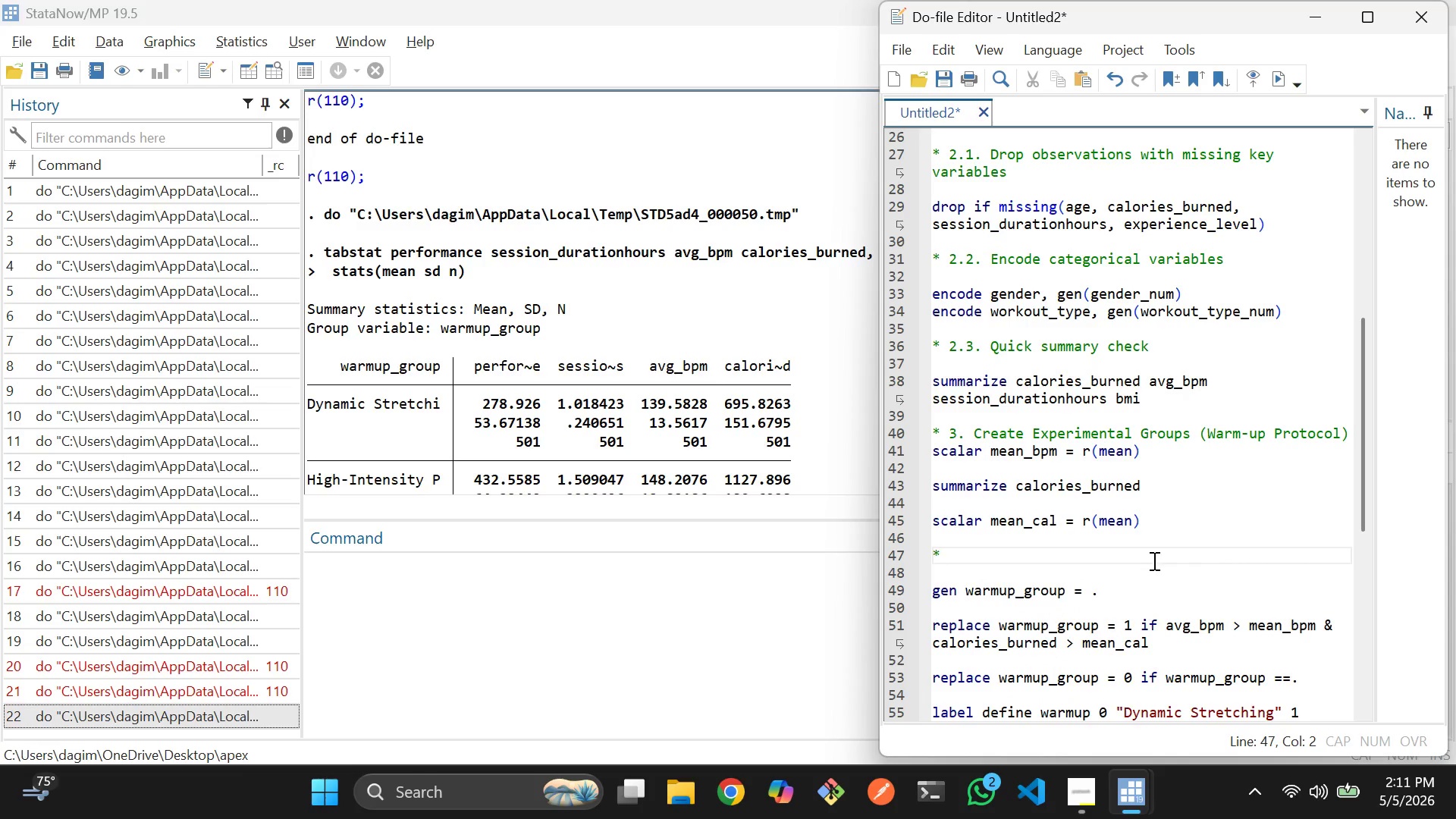 
type( 3.1. create warm up group variabe)
key(Backspace)
type(le)
 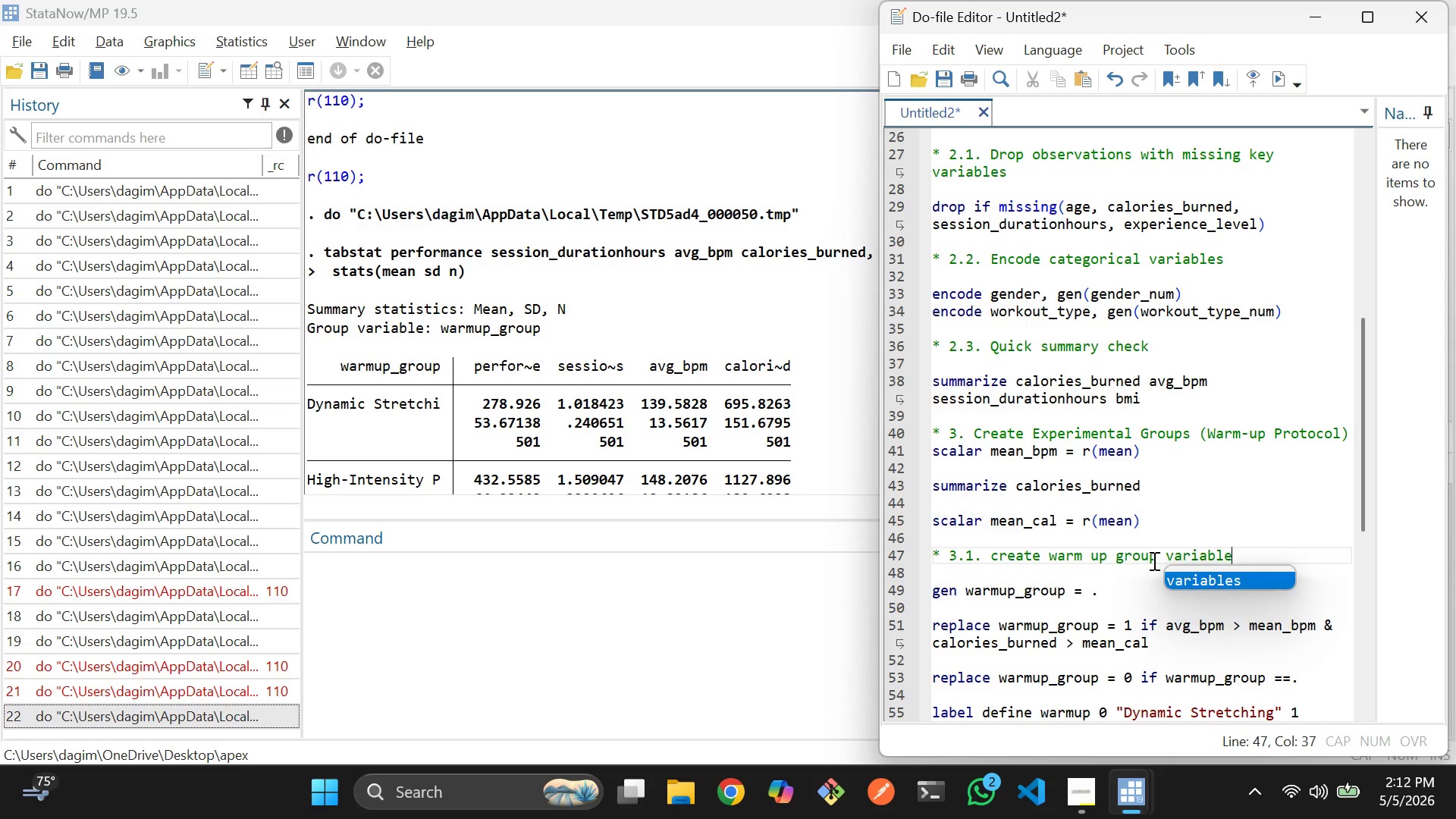 
hold_key(key=ArrowLeft, duration=1.49)
 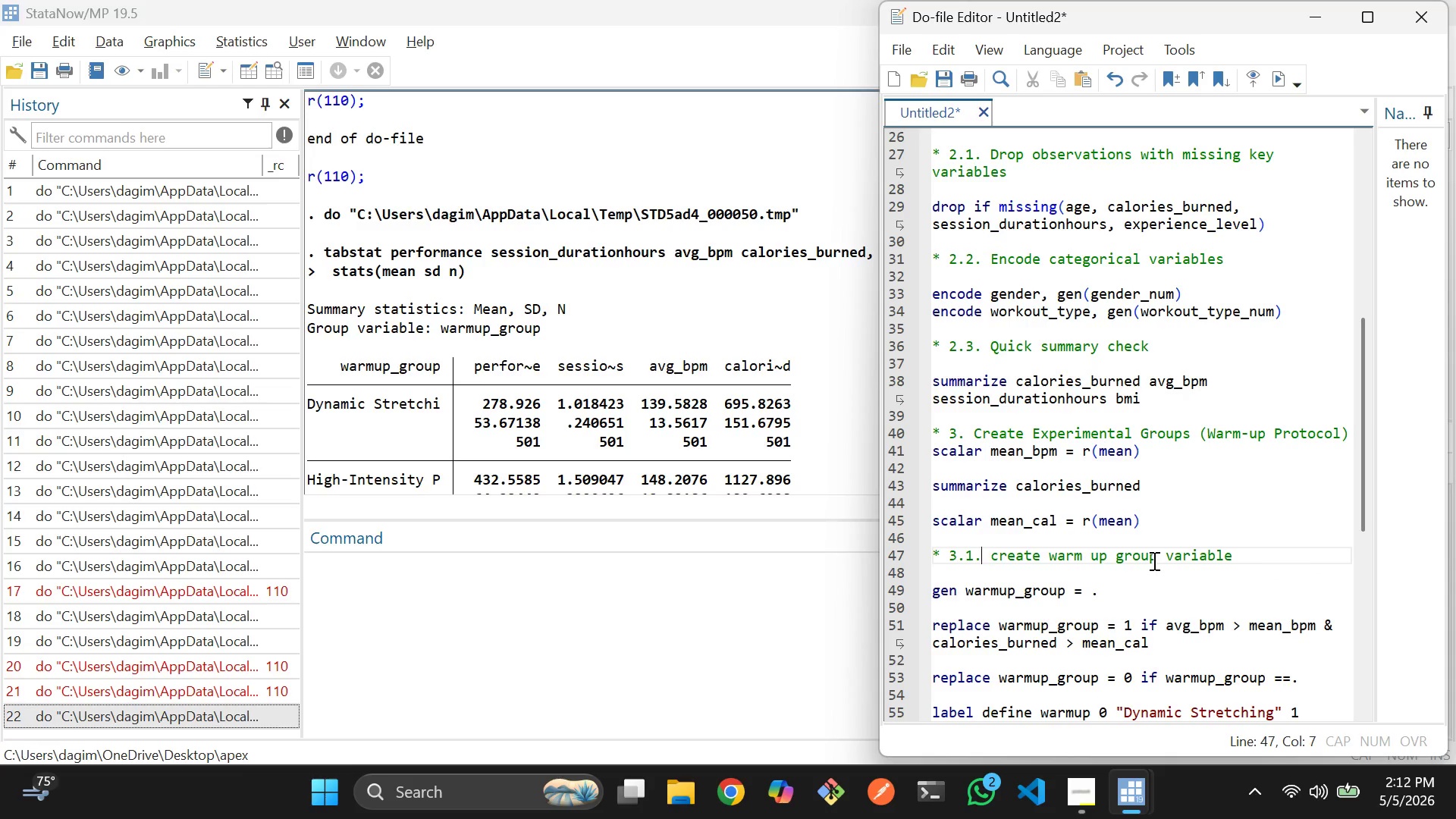 
key(ArrowRight)
 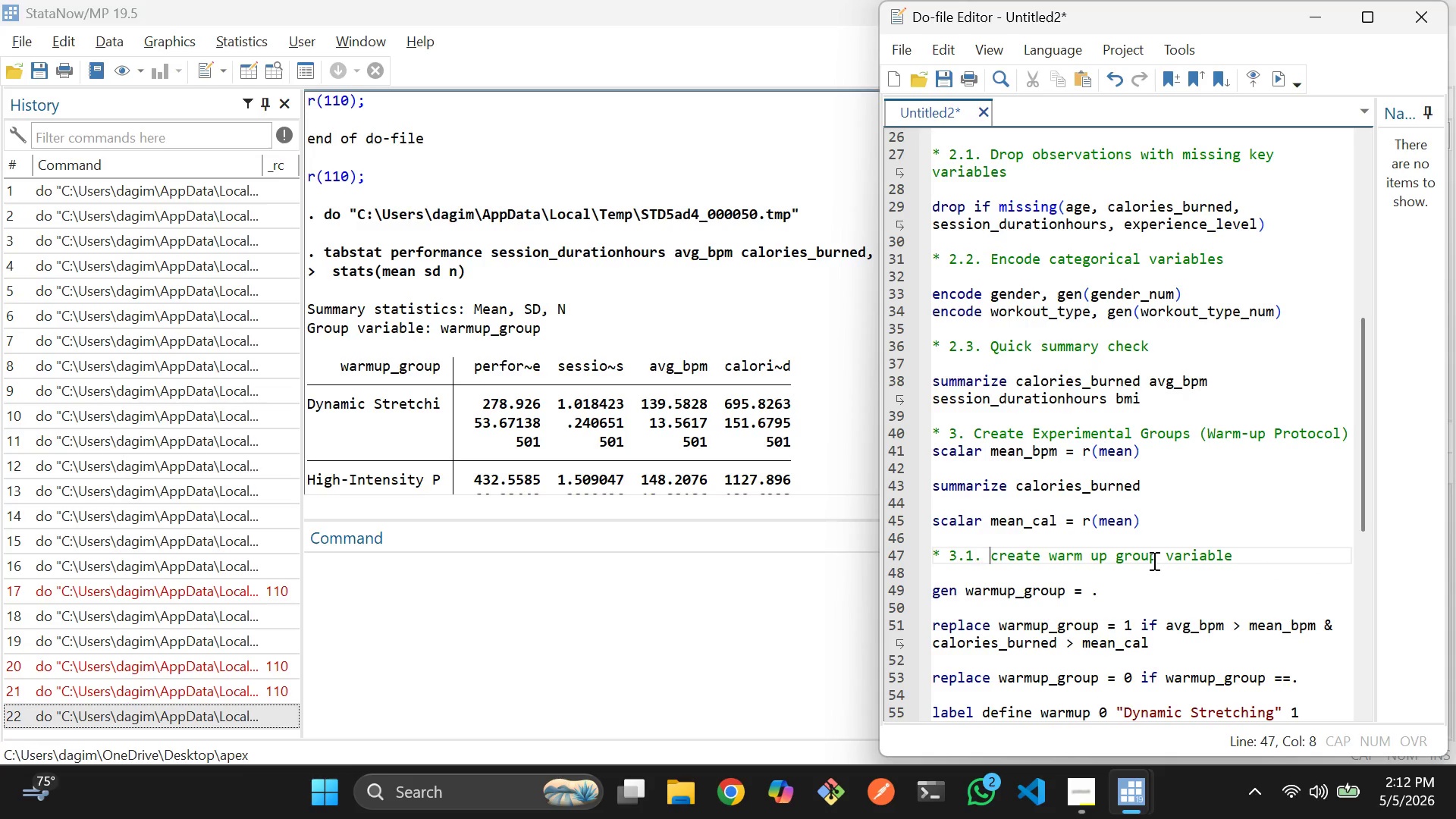 
key(ArrowRight)
 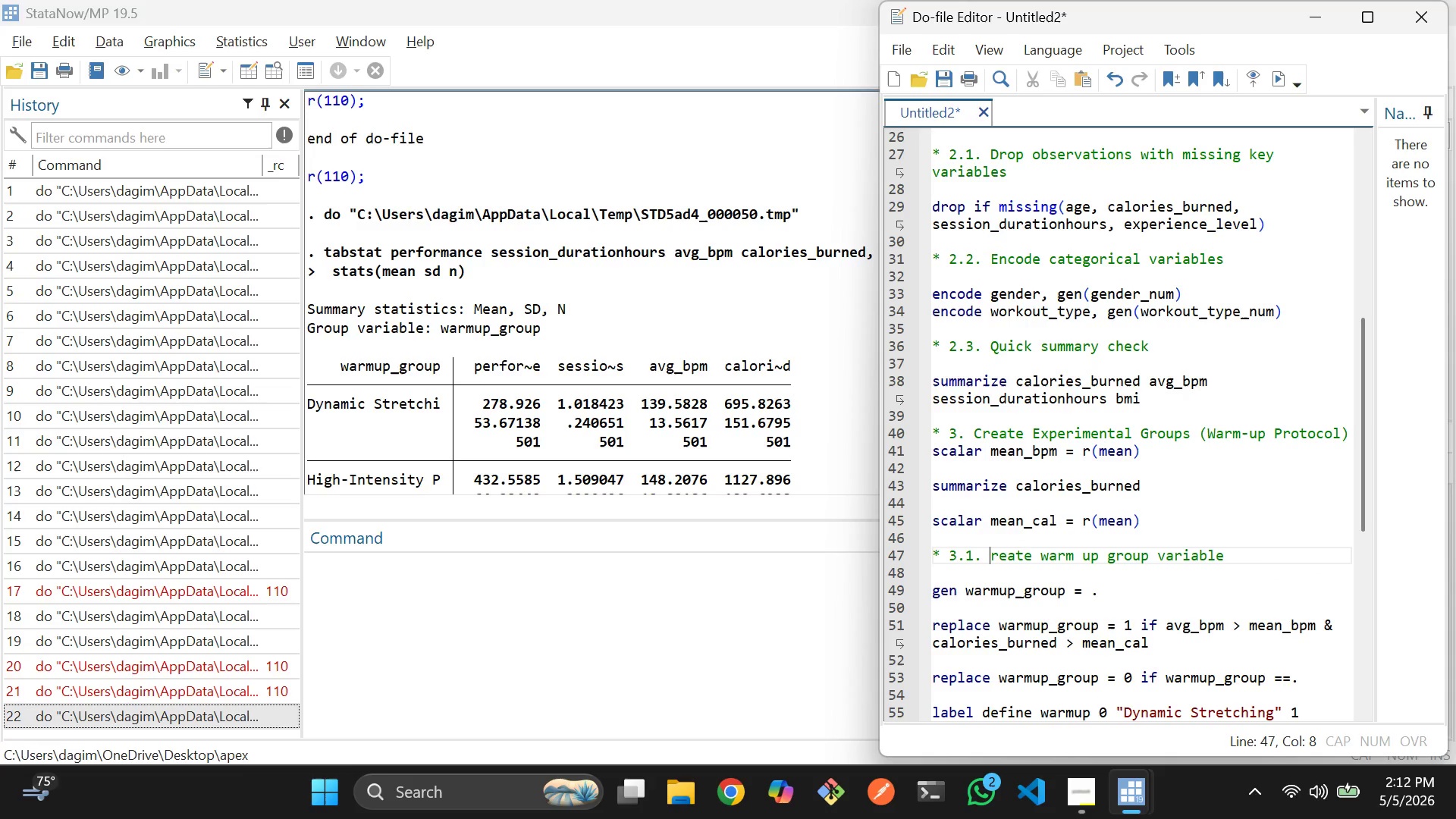 
key(Backspace)
 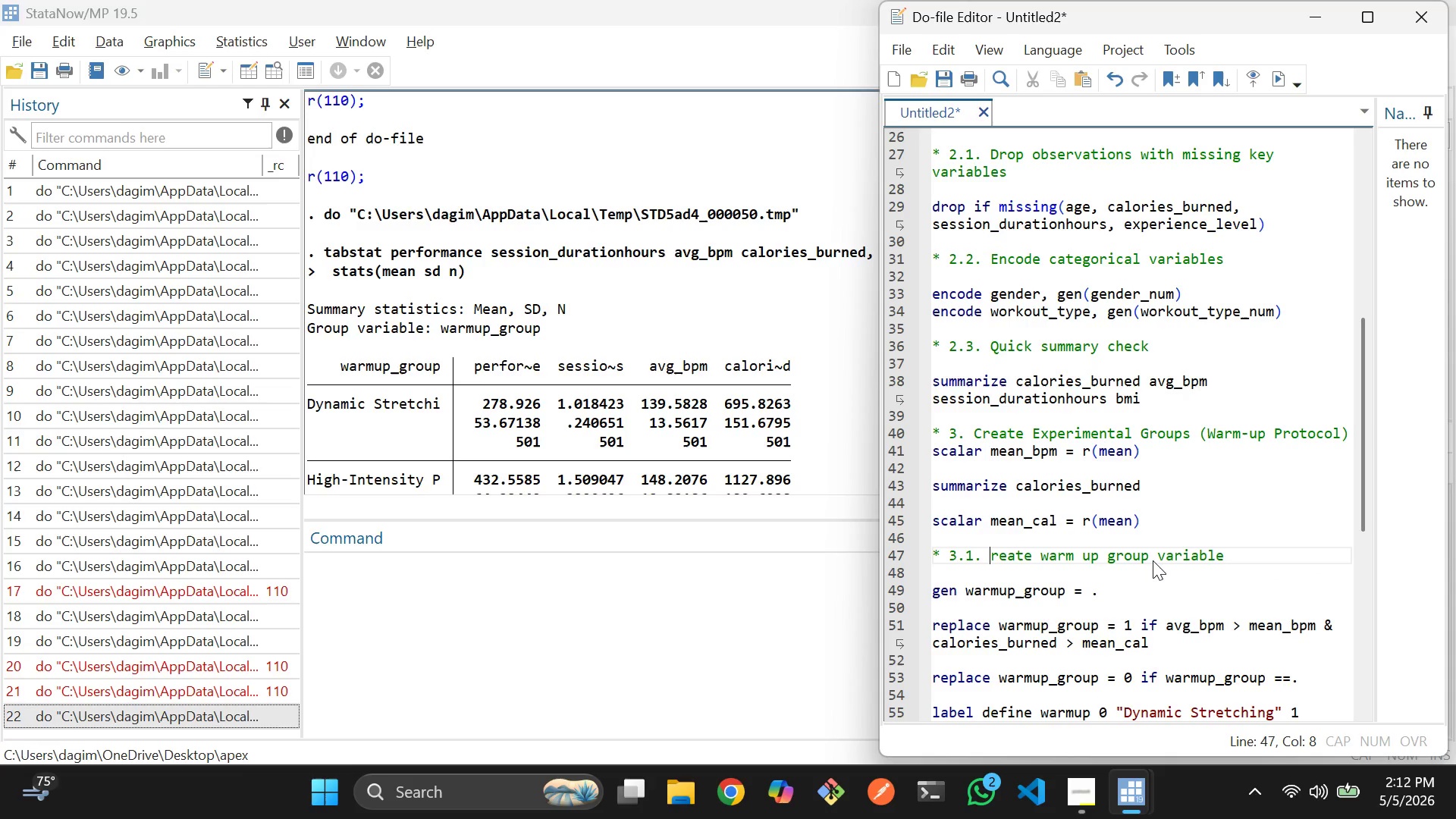 
key(Shift+C)
 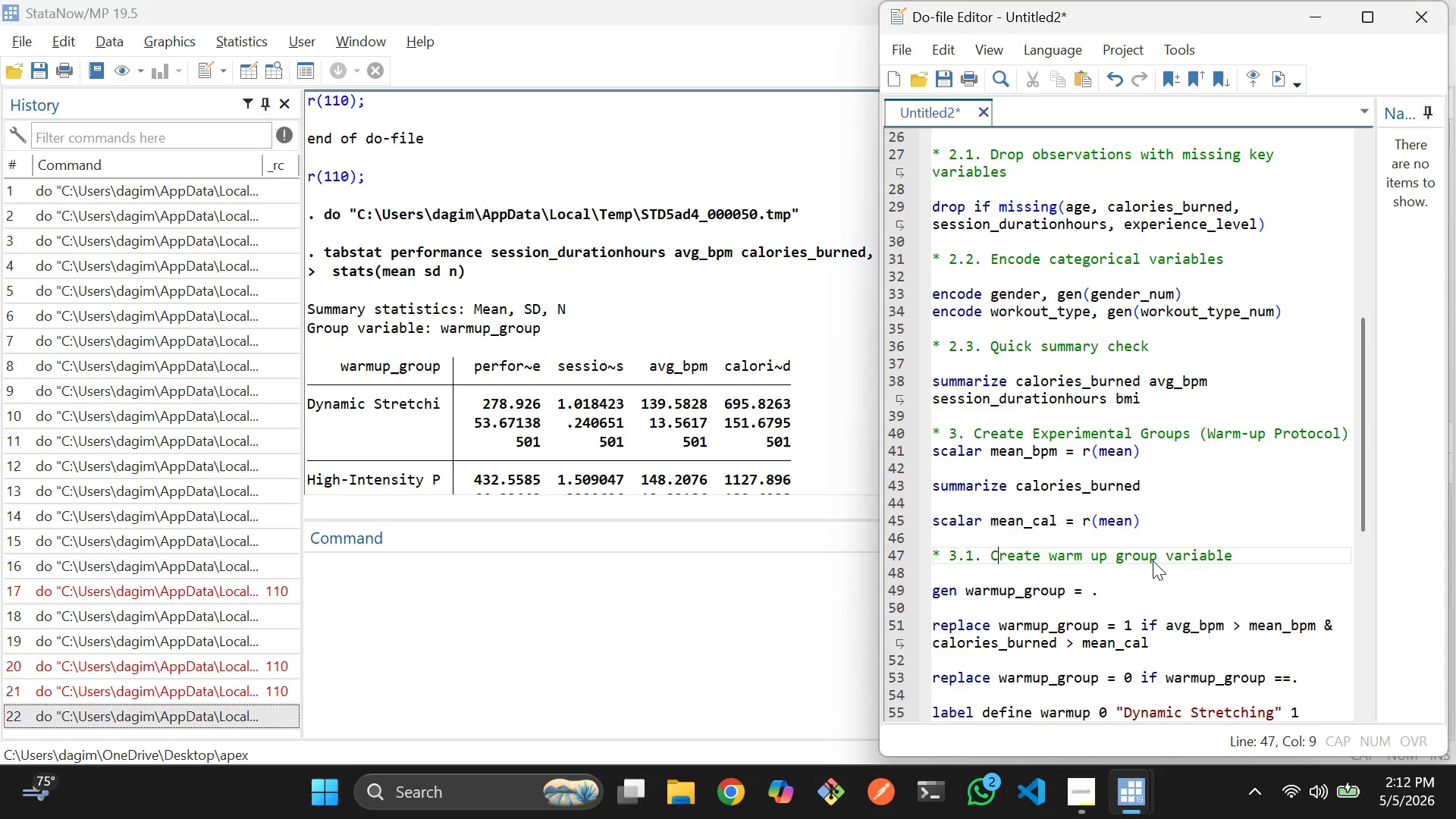 
hold_key(key=ArrowRight, duration=1.16)
 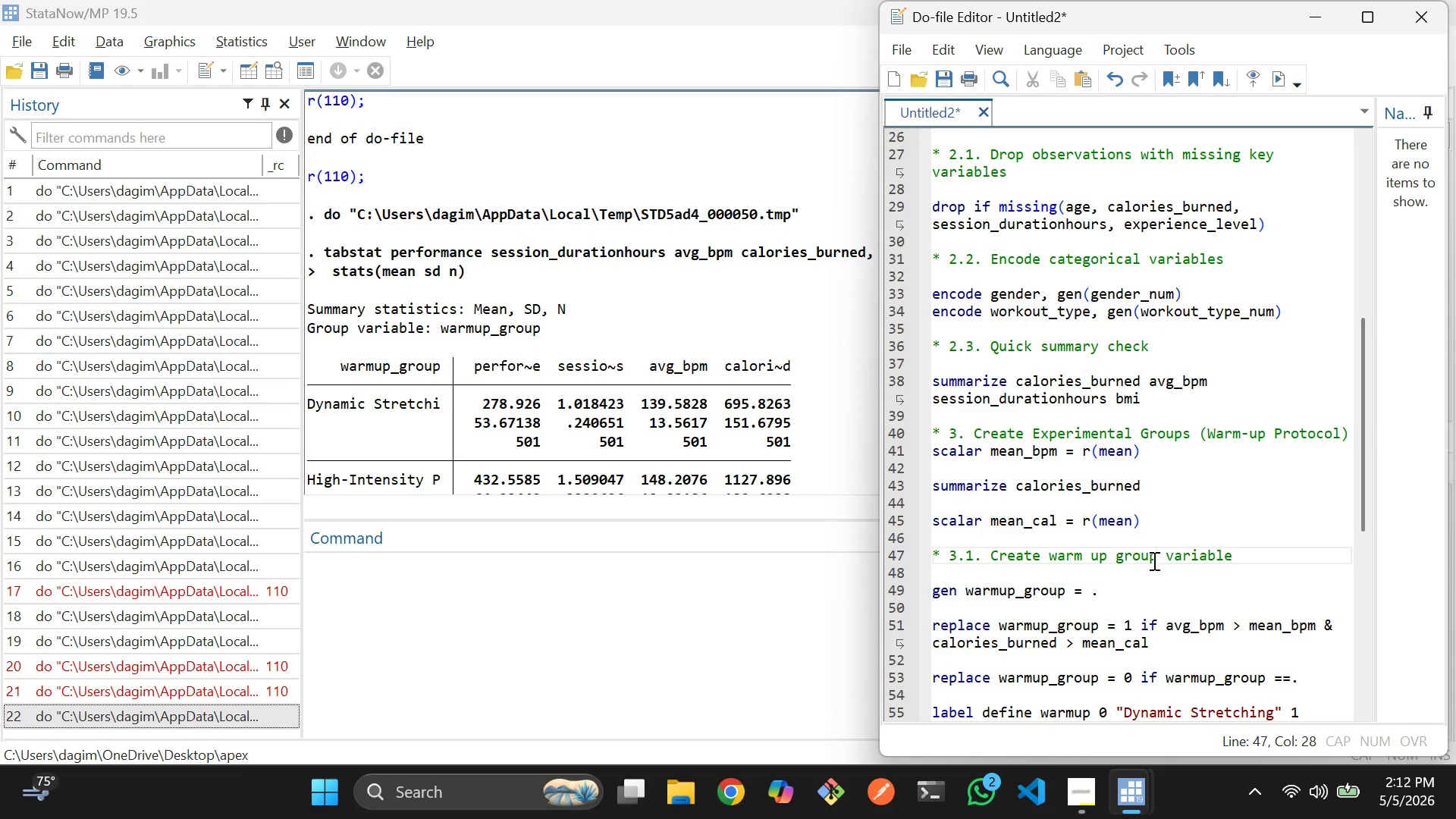 
key(ArrowRight)
 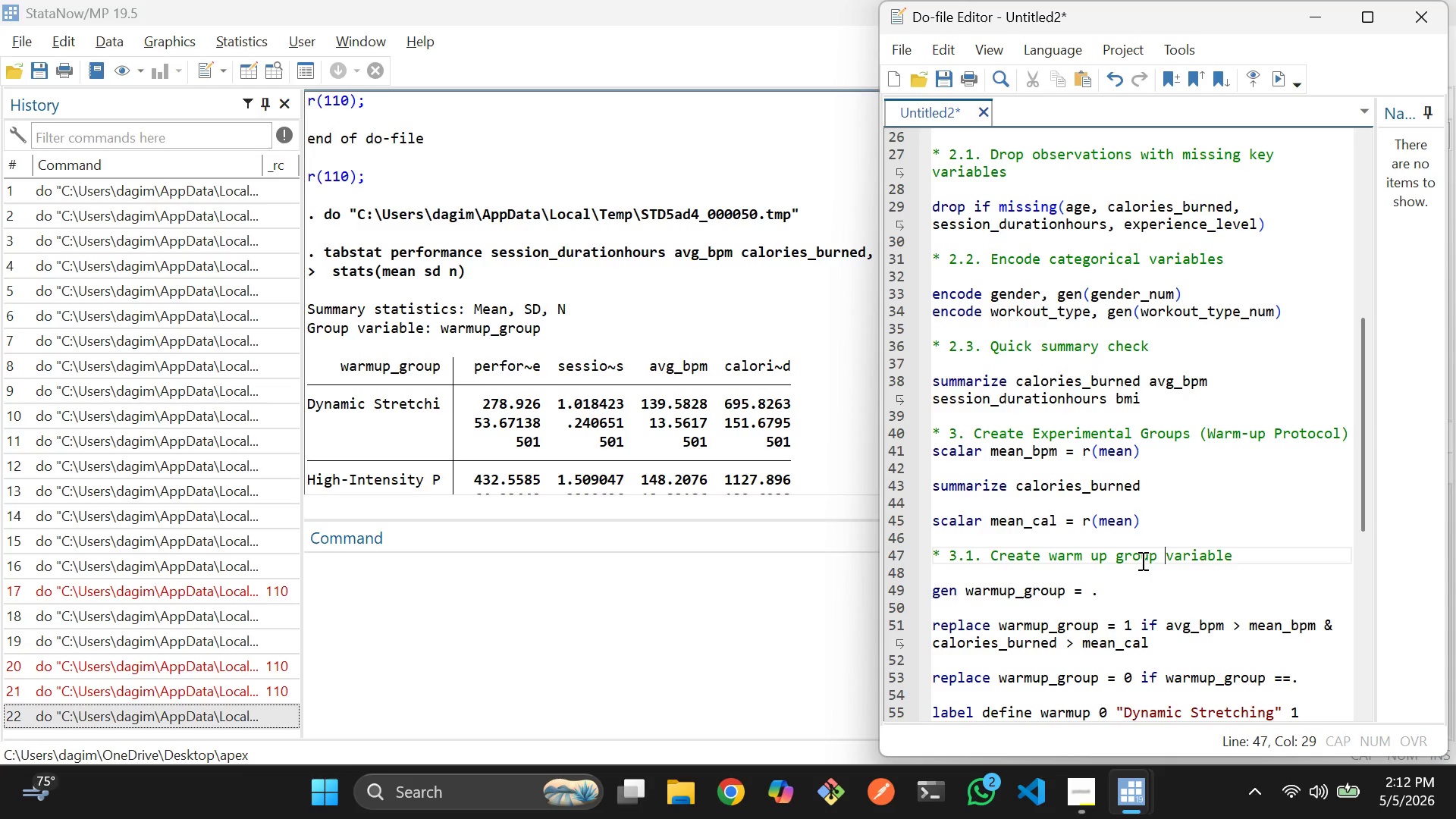 
scroll: coordinate [1141, 560], scroll_direction: down, amount: 1.0
 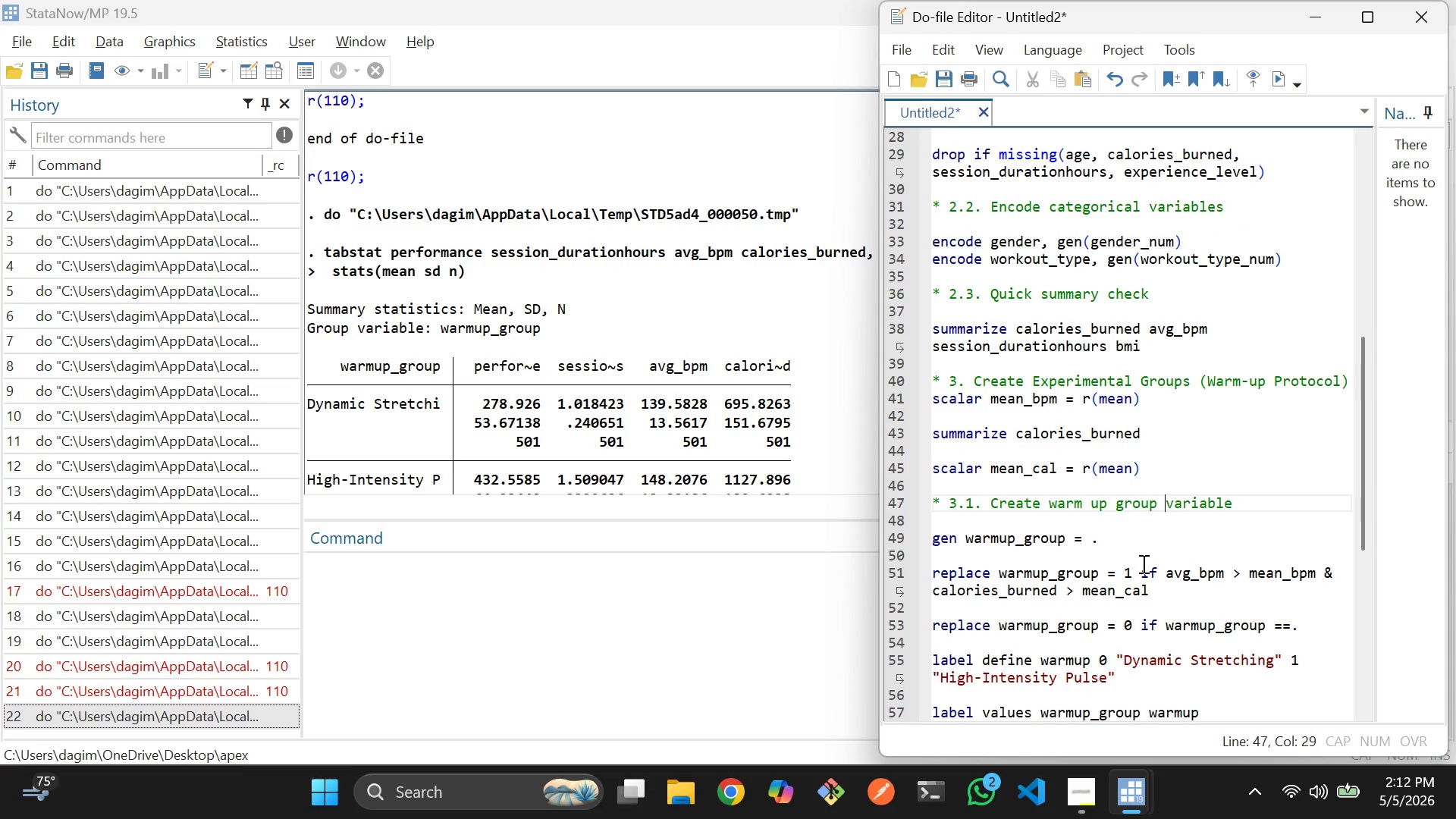 
left_click([1133, 547])
 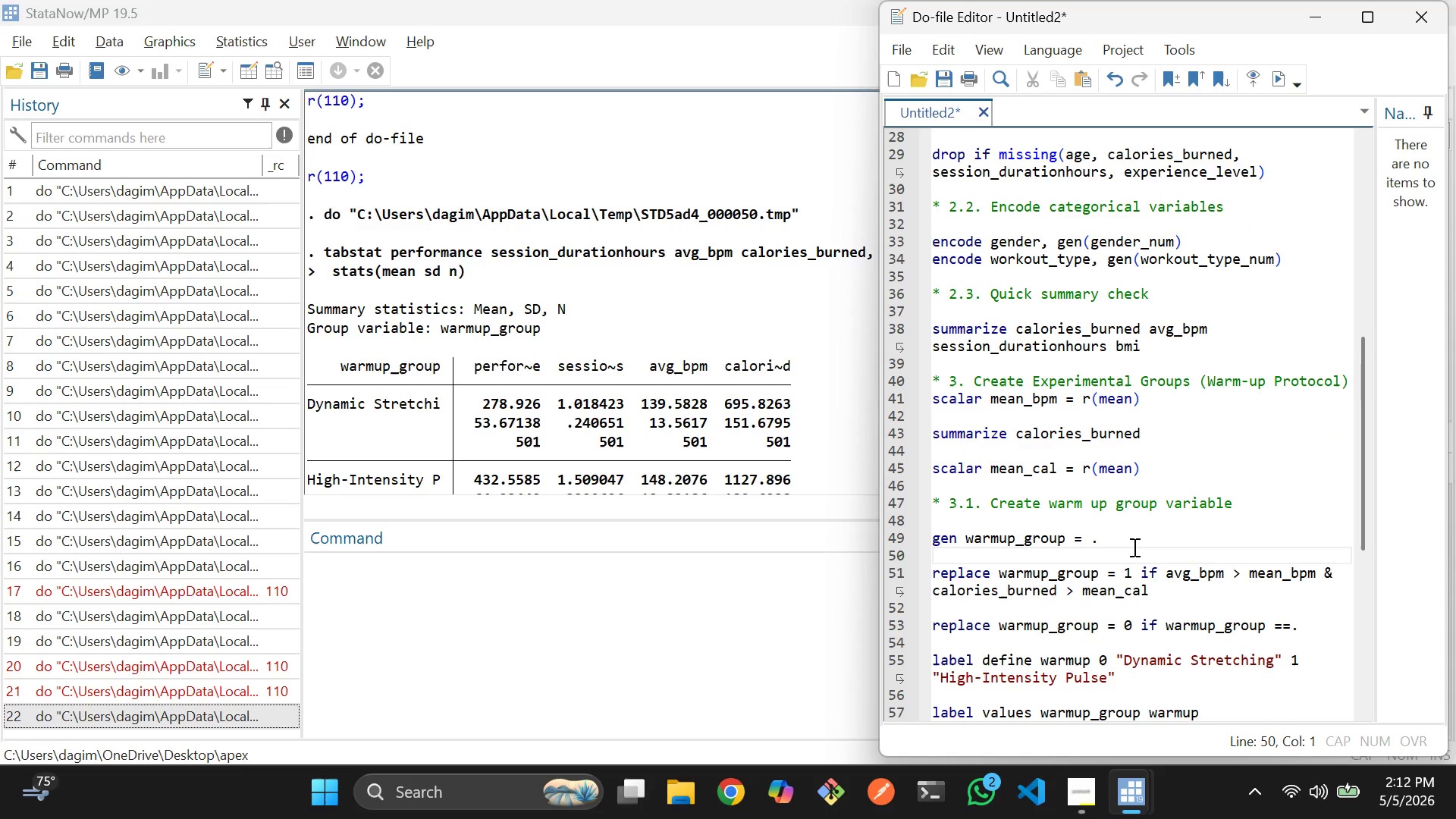 
key(Enter)
 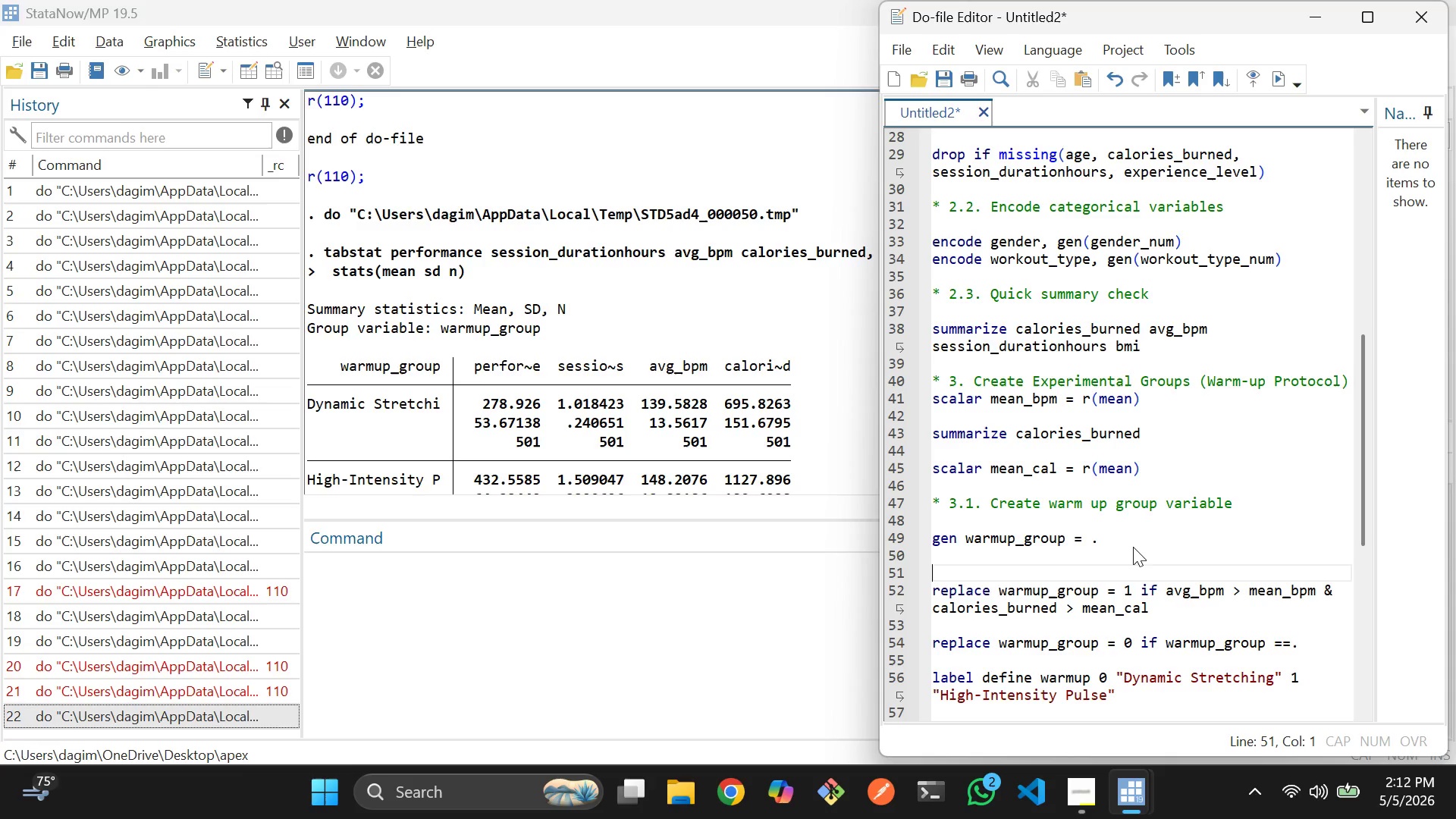 
type(* Ass)
key(Backspace)
key(Backspace)
key(Backspace)
type(3.2 )
key(Backspace)
type(. Assign High-Inte)
key(Tab)
type( Pulse group)
 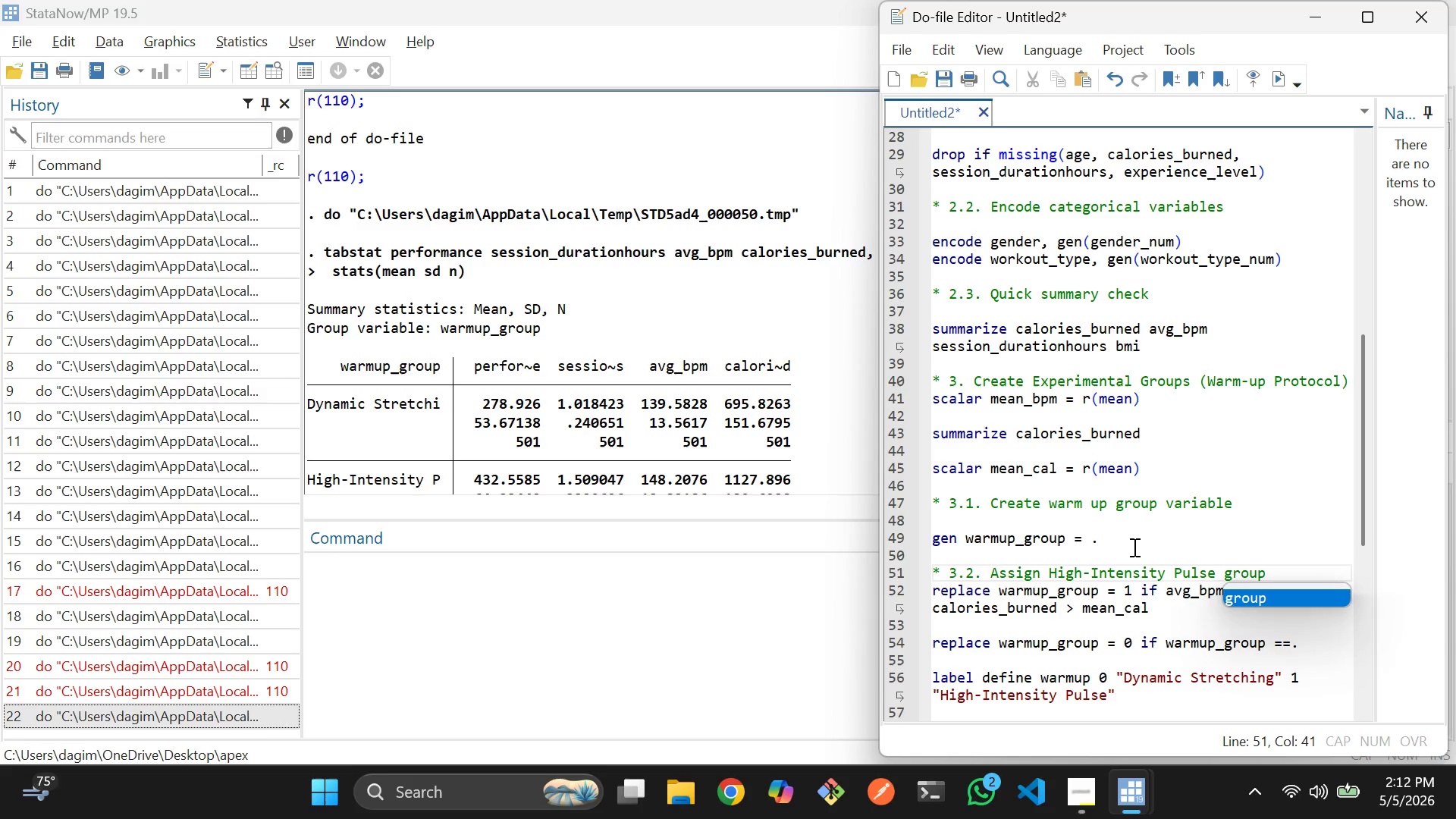 
scroll: coordinate [1129, 547], scroll_direction: down, amount: 1.0
 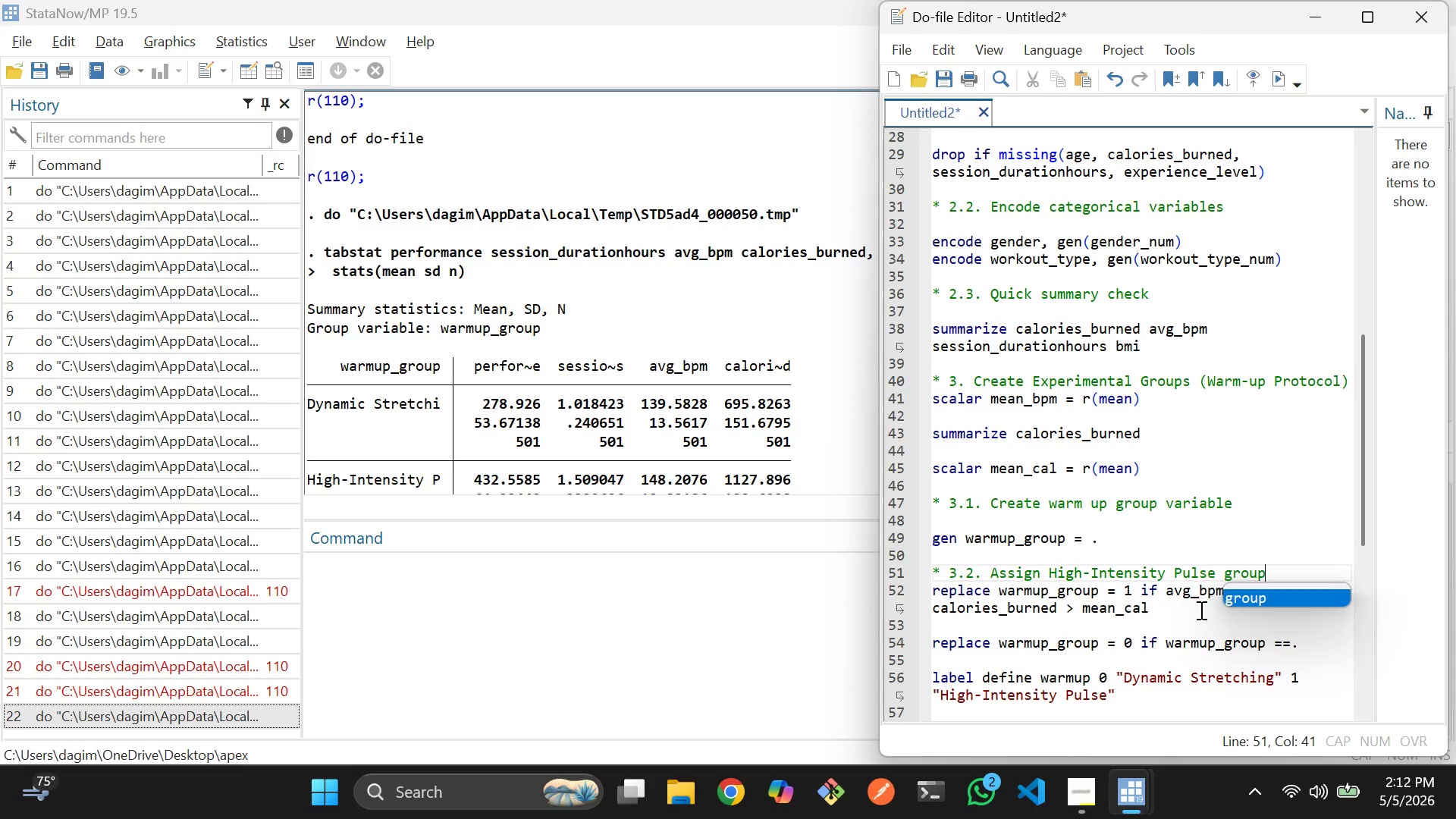 
left_click([1200, 610])
 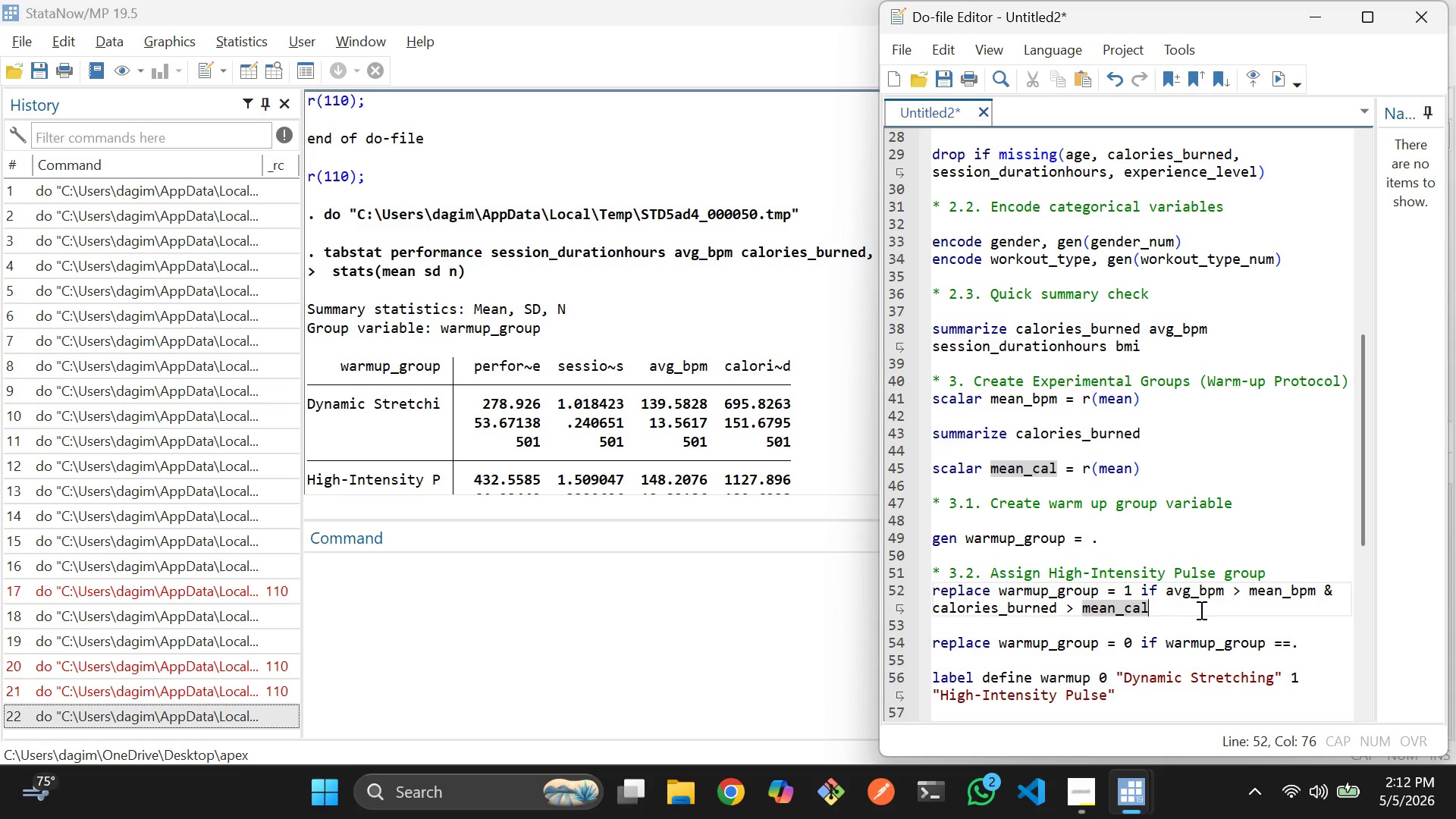 
key(Enter)
 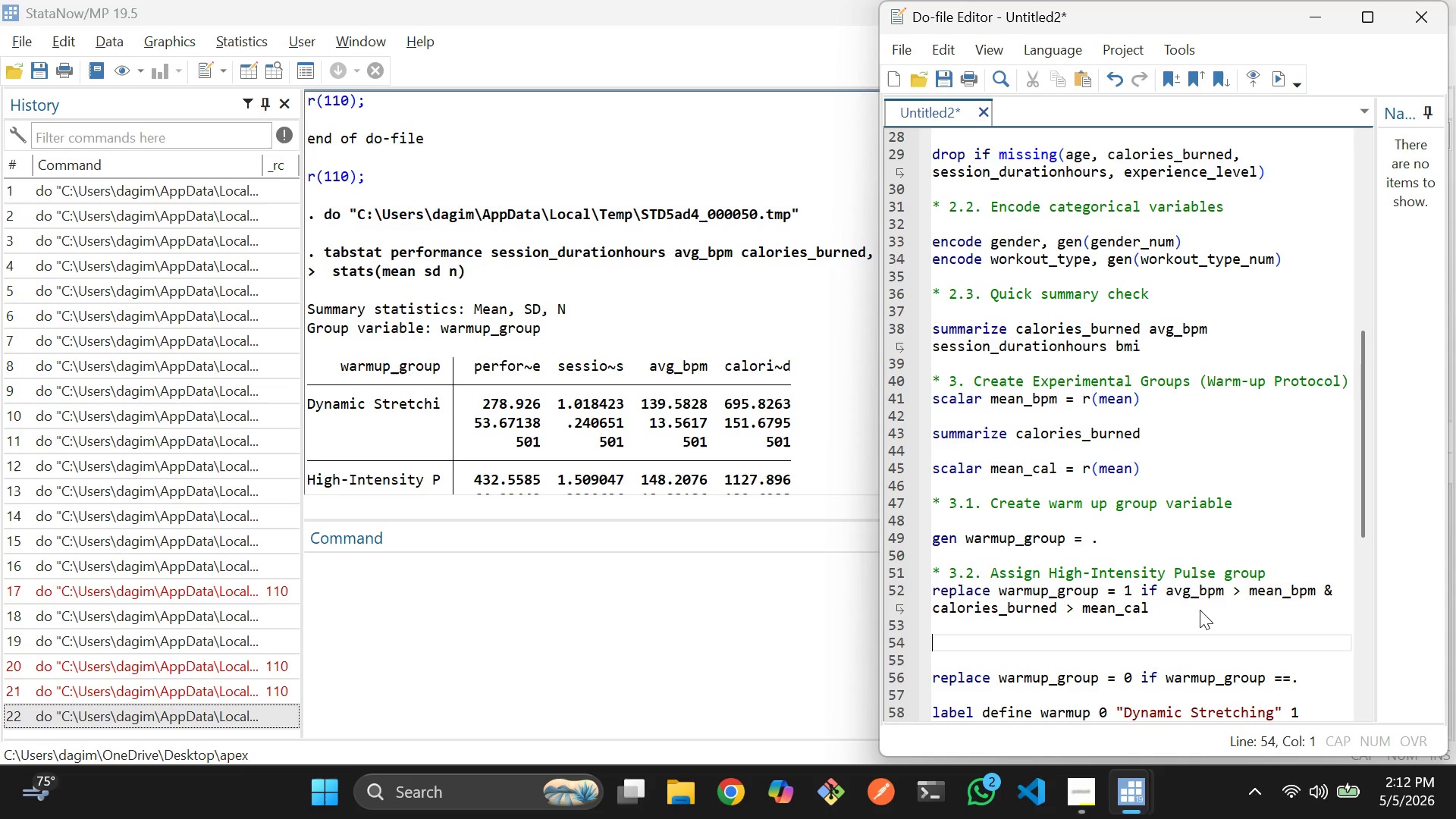 
key(Enter)
 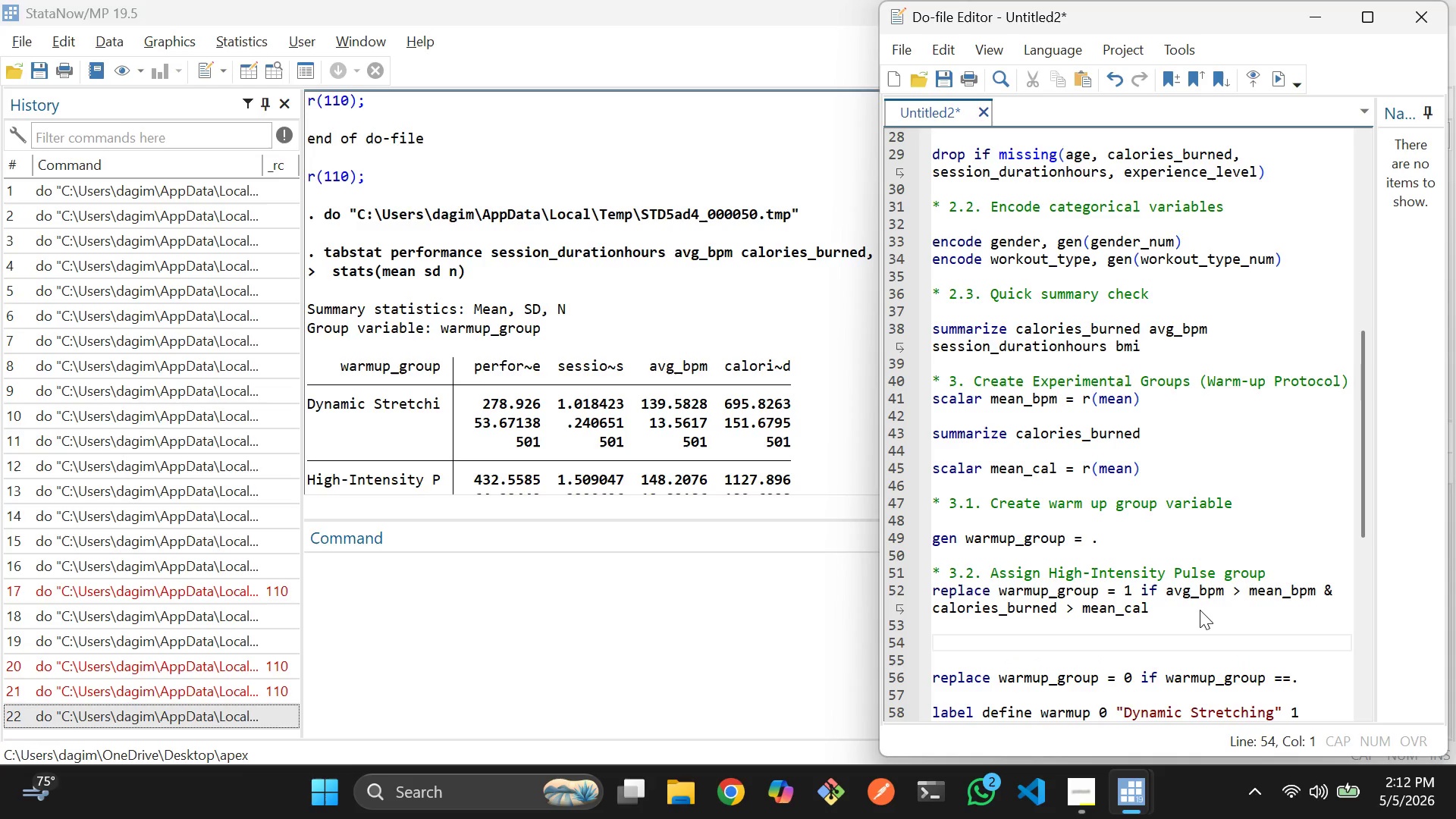 
key(Shift+3)
 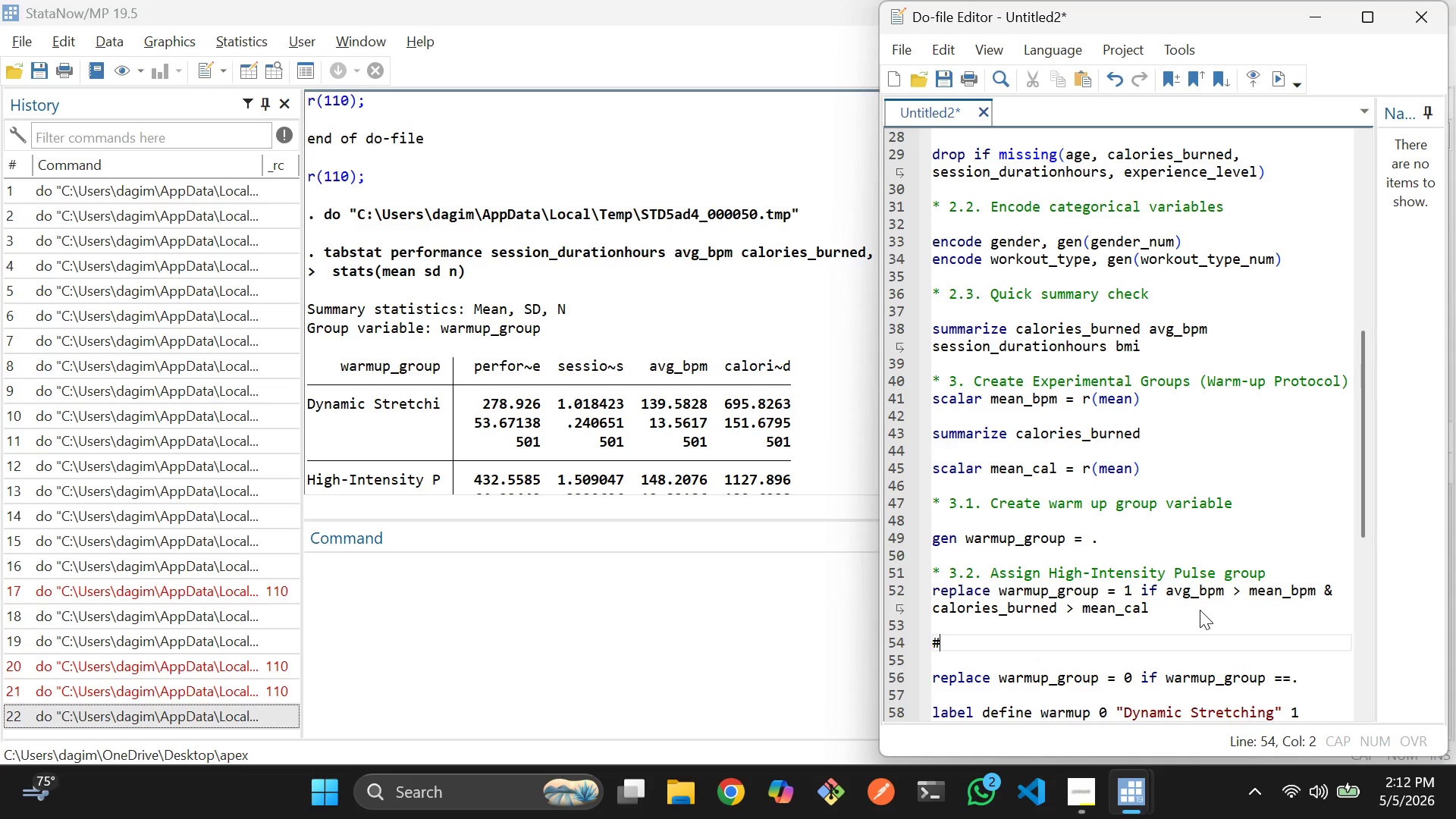 
key(Backspace)
 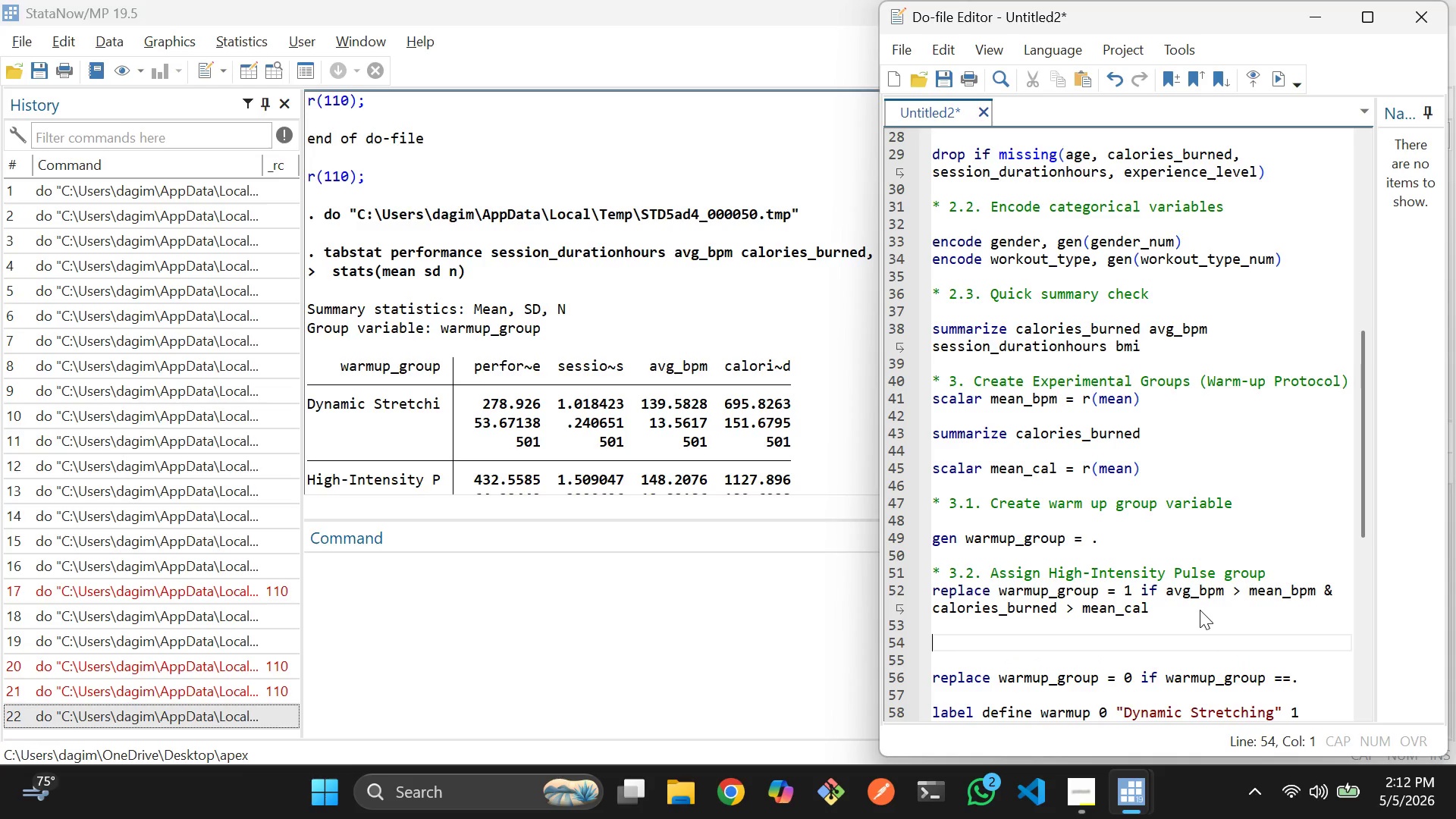 
key(Shift+8)
 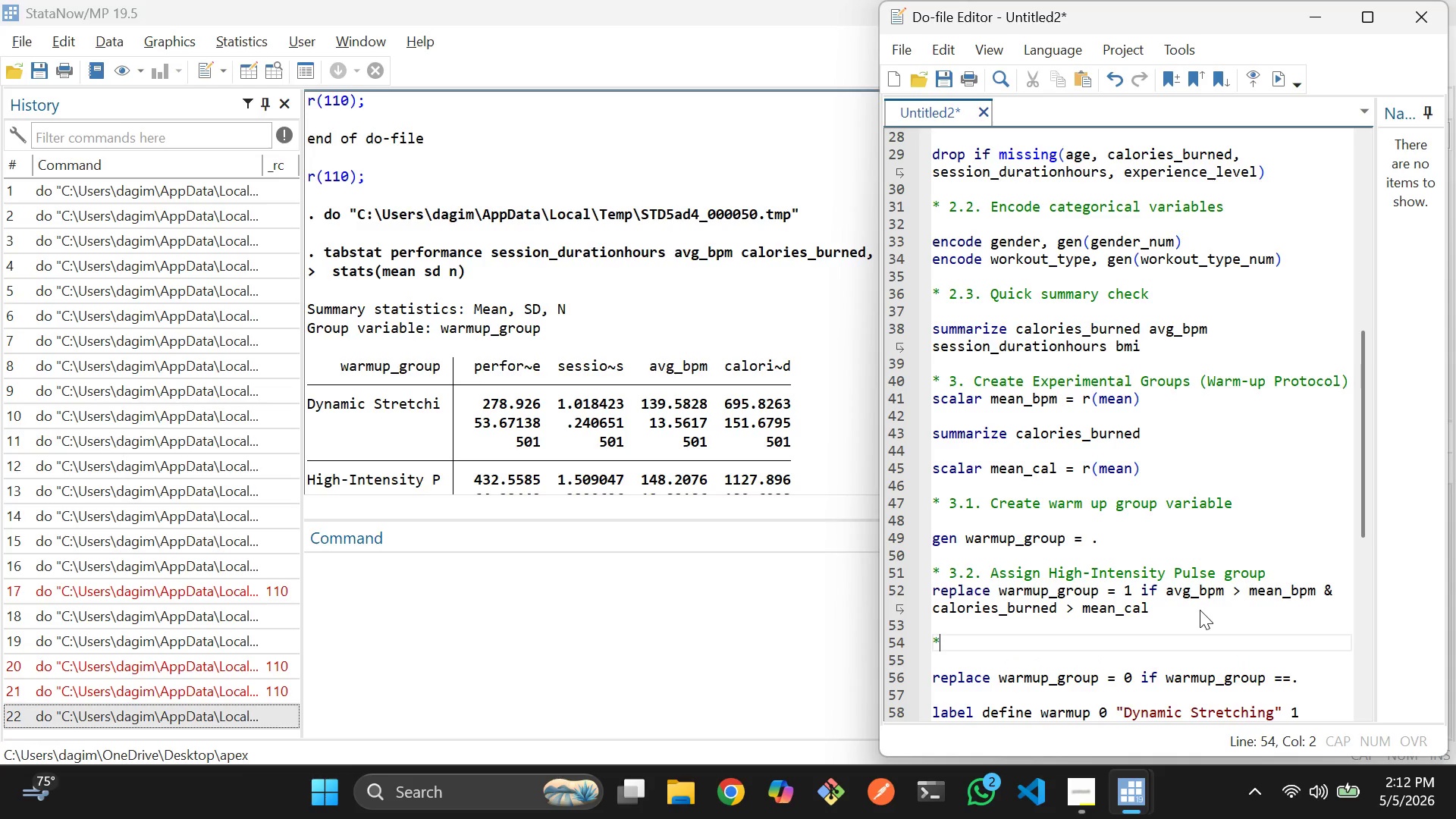 
key(Space)
 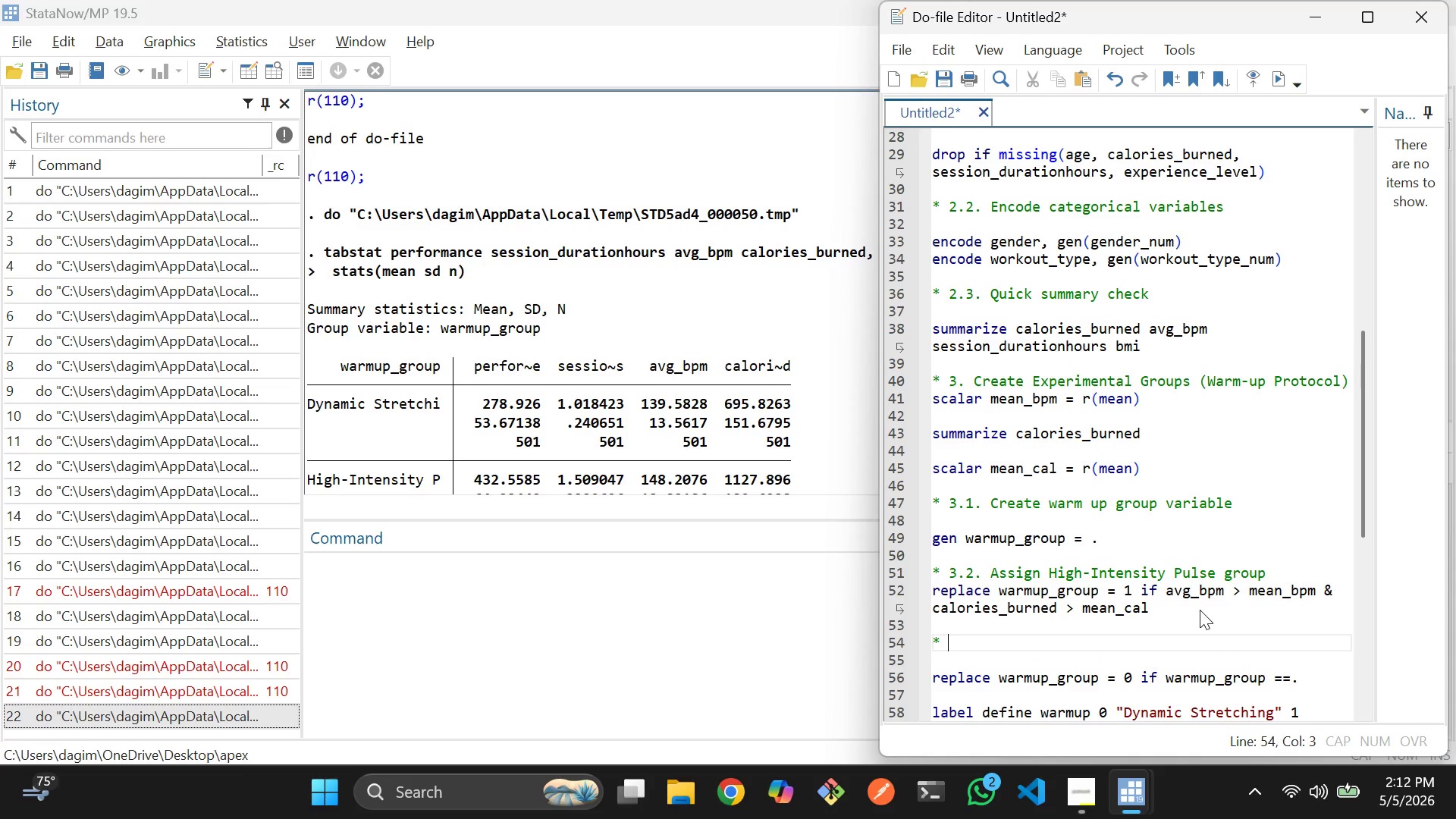 
key(3)
 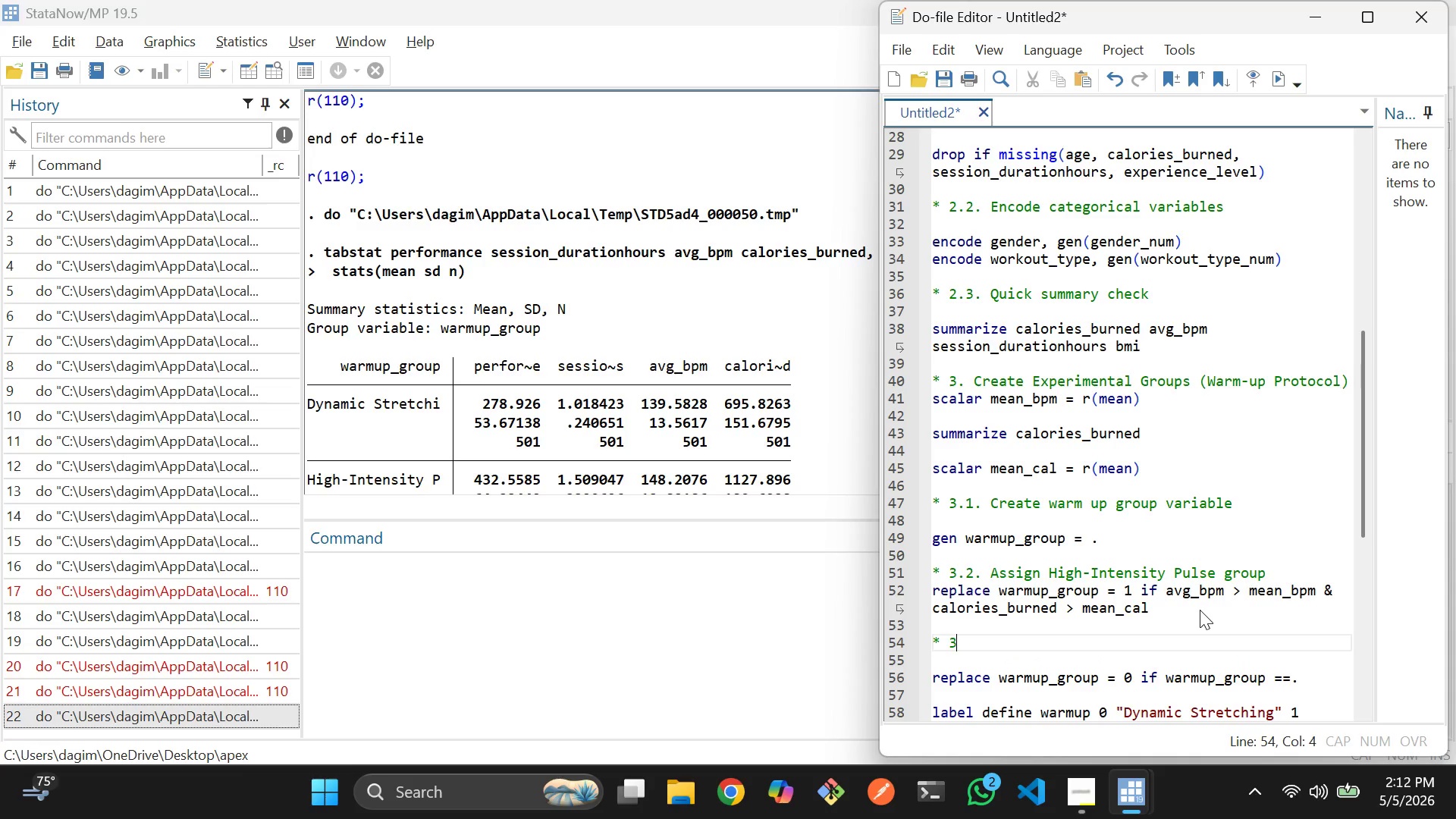 
key(Period)
 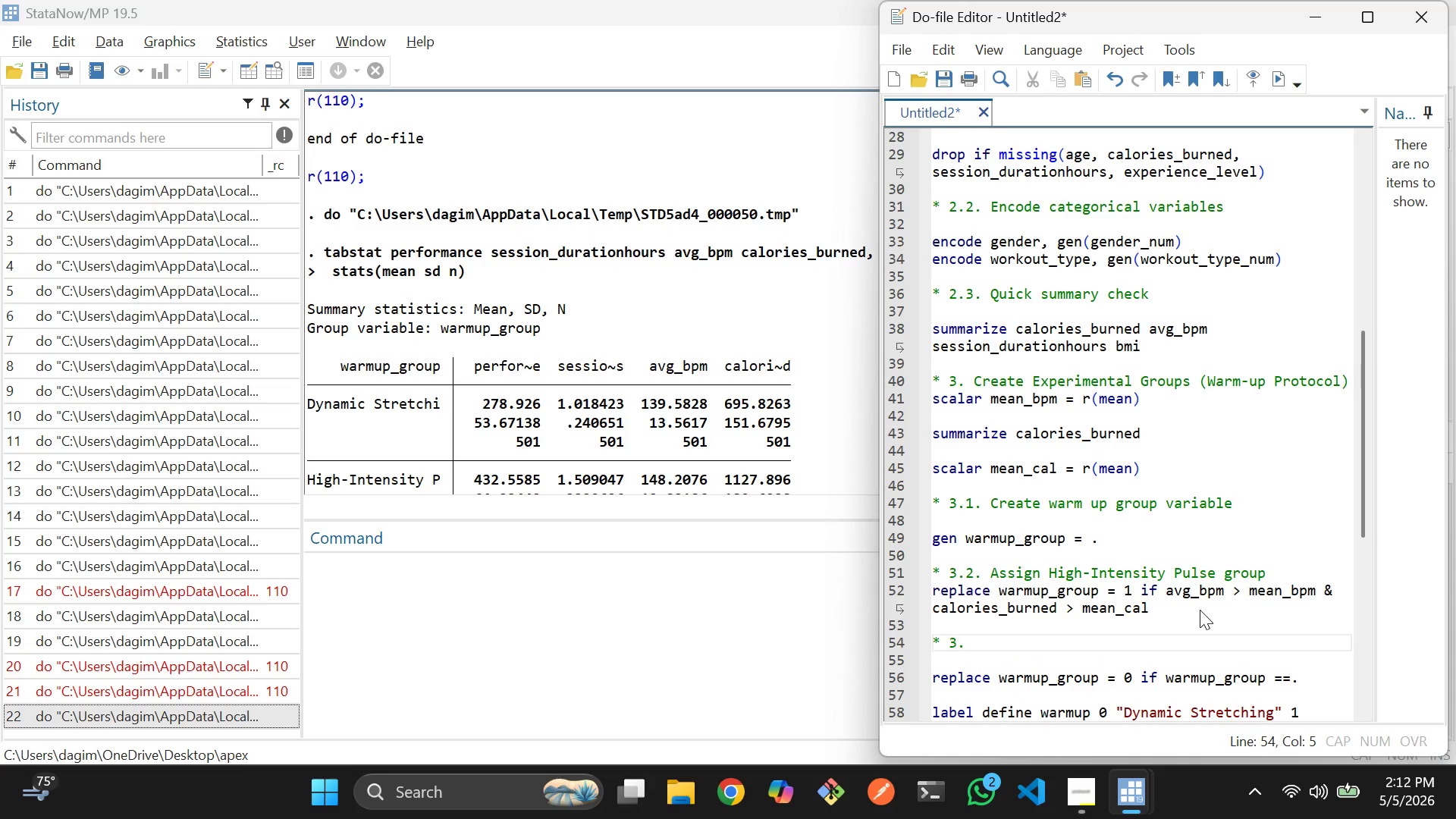 
key(3)
 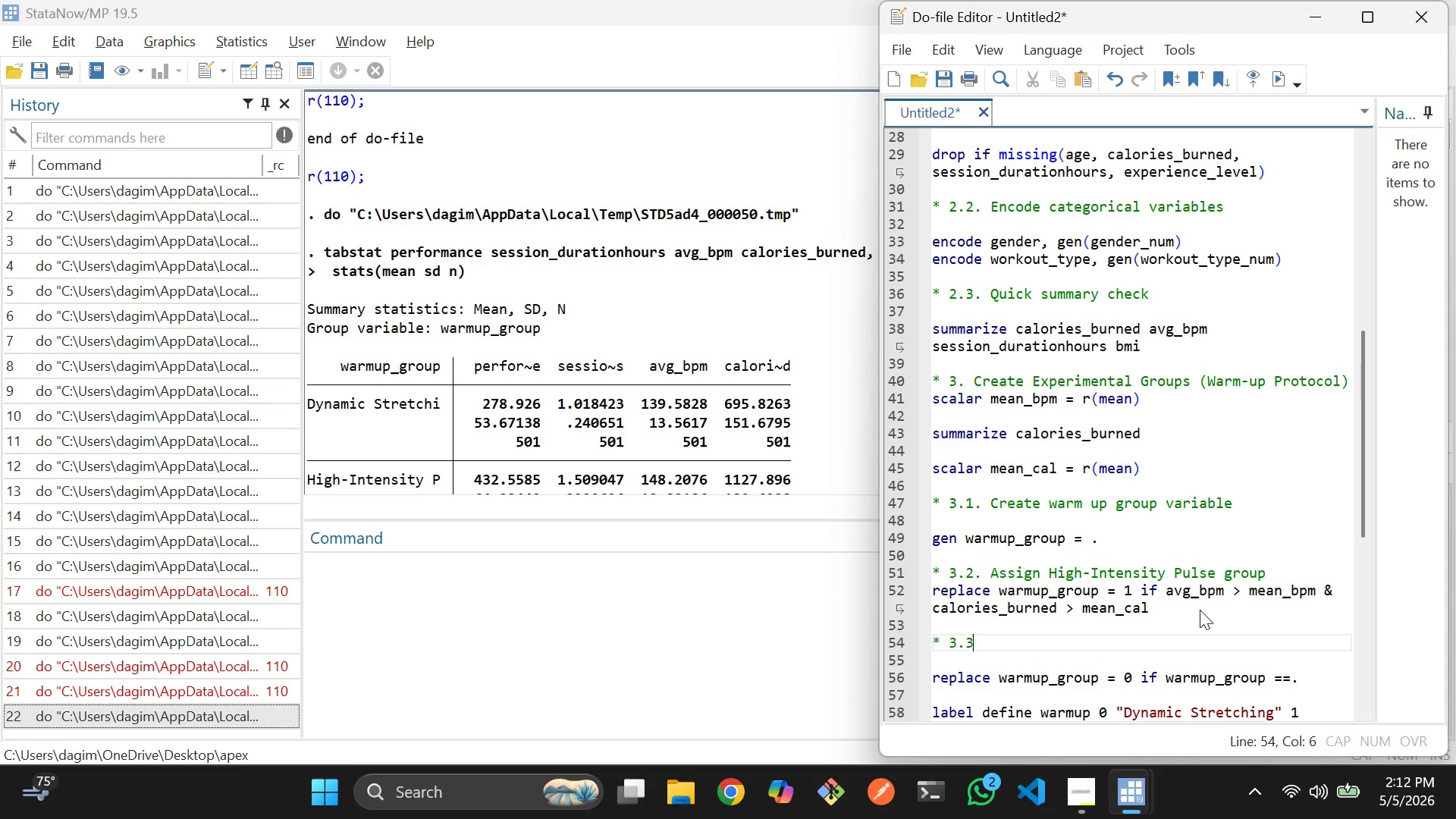 
key(Period)
 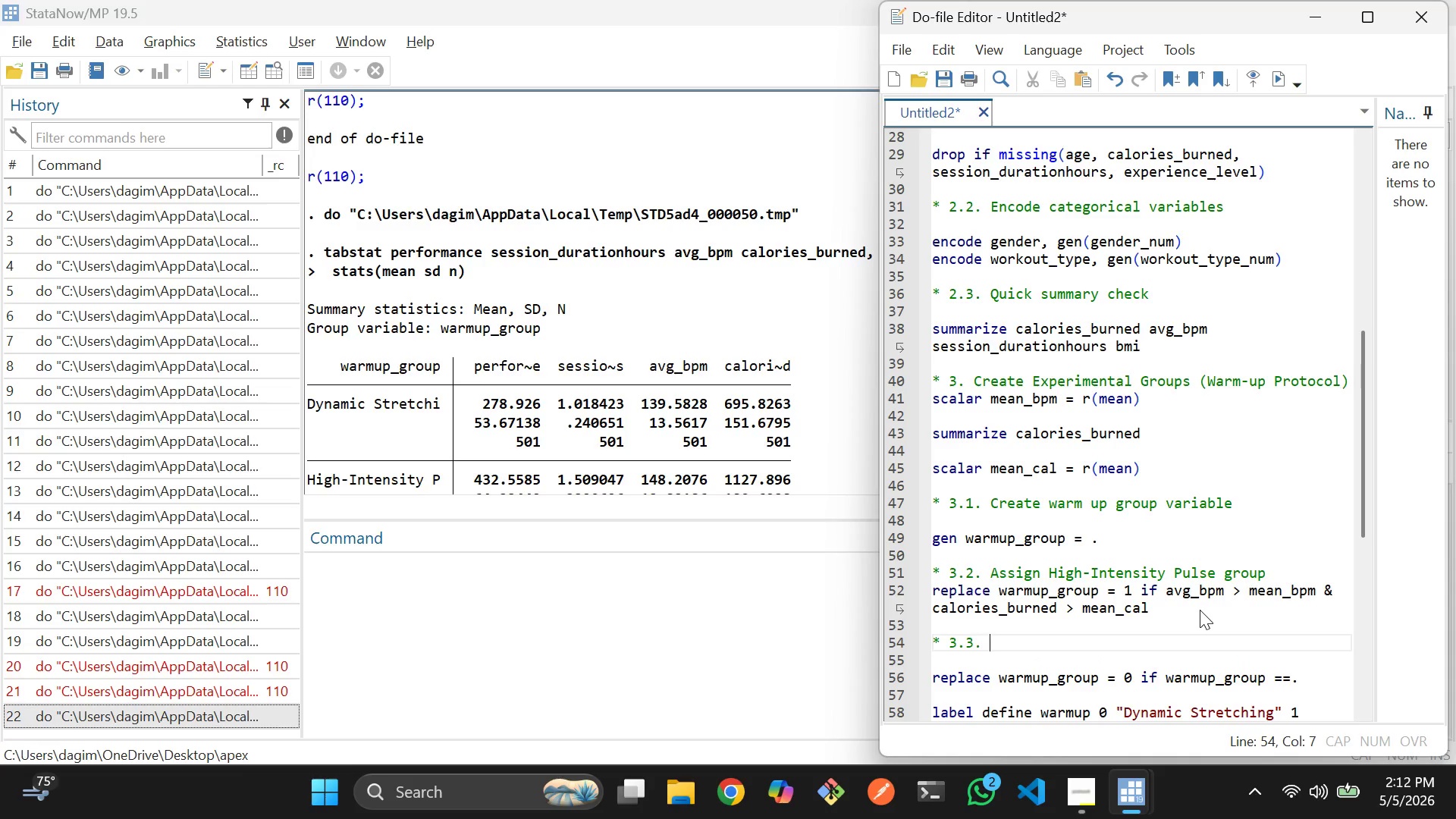 
key(Space)
 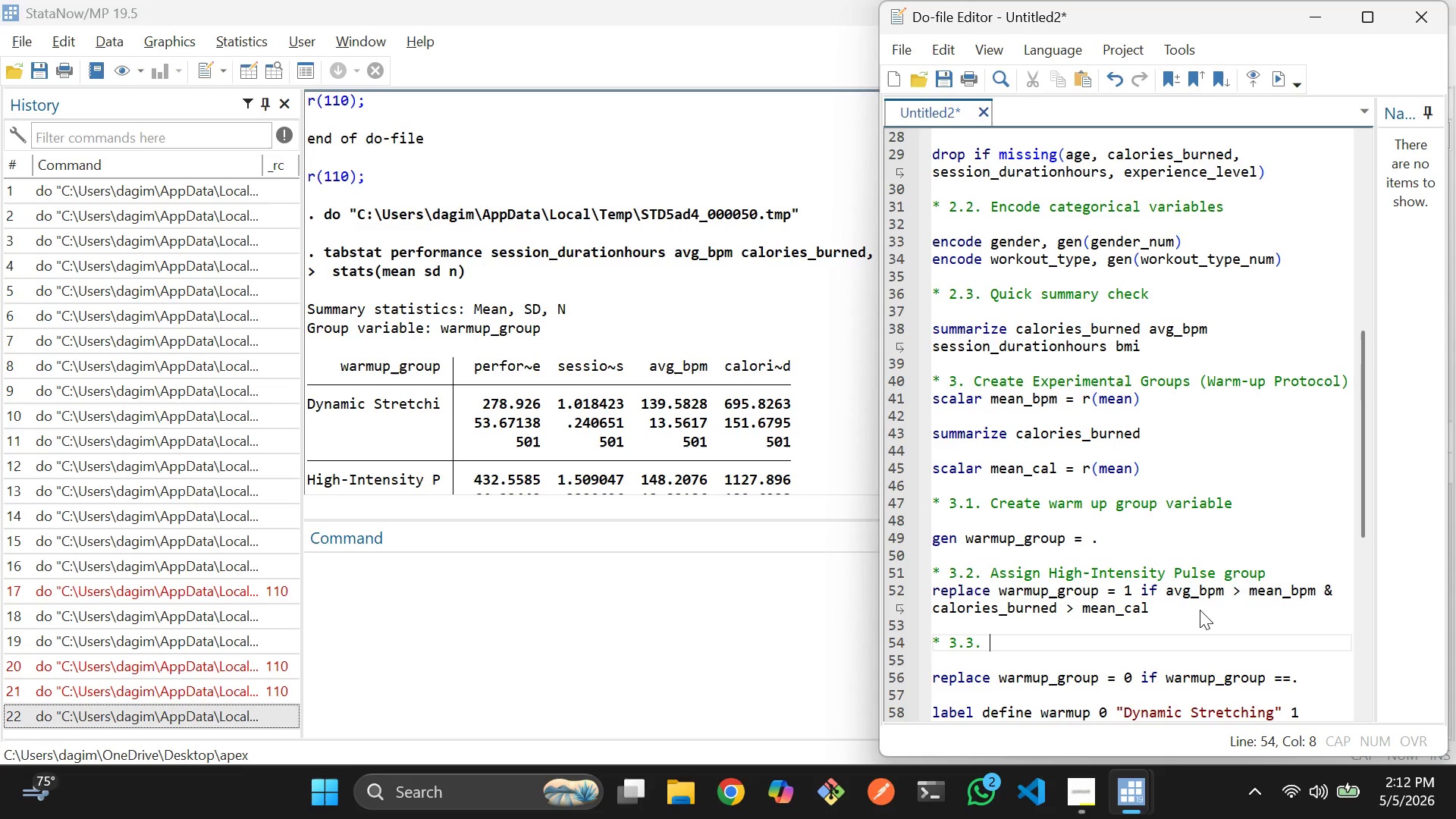 
type(Ass)
key(Tab)
type( remaining to Dyn)
key(Tab)
type( s)
key(Backspace)
type(Stre)
key(Tab)
 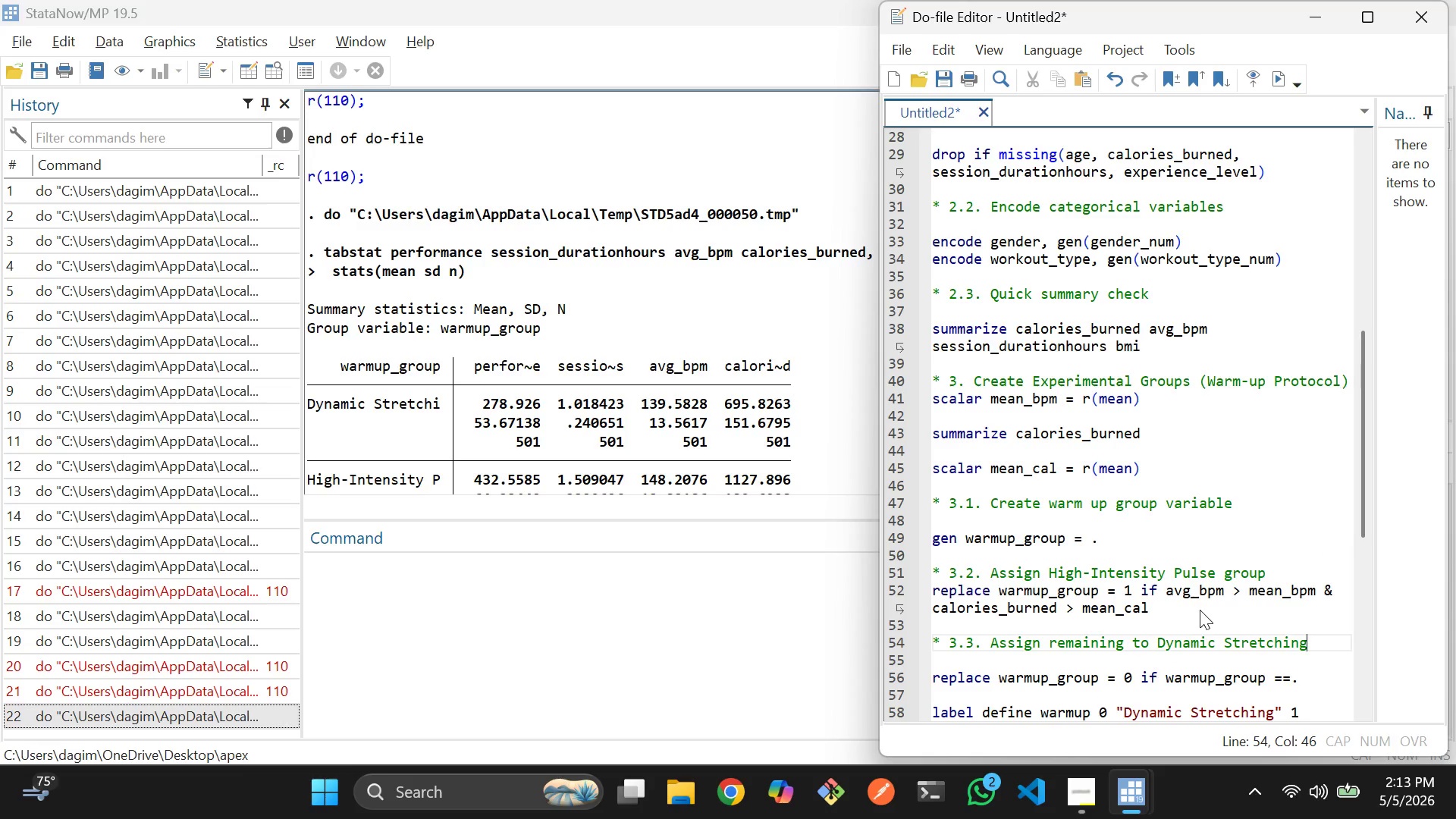 
key(ArrowDown)
 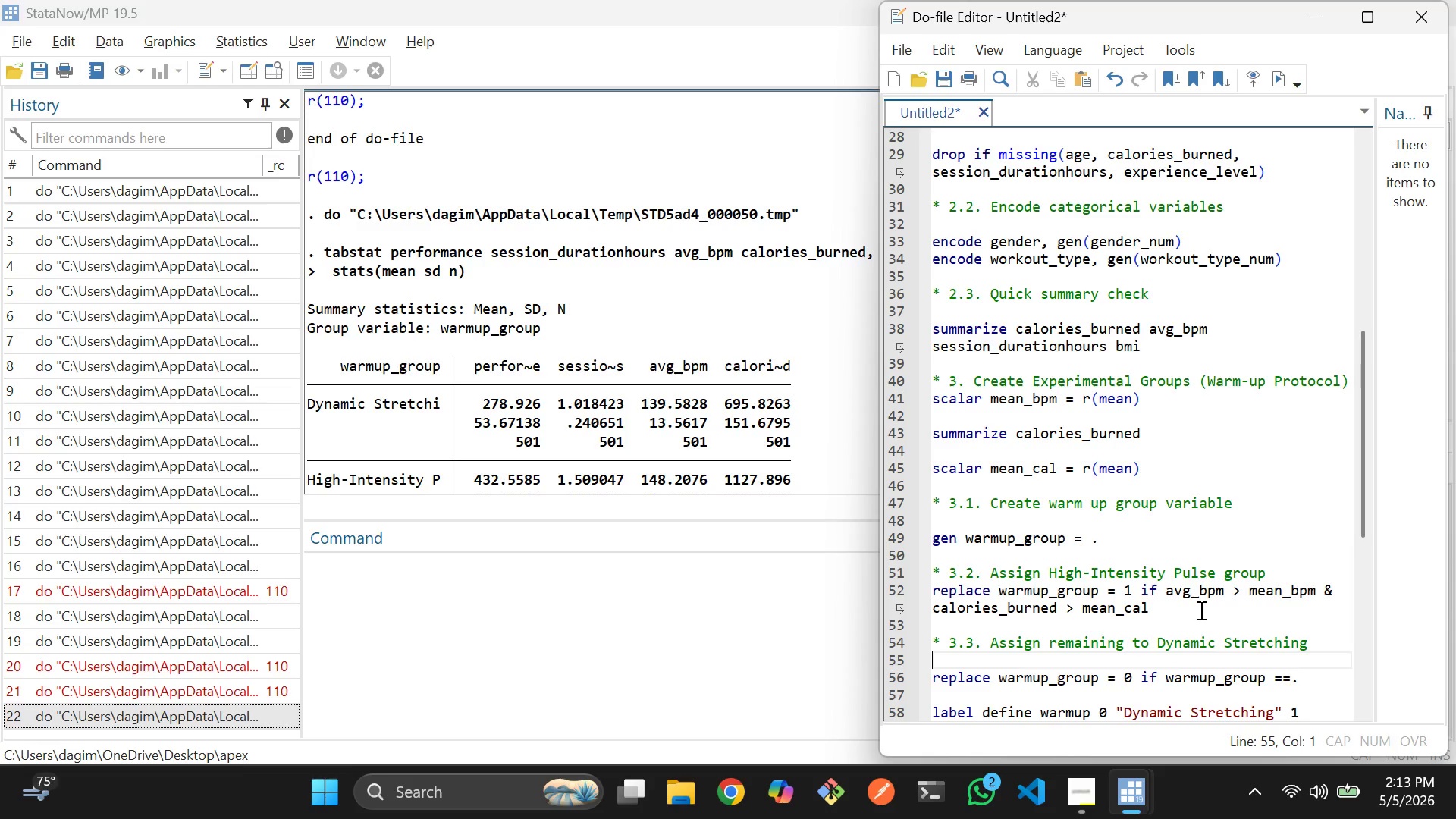 
key(ArrowDown)
 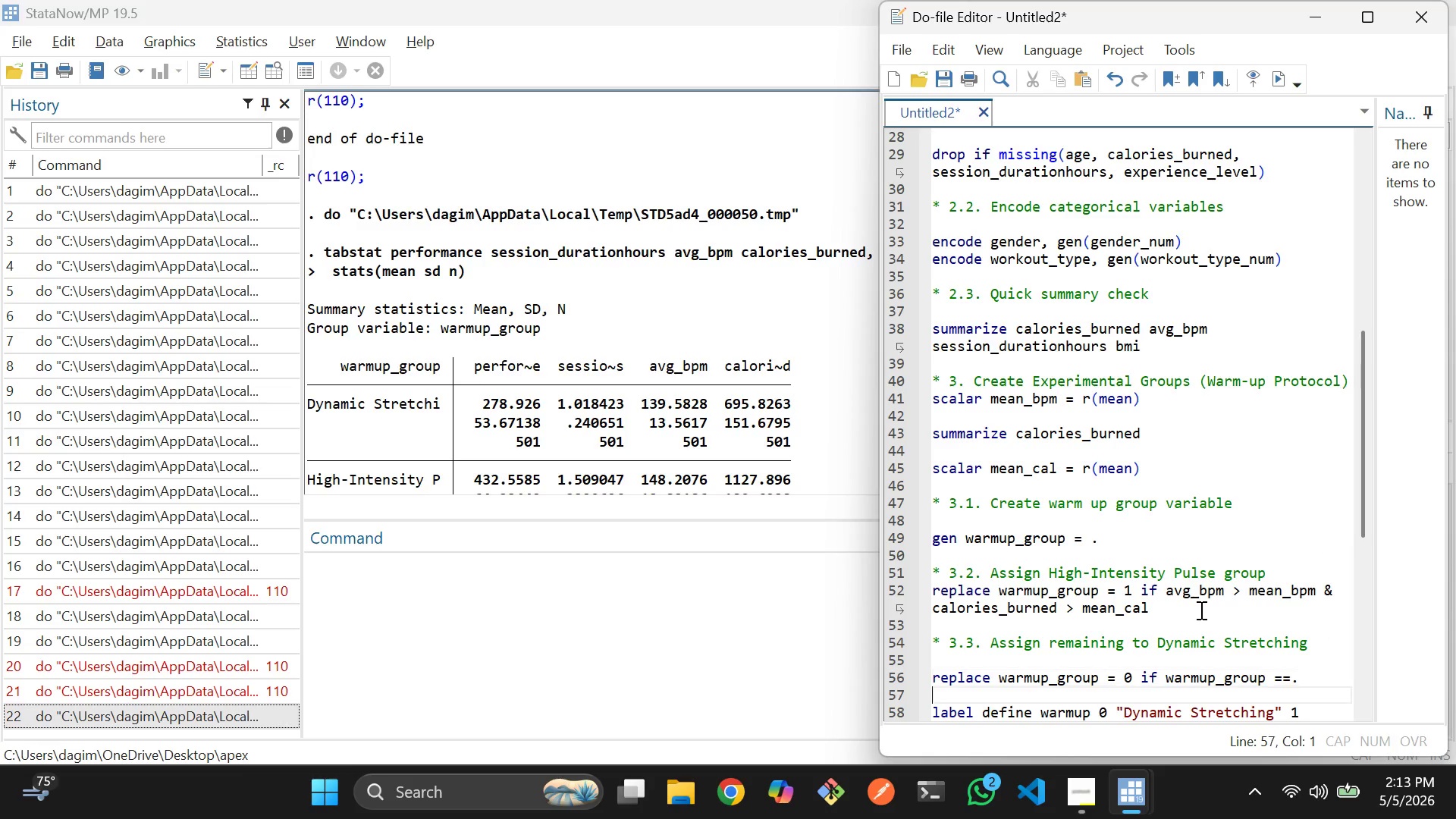 
key(ArrowDown)
 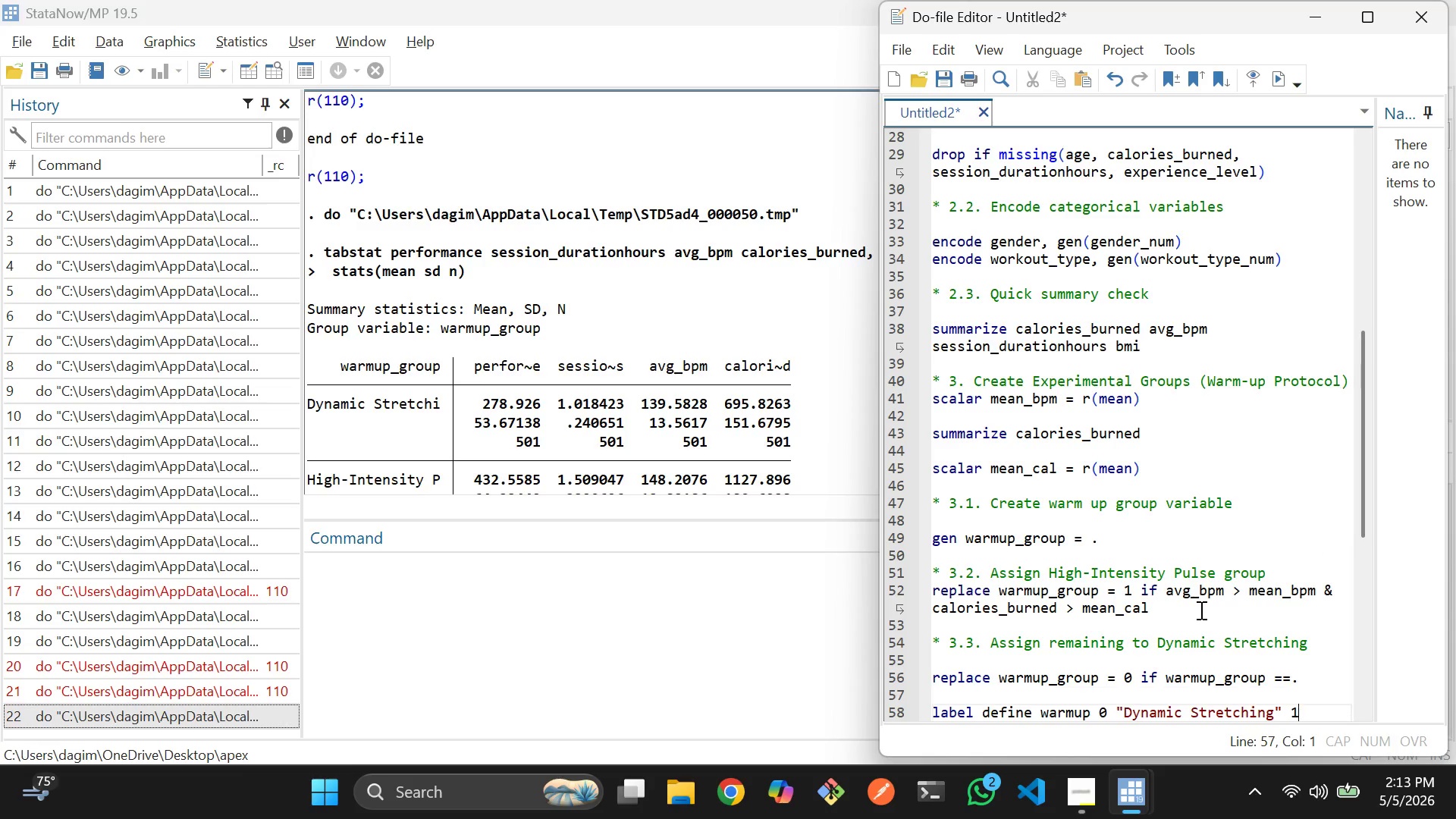 
key(ArrowDown)
 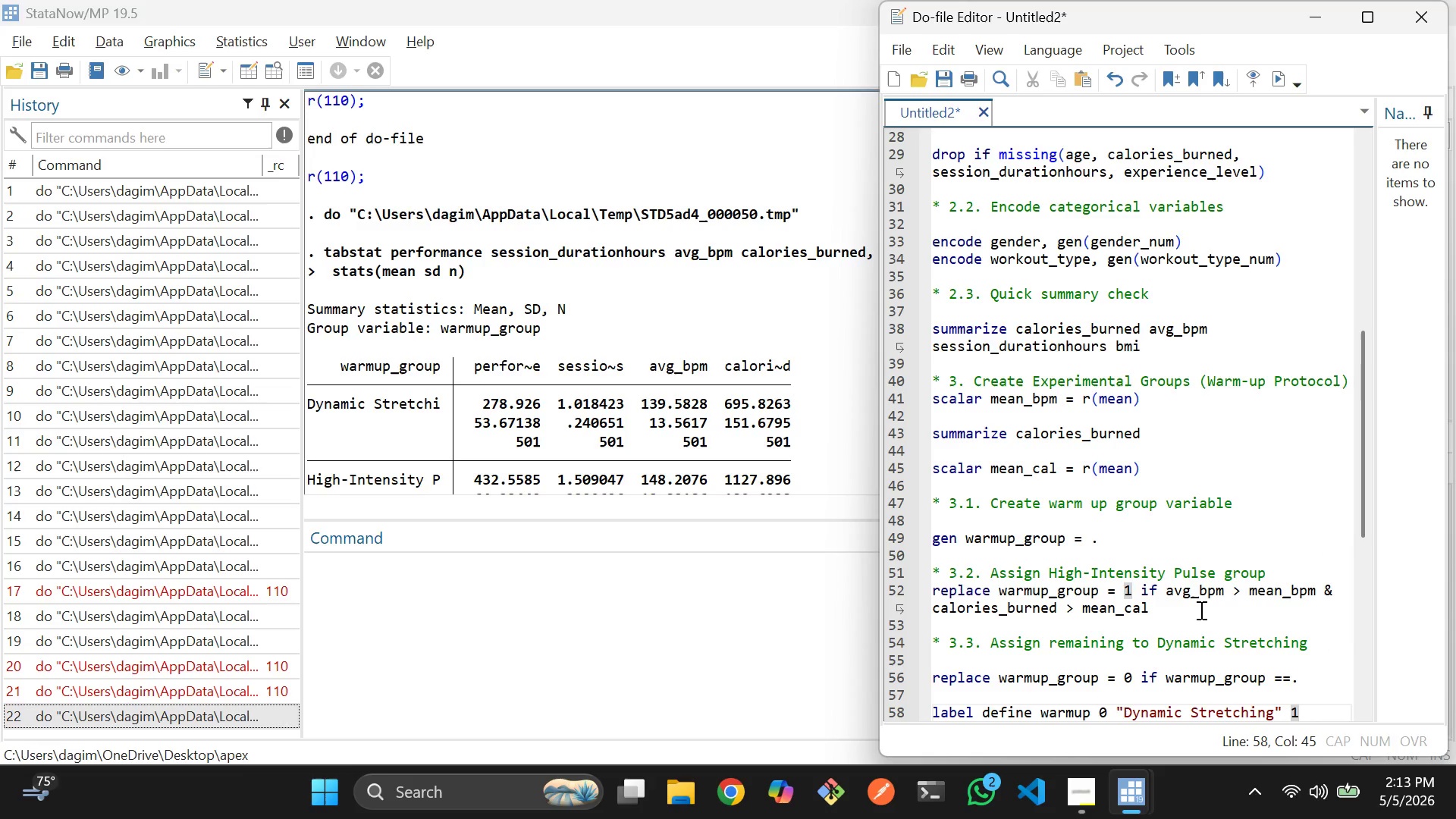 
scroll: coordinate [1200, 610], scroll_direction: down, amount: 6.0
 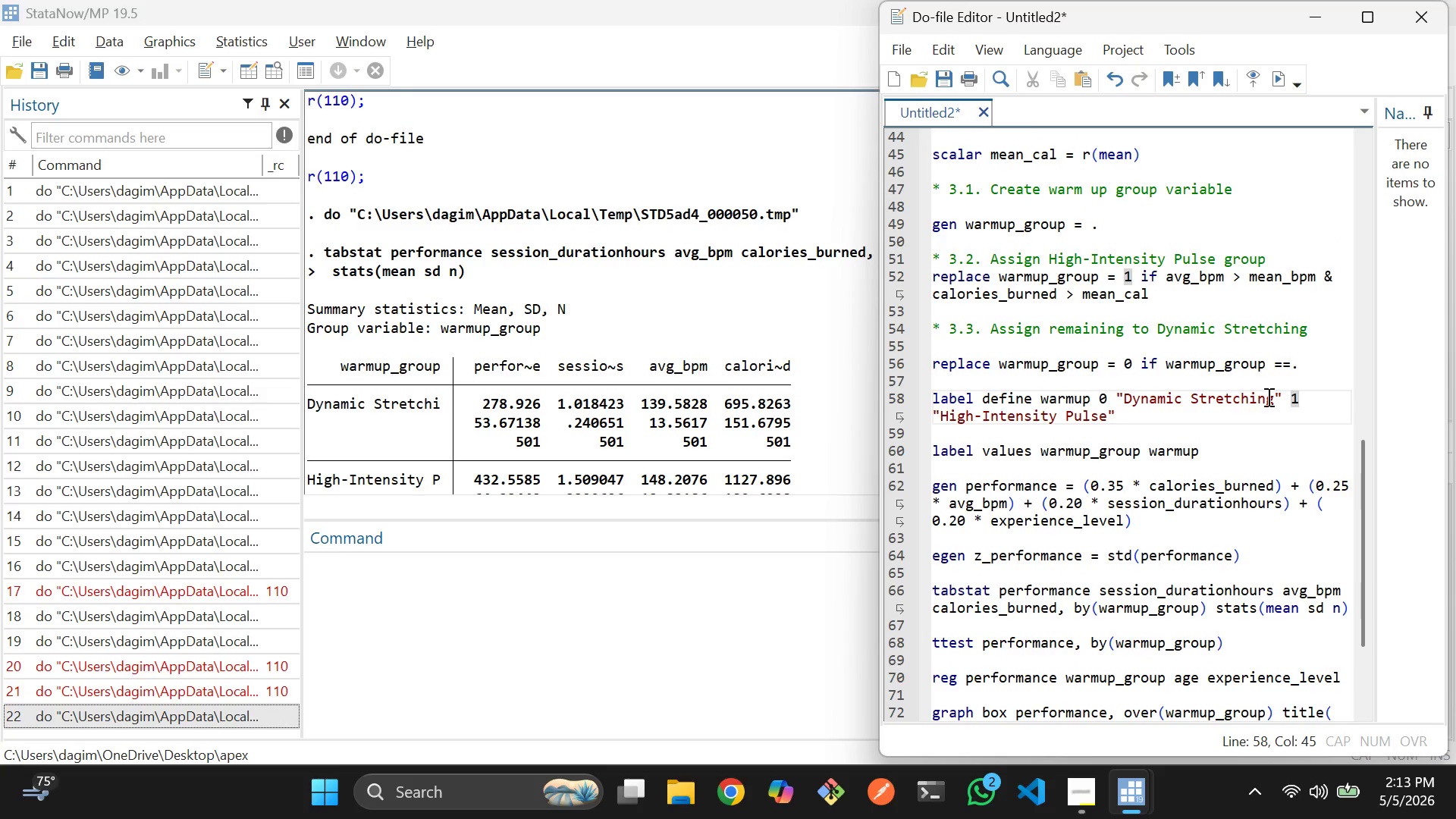 
left_click([1308, 371])
 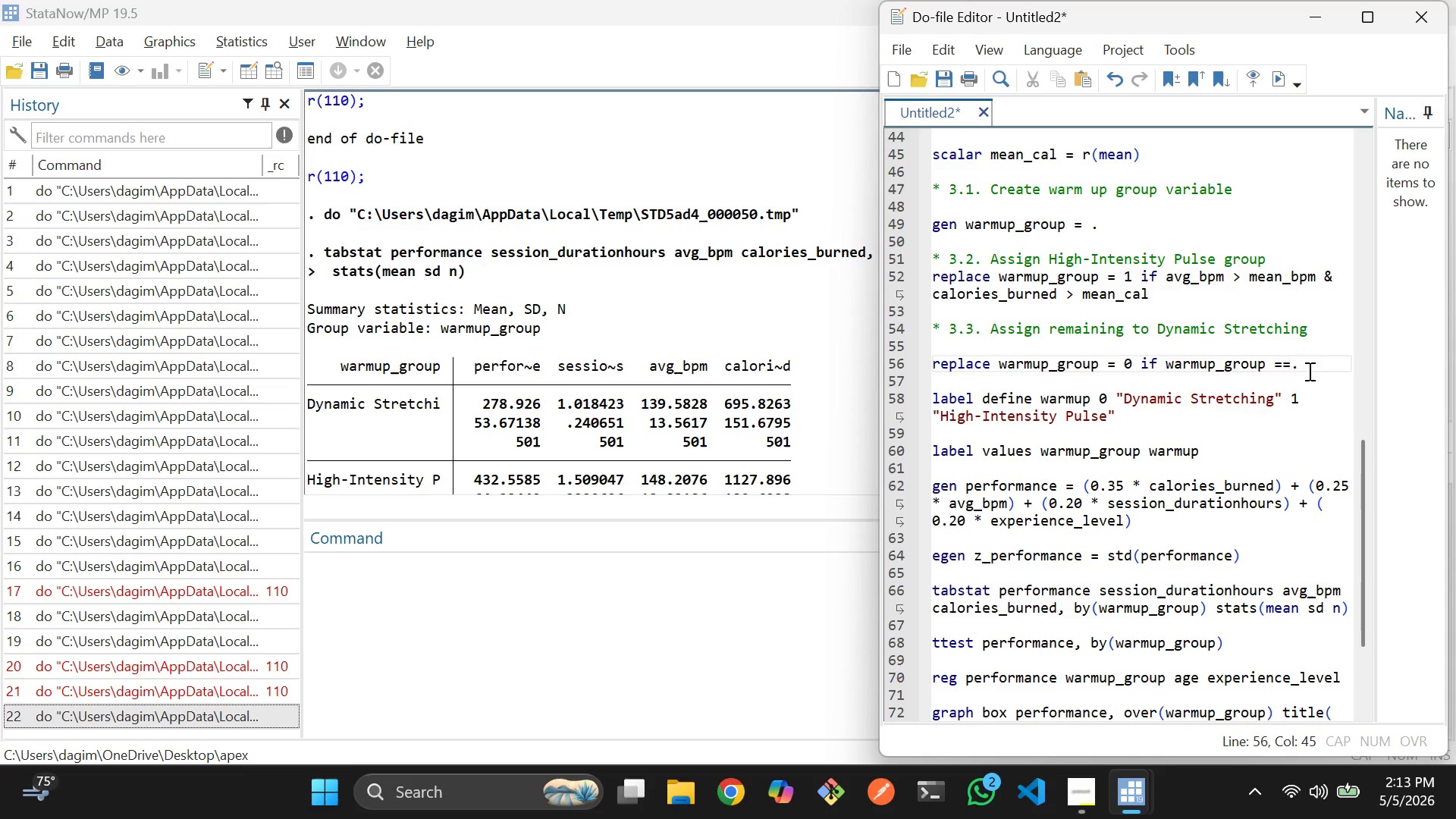 
key(Enter)
 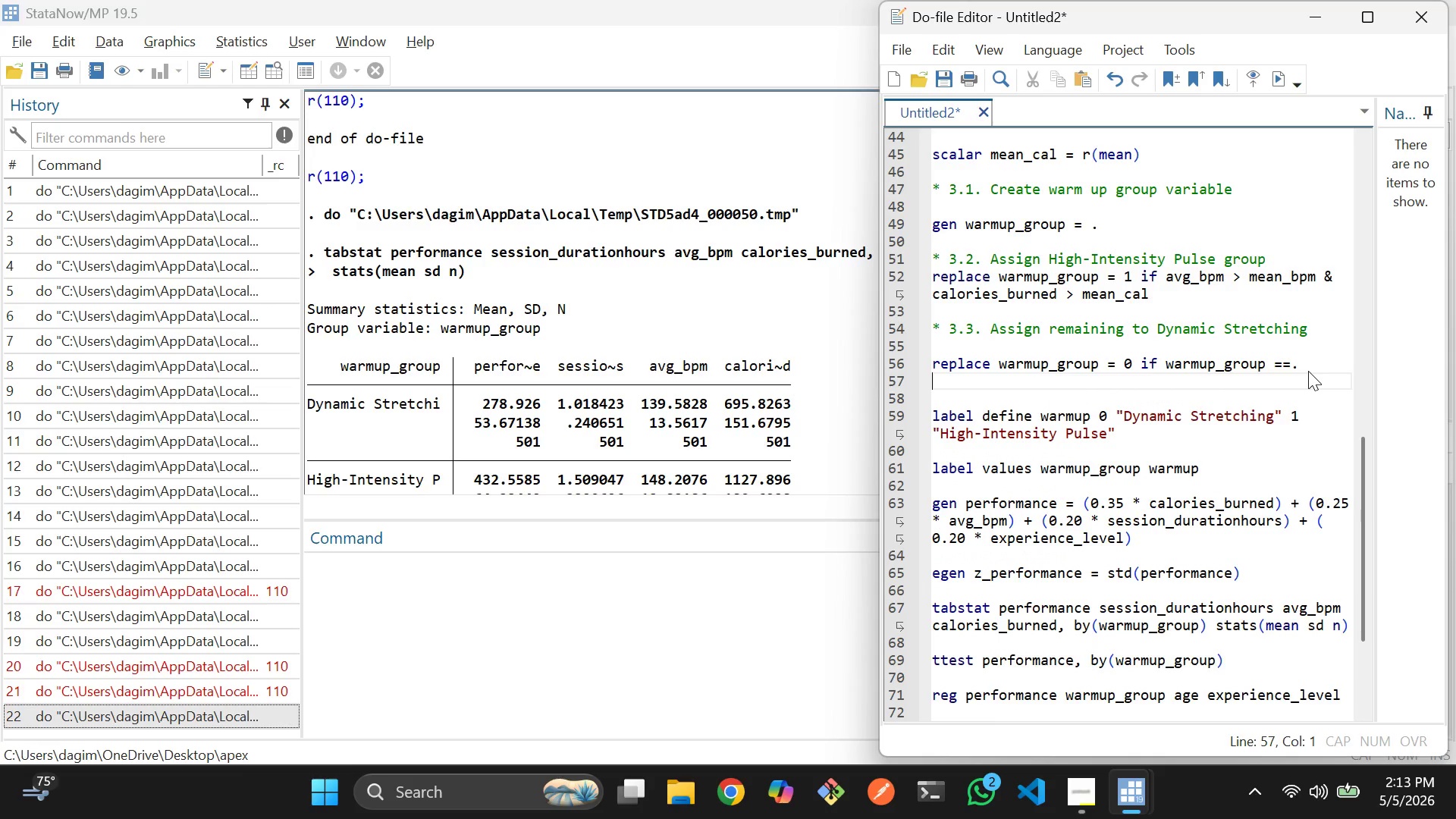 
key(Enter)
 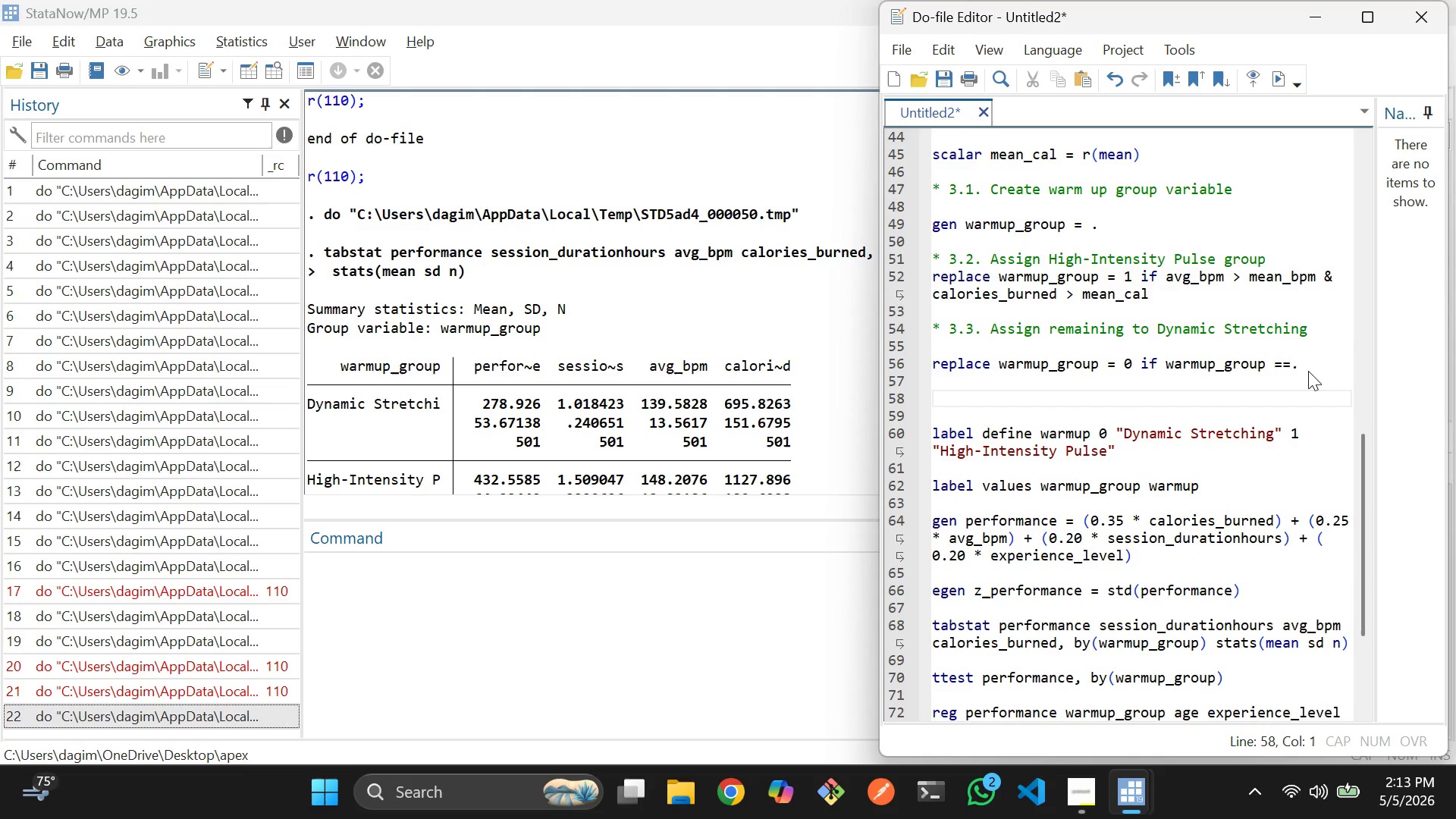 
type(* 3.4. Label groups)
 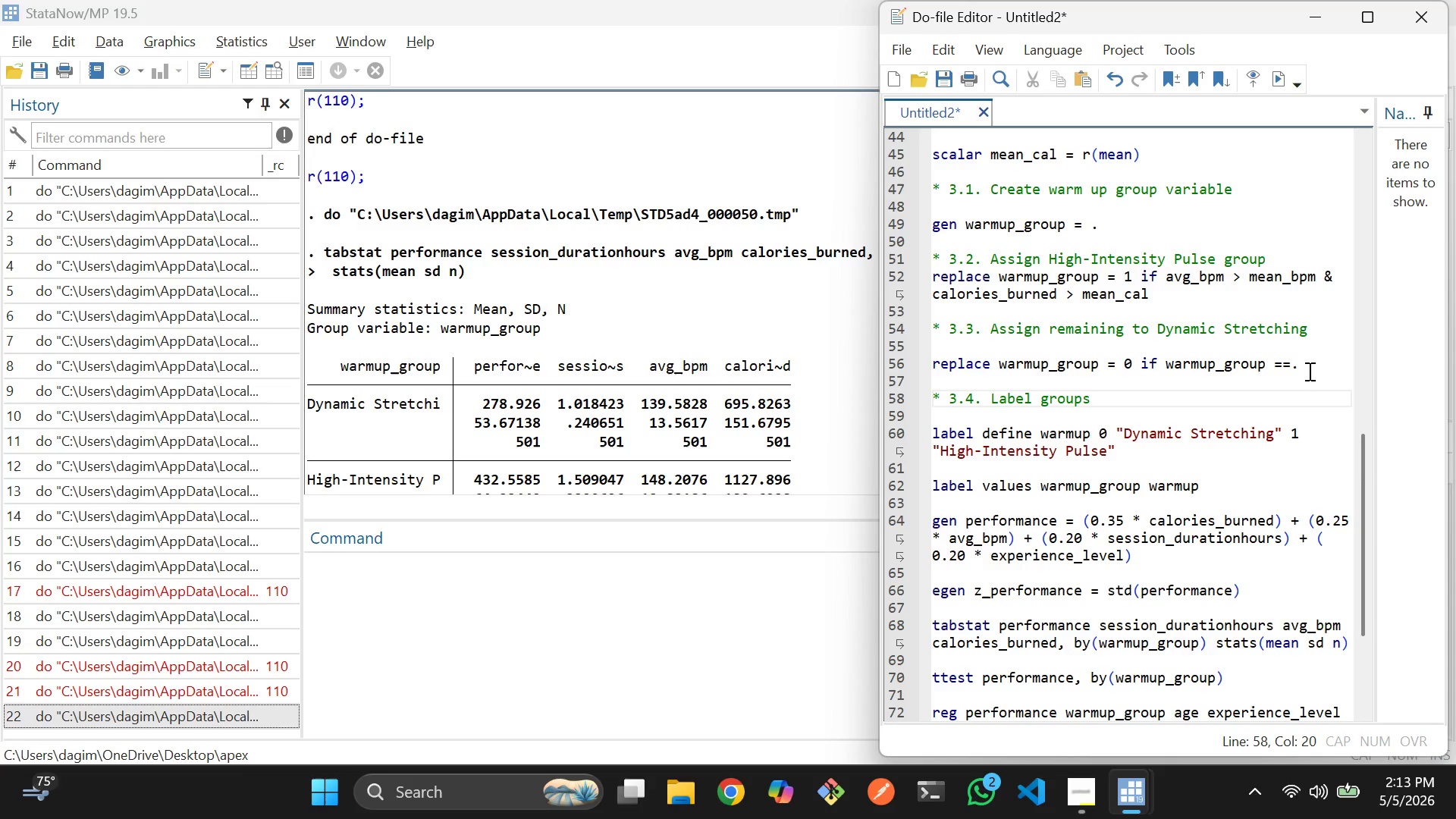 
wait(8.77)
 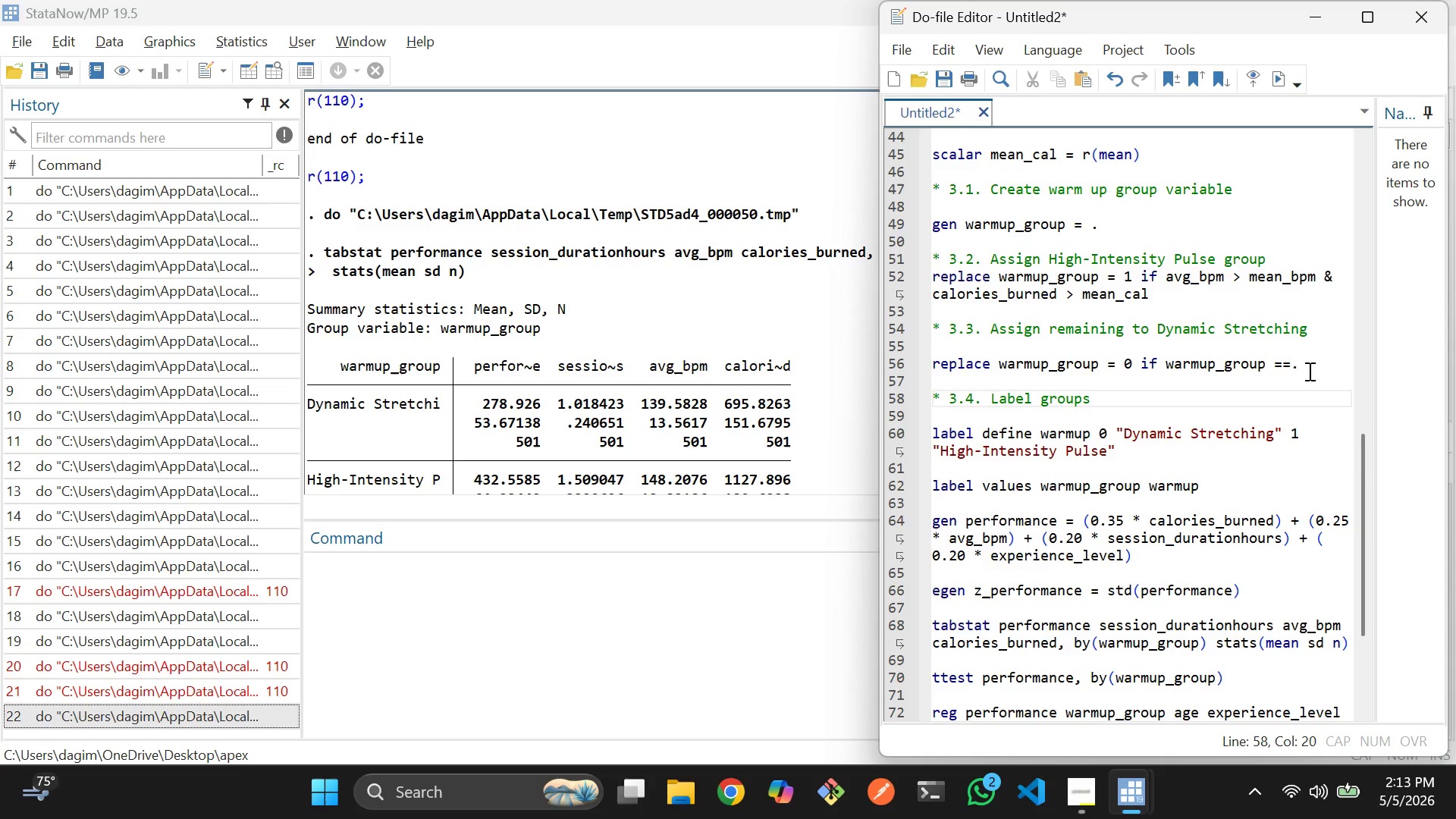 
left_click([1222, 462])
 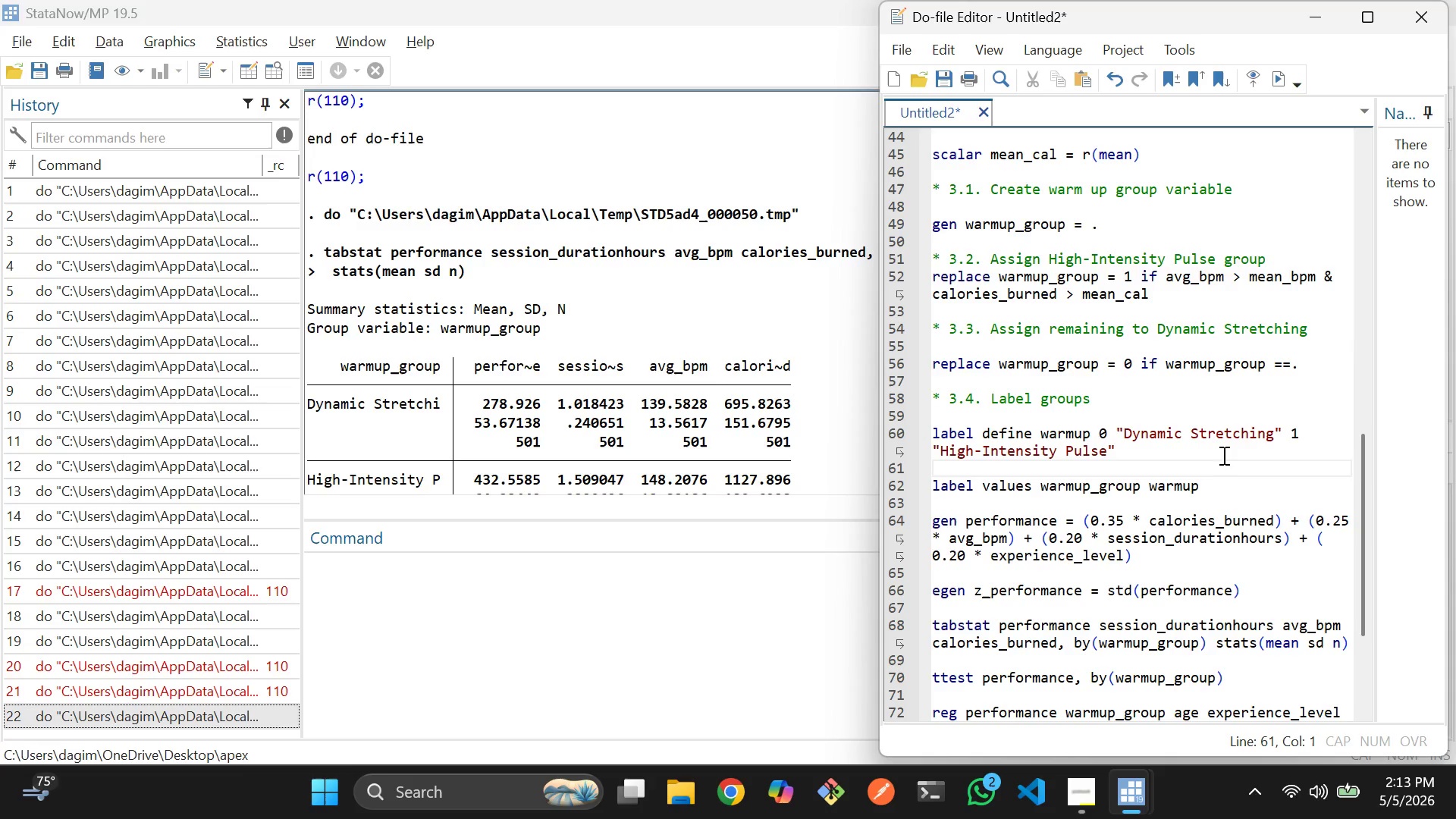 
left_click([1222, 454])
 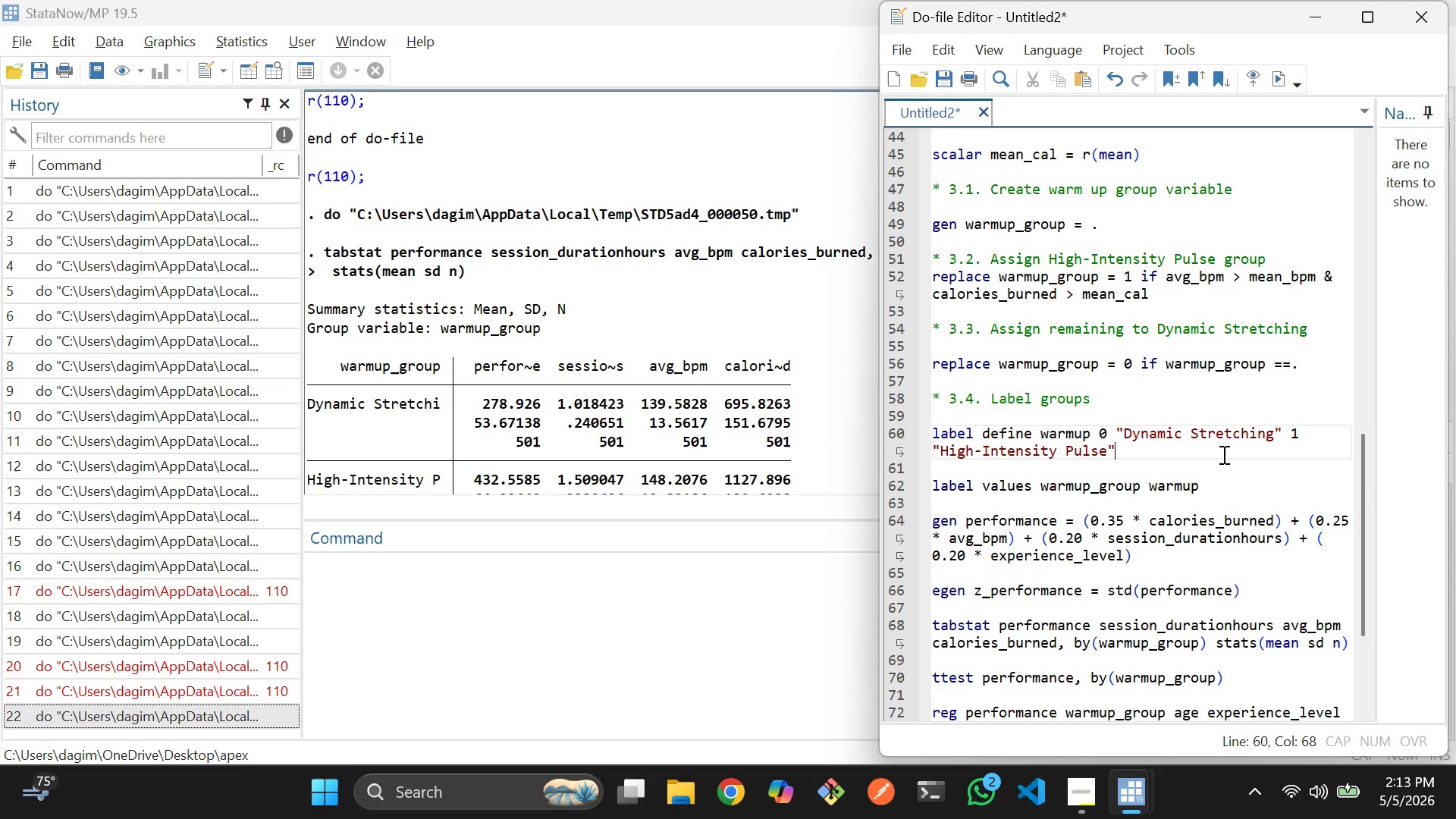 
left_click([1222, 494])
 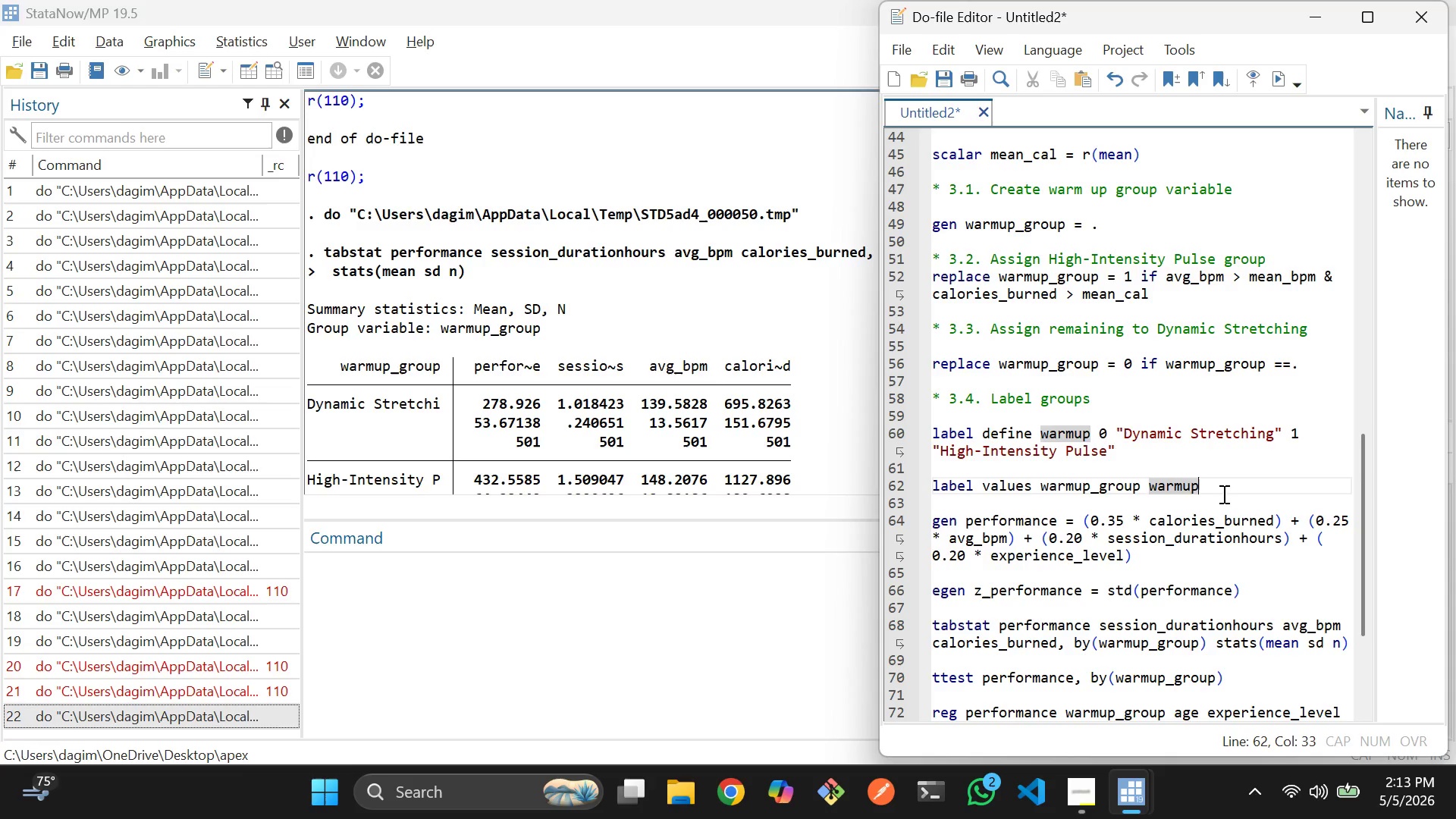 
wait(5.59)
 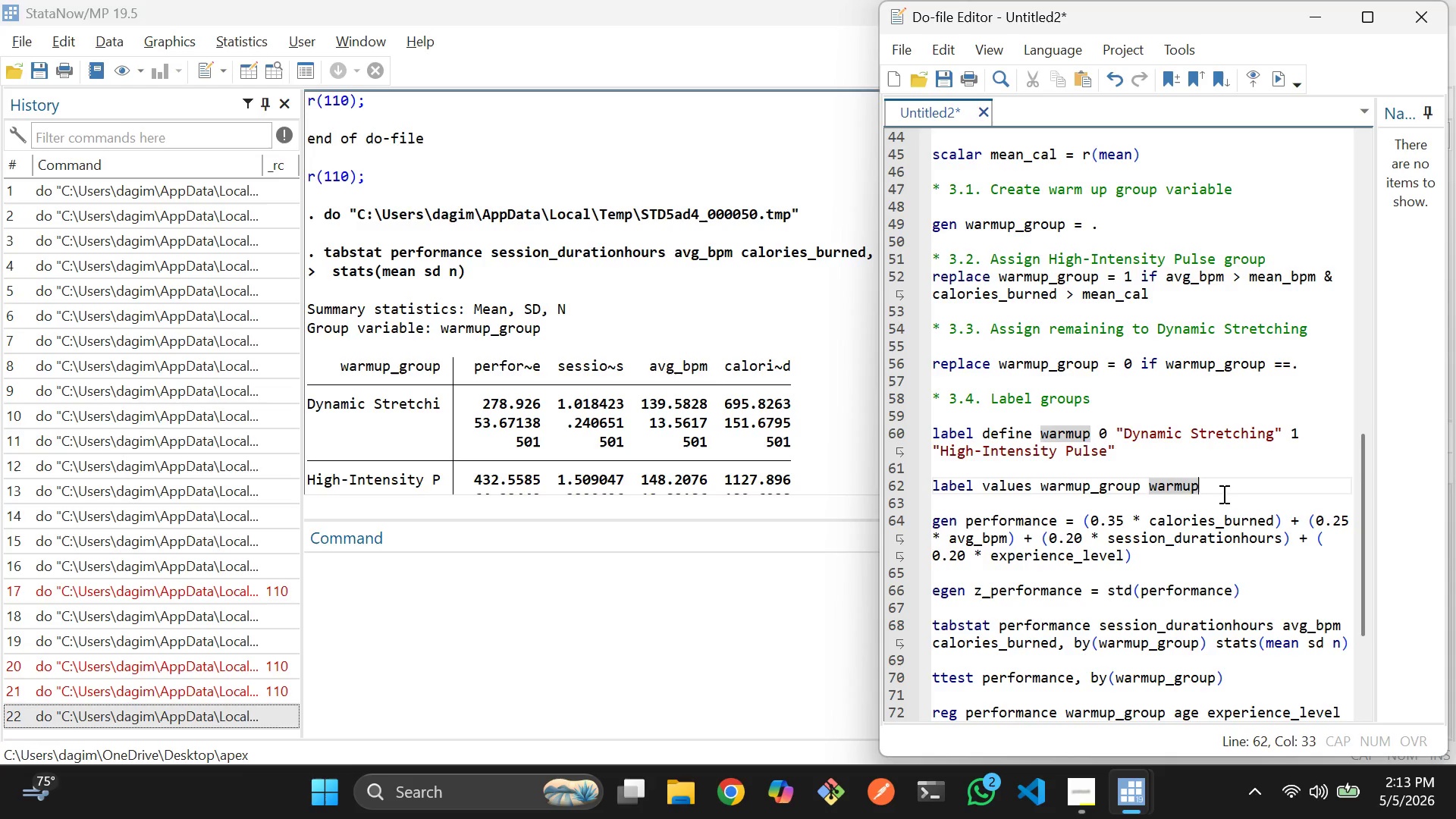 
scroll: coordinate [1224, 451], scroll_direction: down, amount: 3.0
 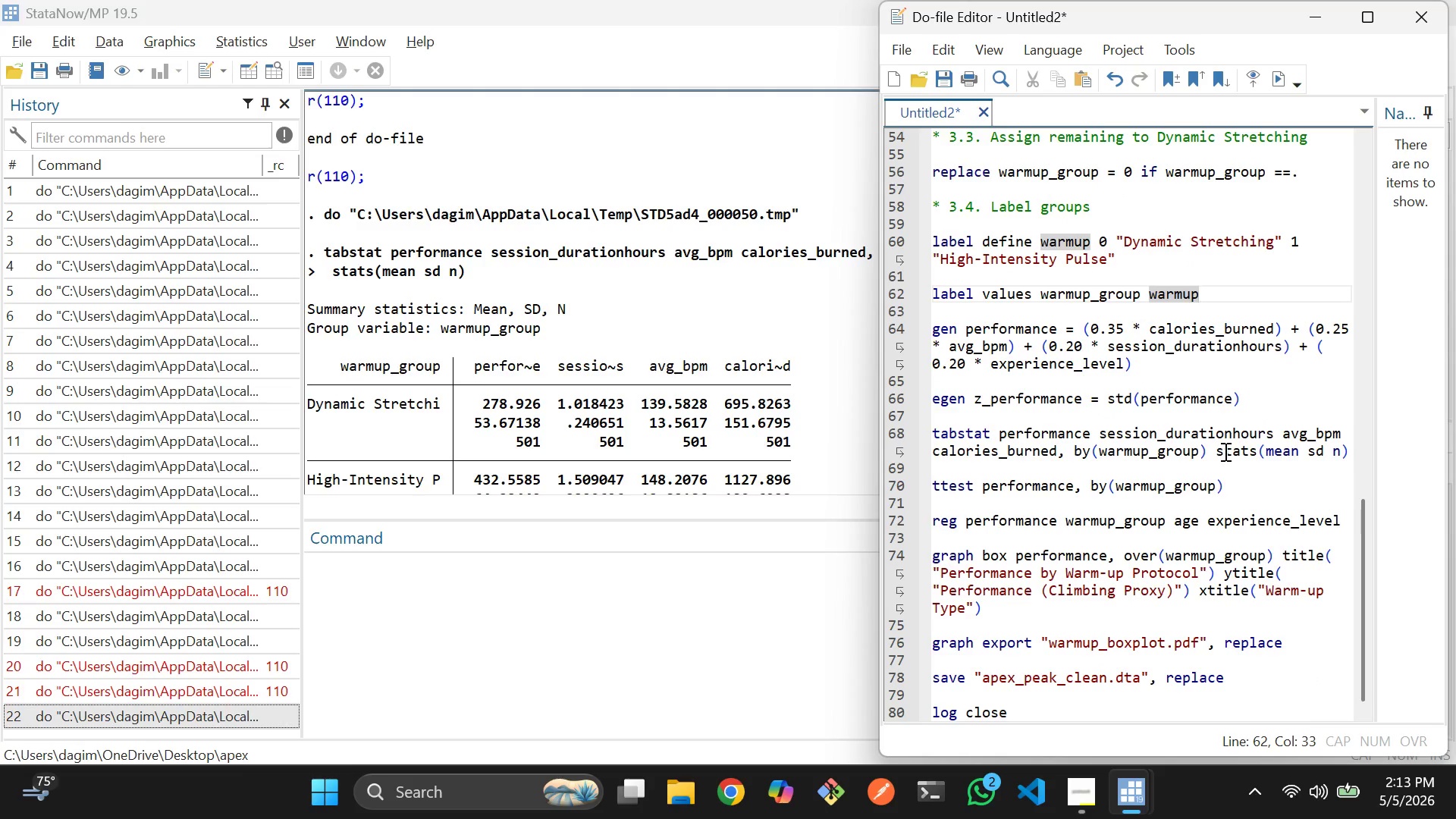 
scroll: coordinate [1224, 451], scroll_direction: up, amount: 1.0
 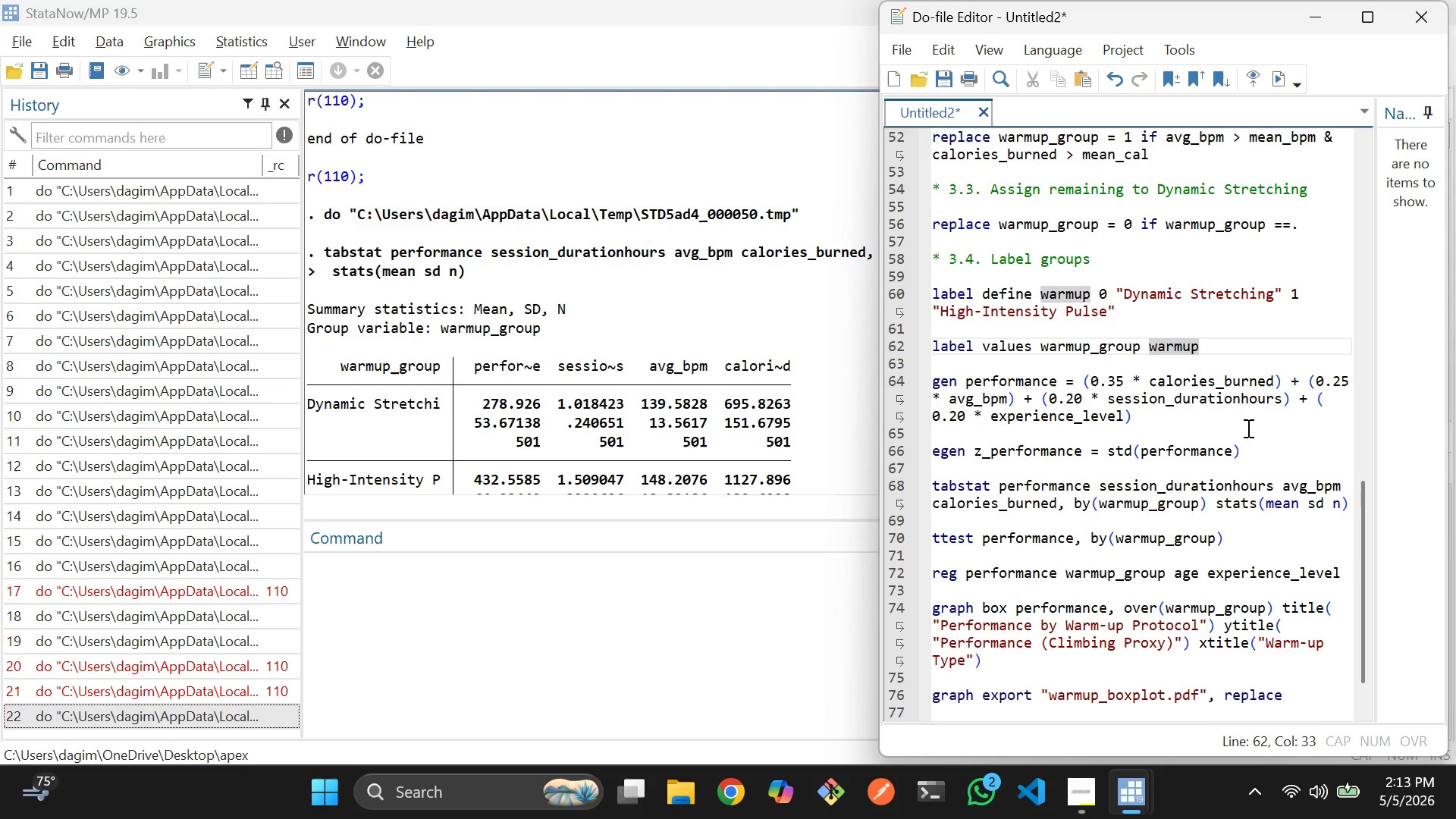 
left_click([1277, 458])
 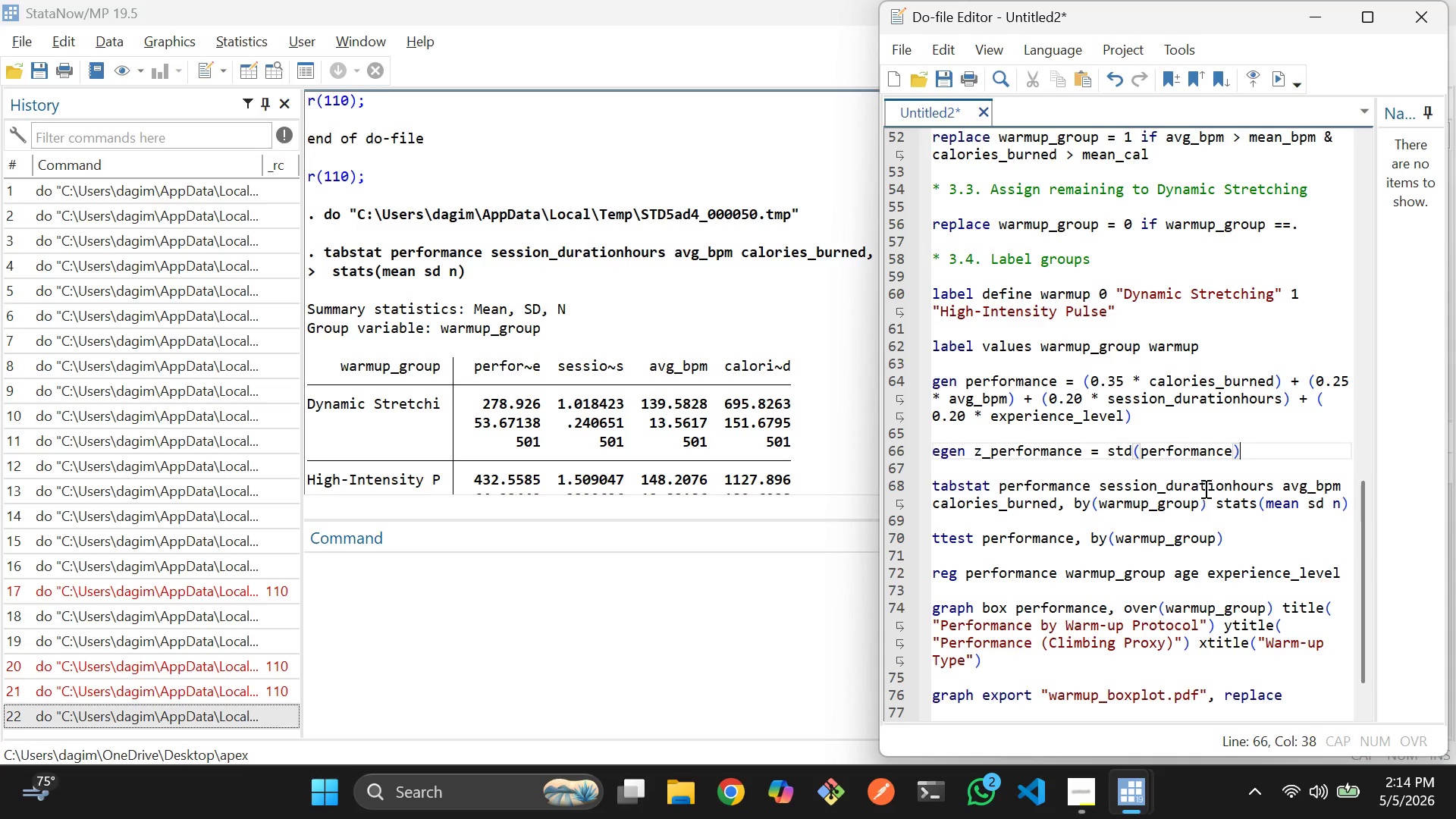 
wait(18.17)
 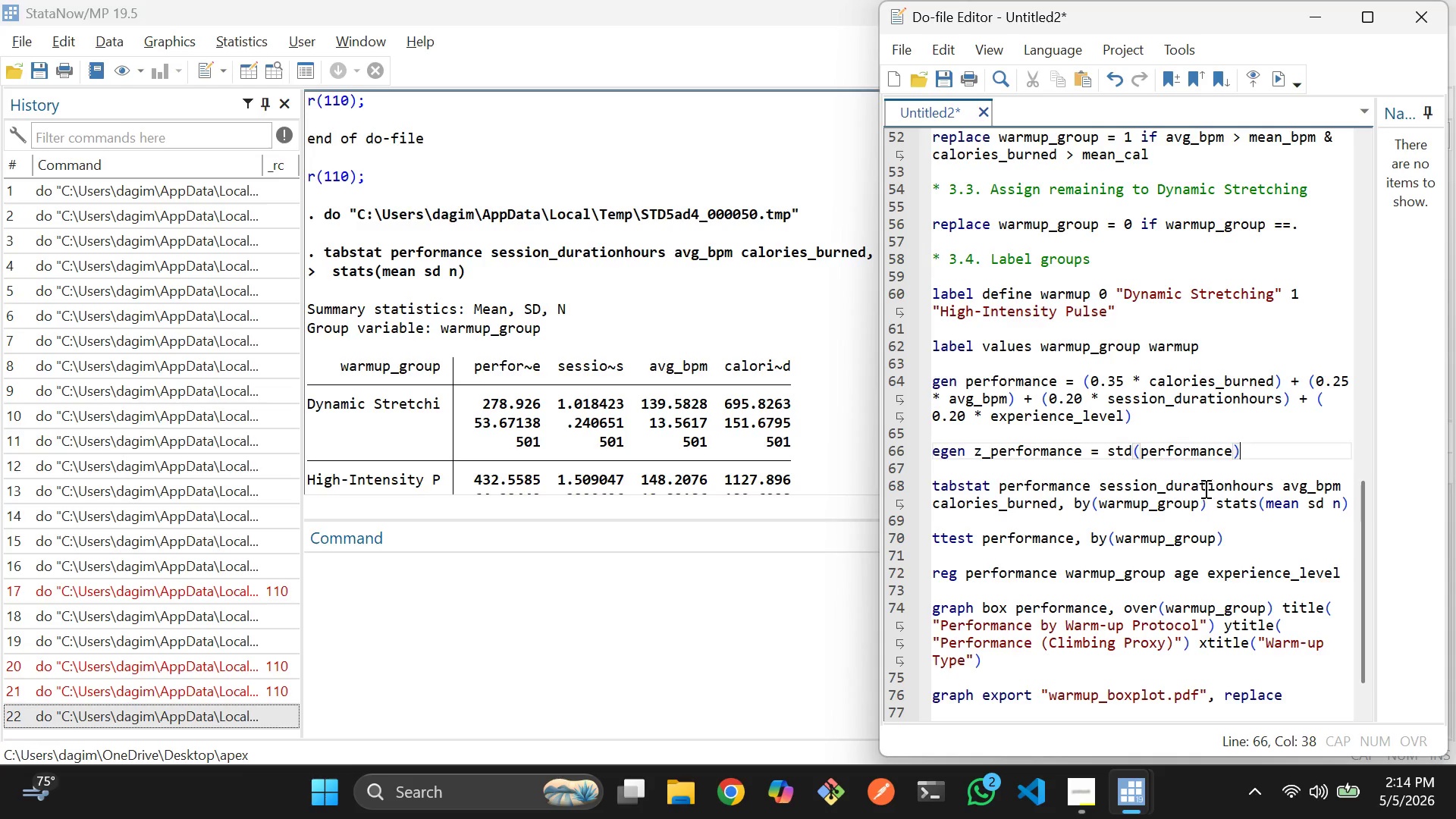 
key(Enter)
 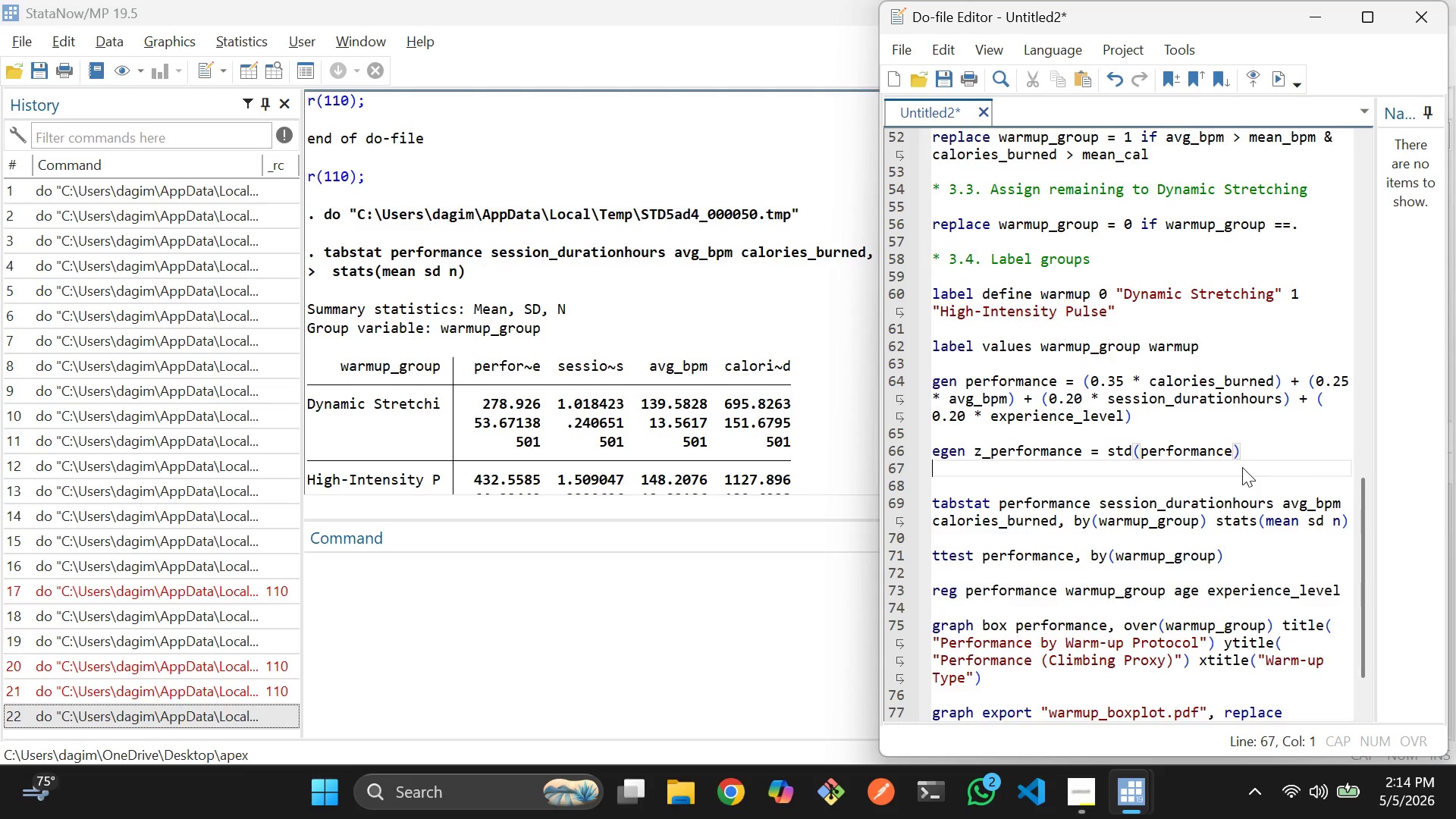 
key(Enter)
 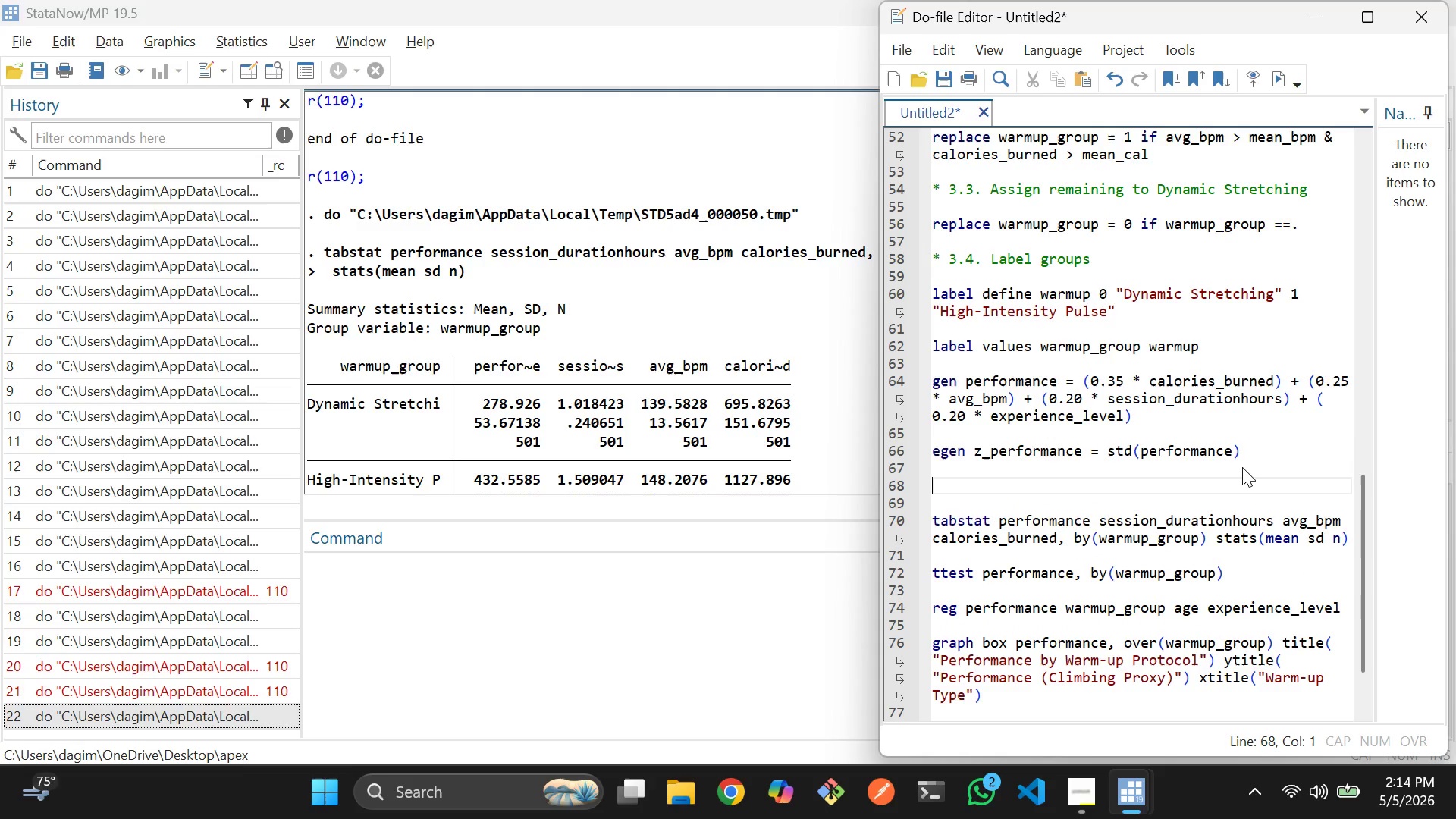 
type(* 3.5 )
key(Backspace)
type(. Verify group distribution)
 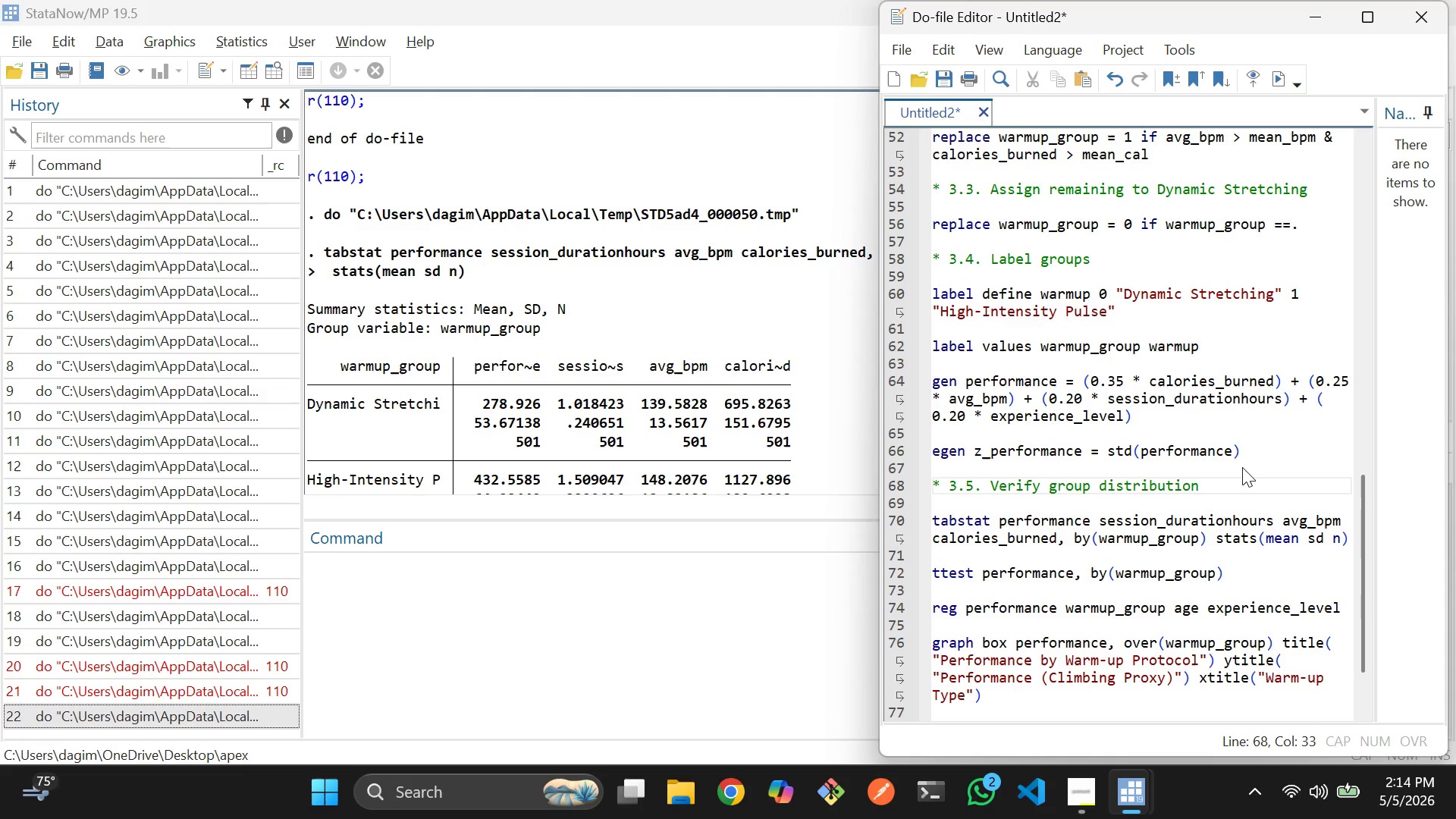 
key(Enter)
 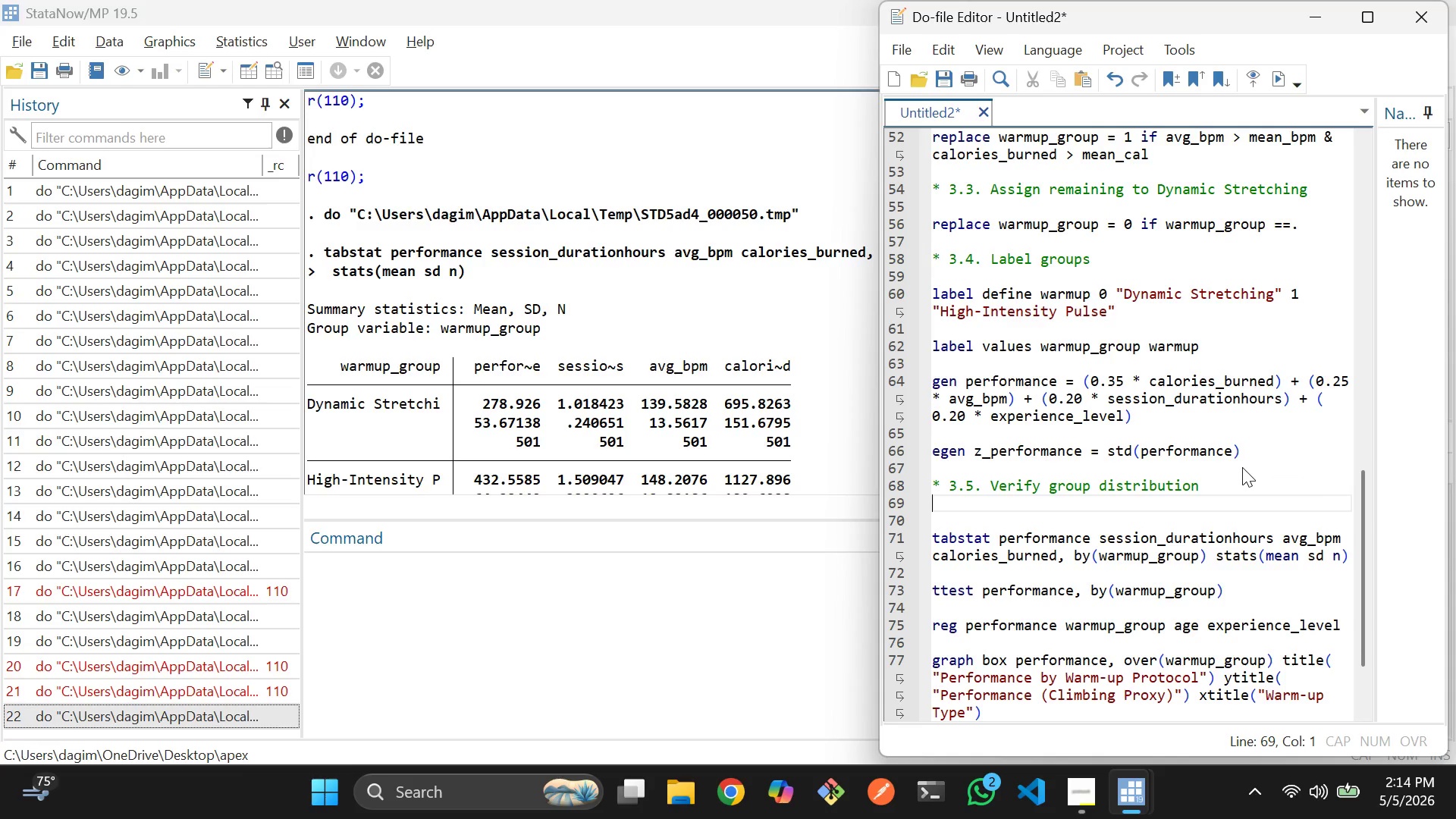 
key(Enter)
 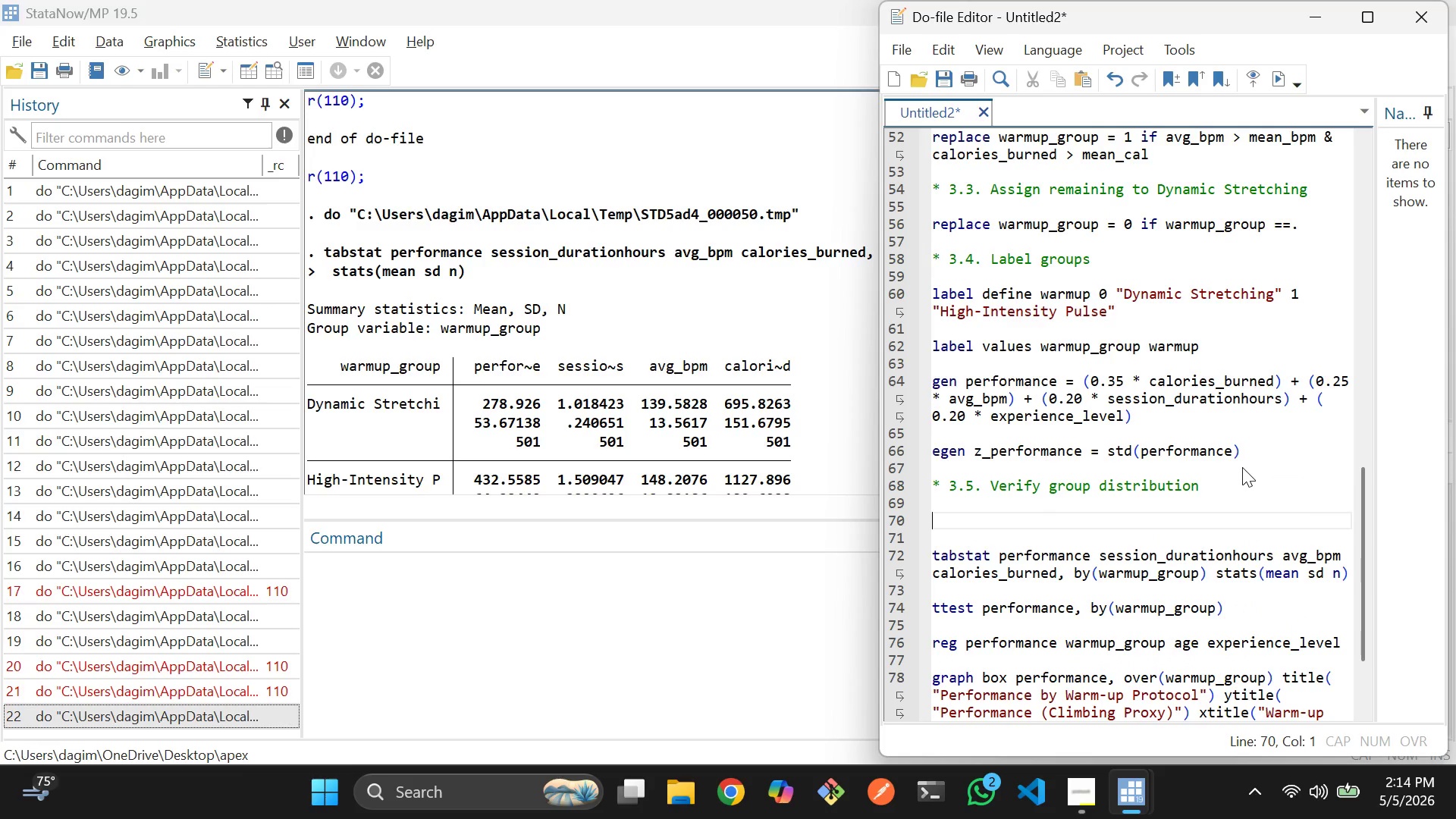 
type(tab)
 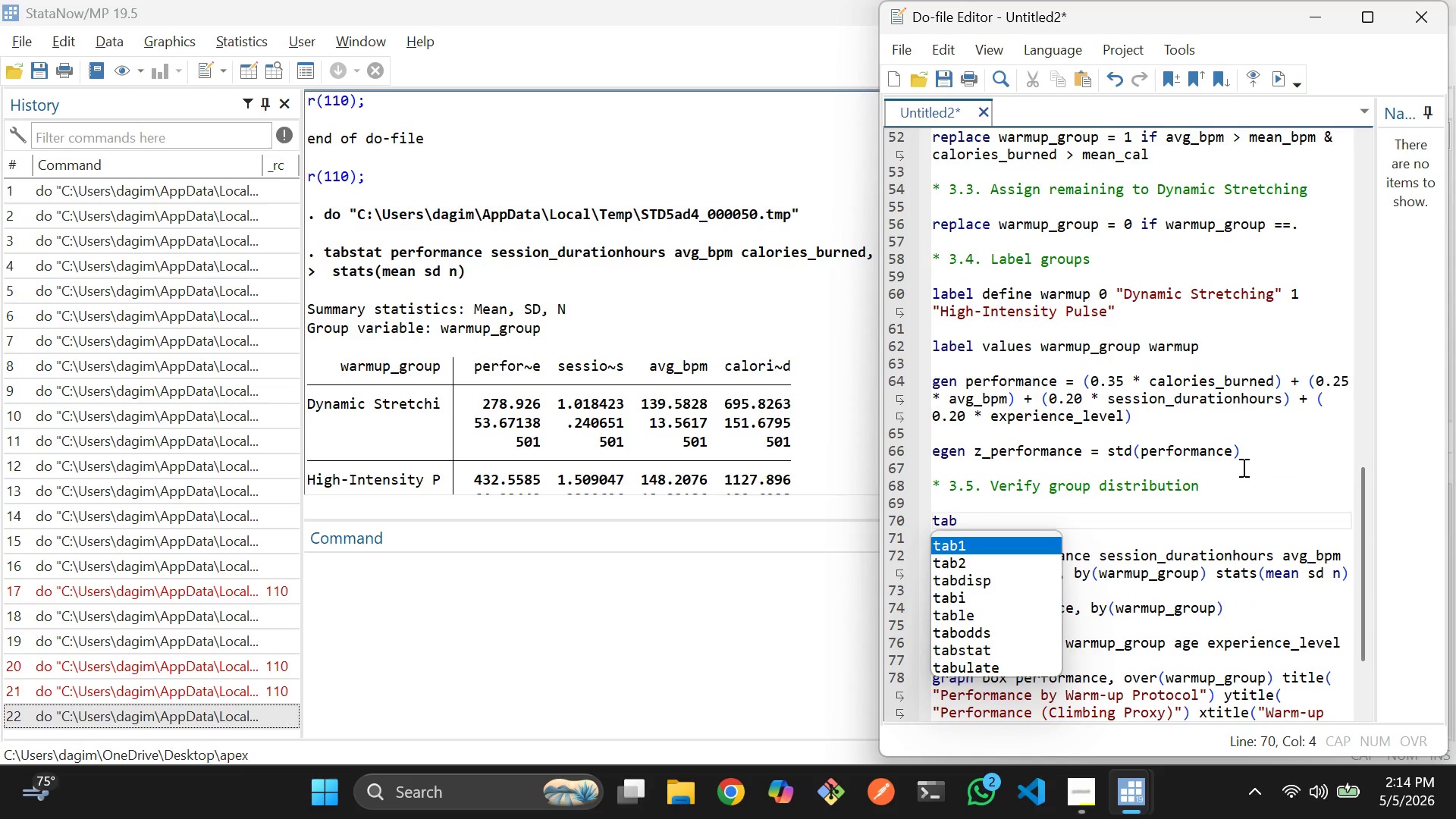 
type(  warm)
 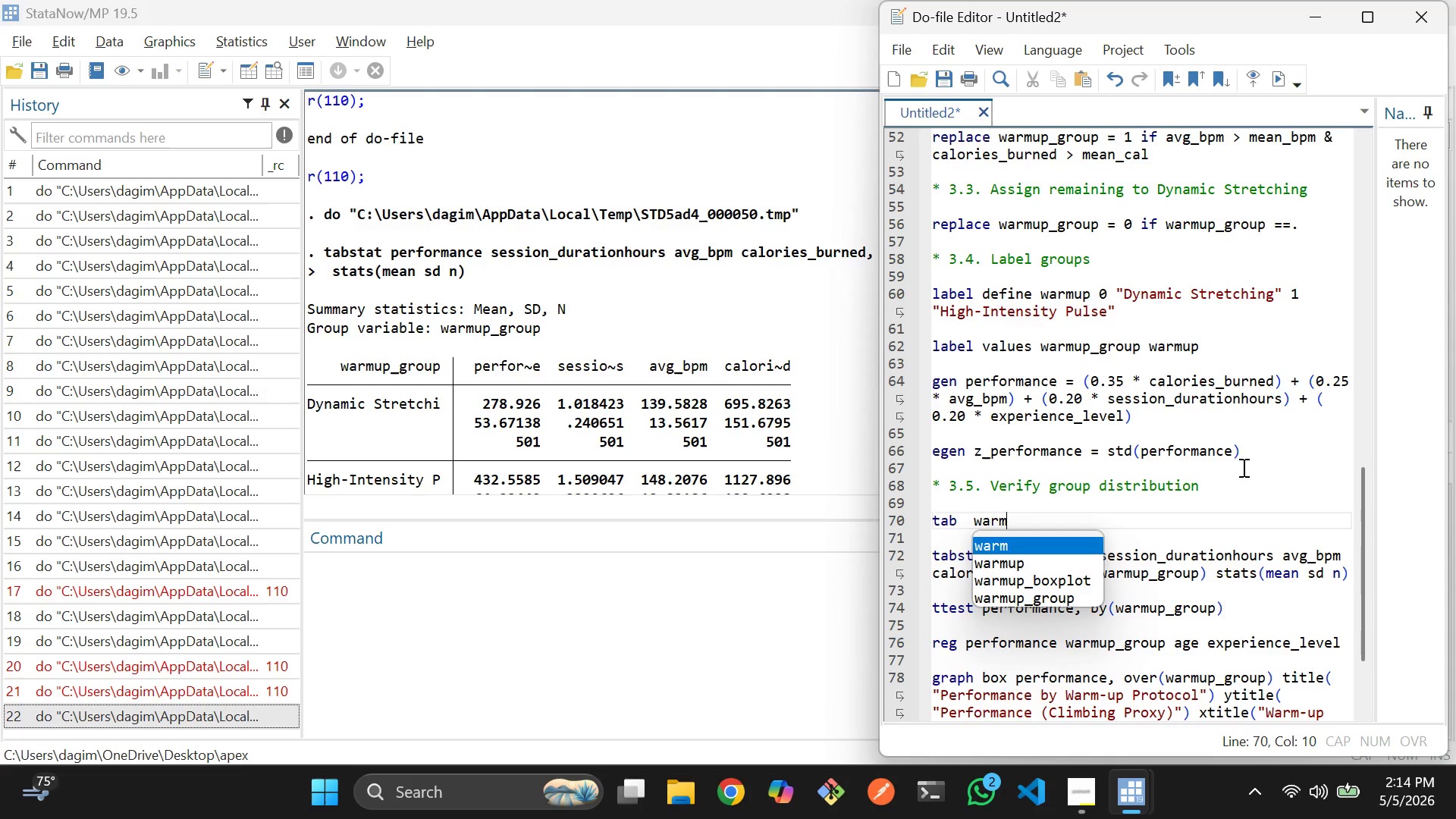 
key(ArrowDown)
 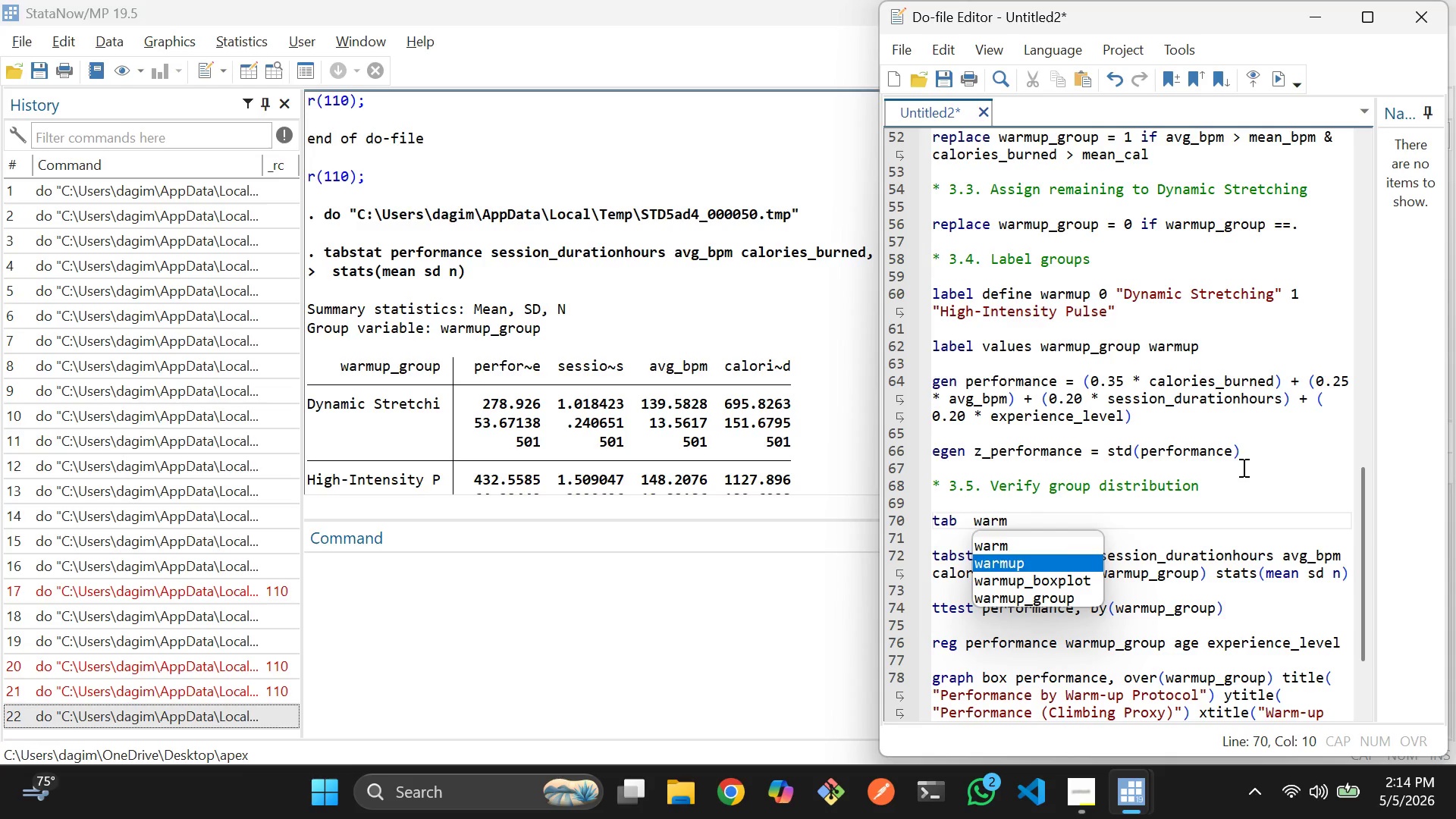 
key(ArrowDown)
 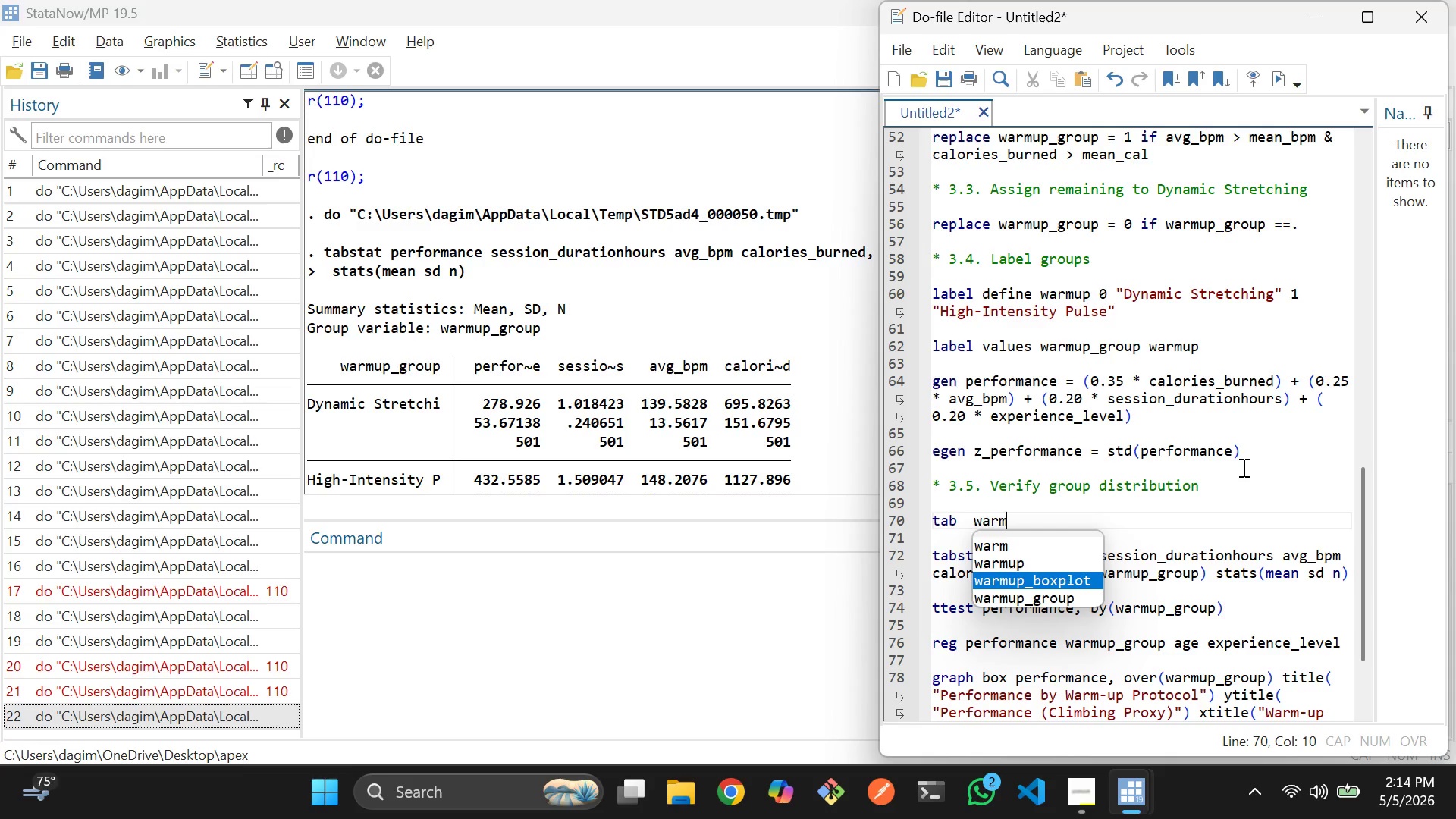 
key(ArrowDown)
 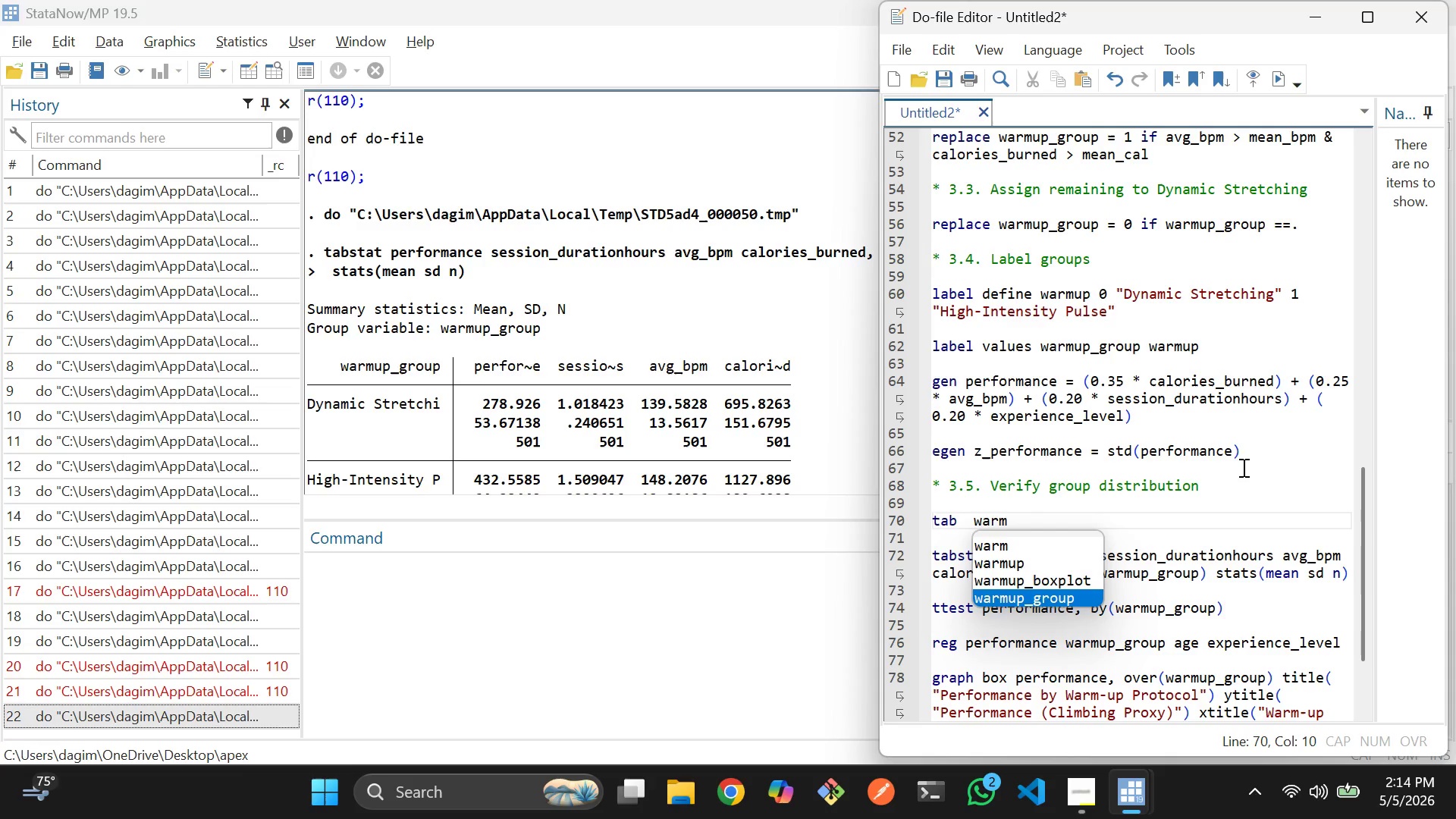 
key(Enter)
 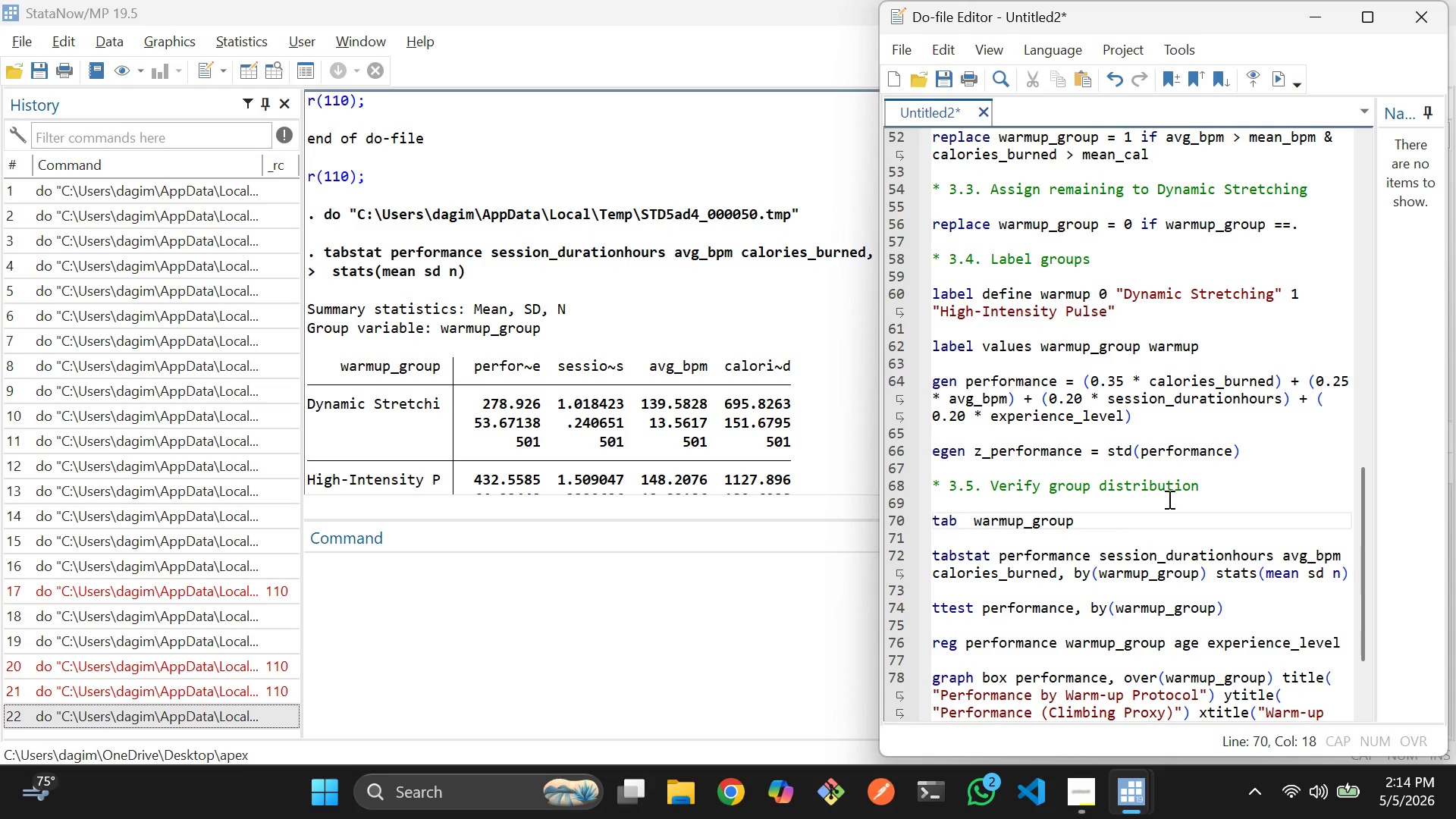 
left_click_drag(start_coordinate=[1106, 519], to_coordinate=[928, 525])
 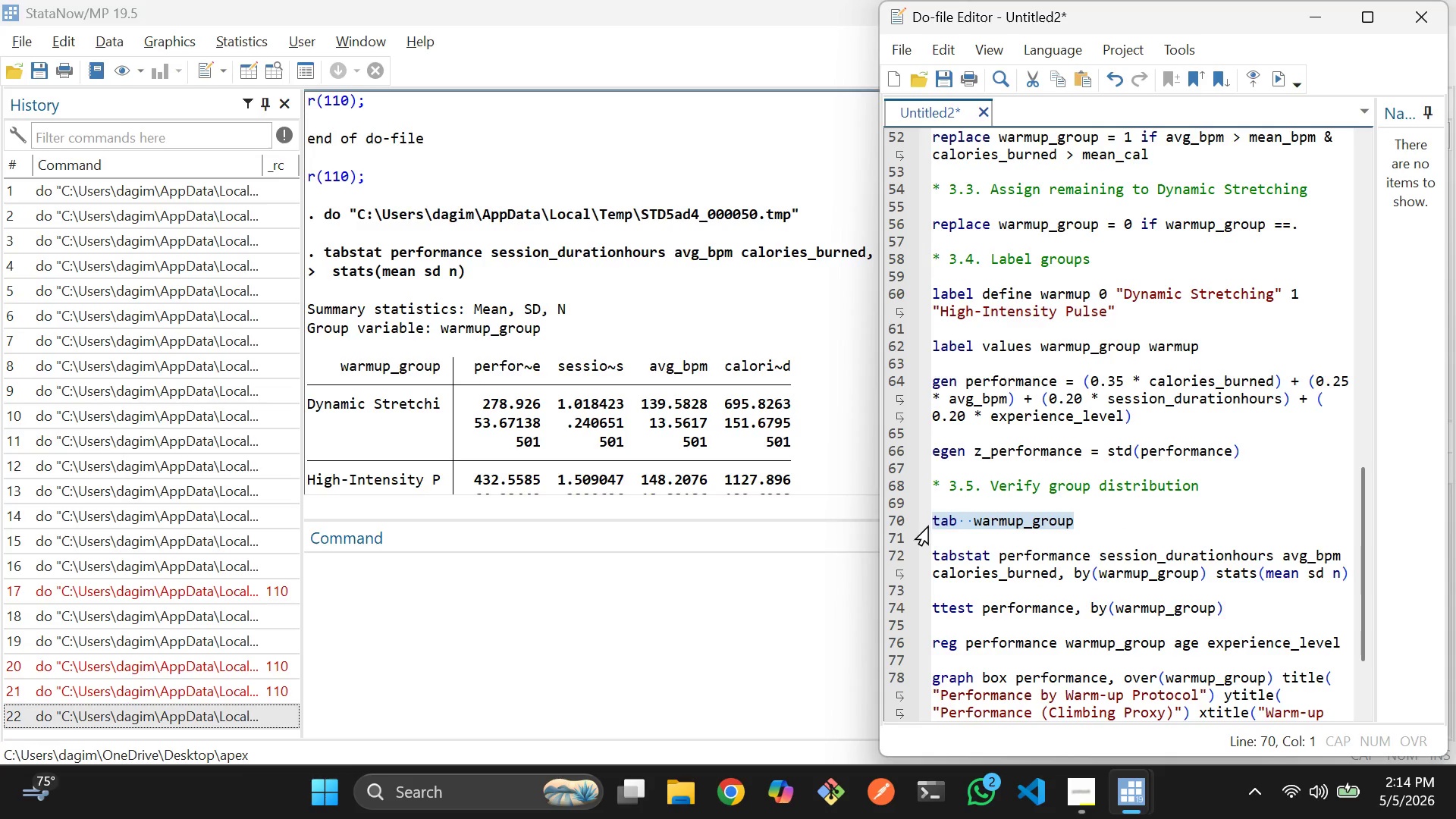 
key(Control+ControlLeft)
 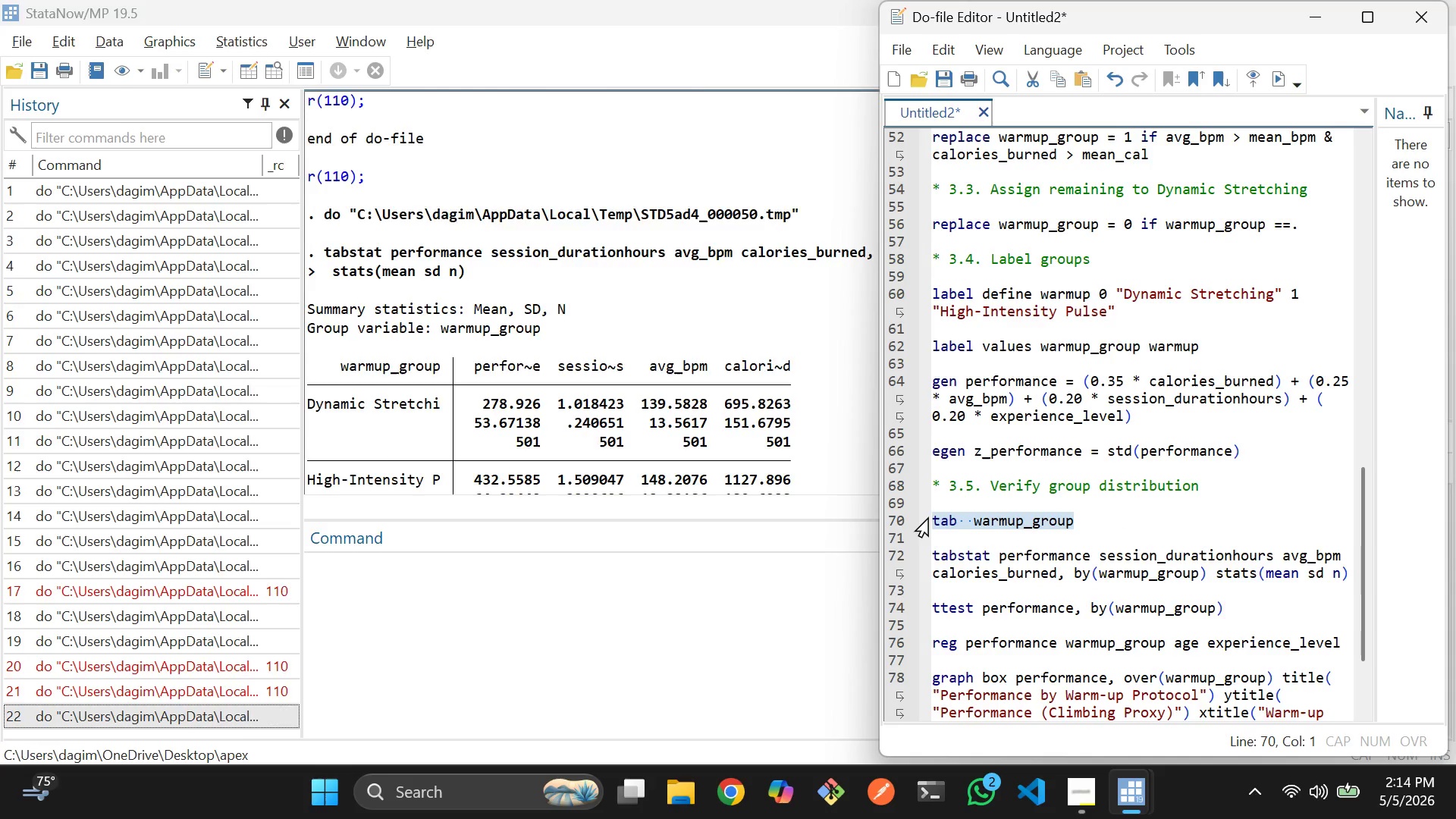 
key(Control+D)
 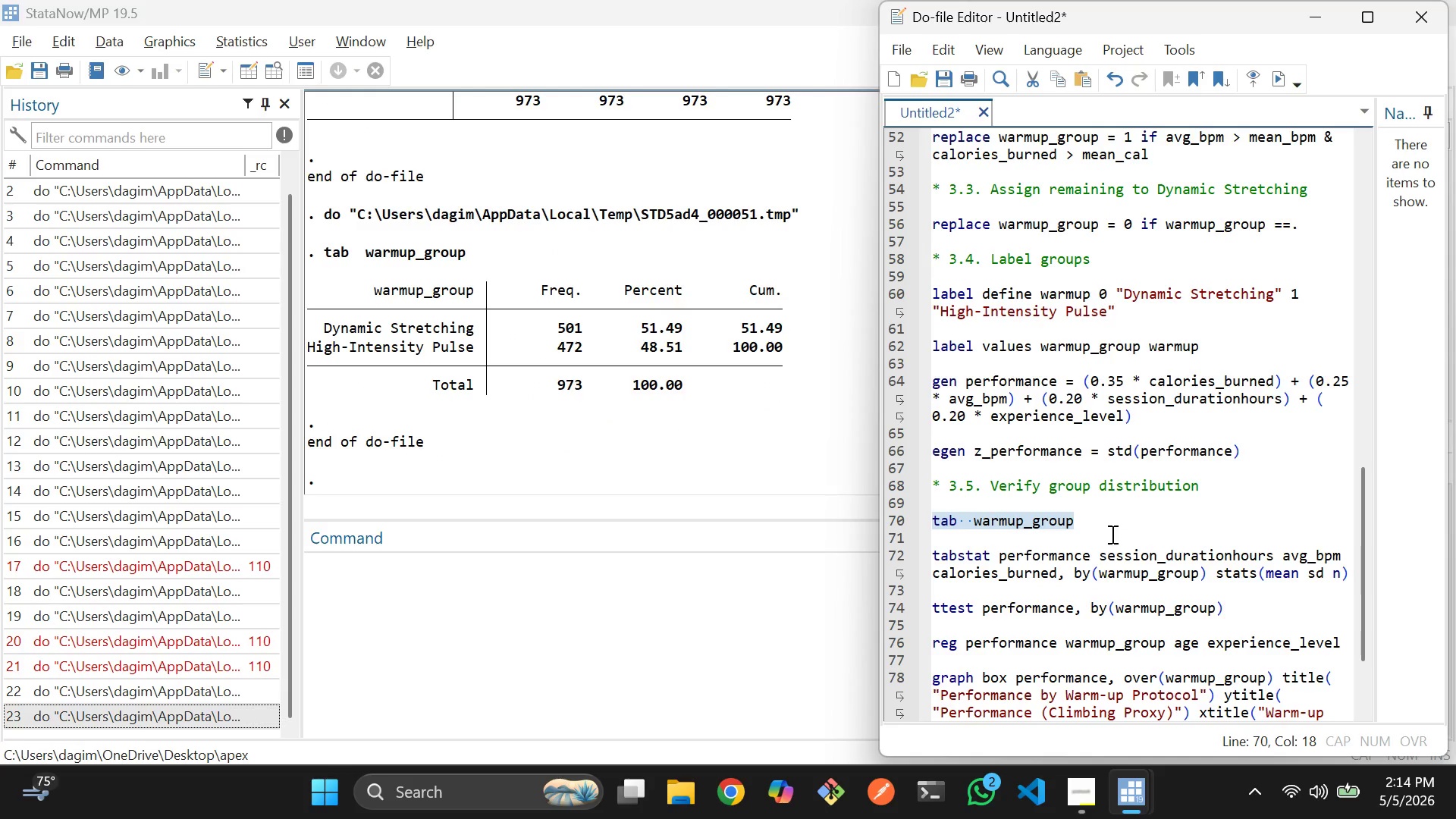 
scroll: coordinate [1111, 534], scroll_direction: down, amount: 1.0
 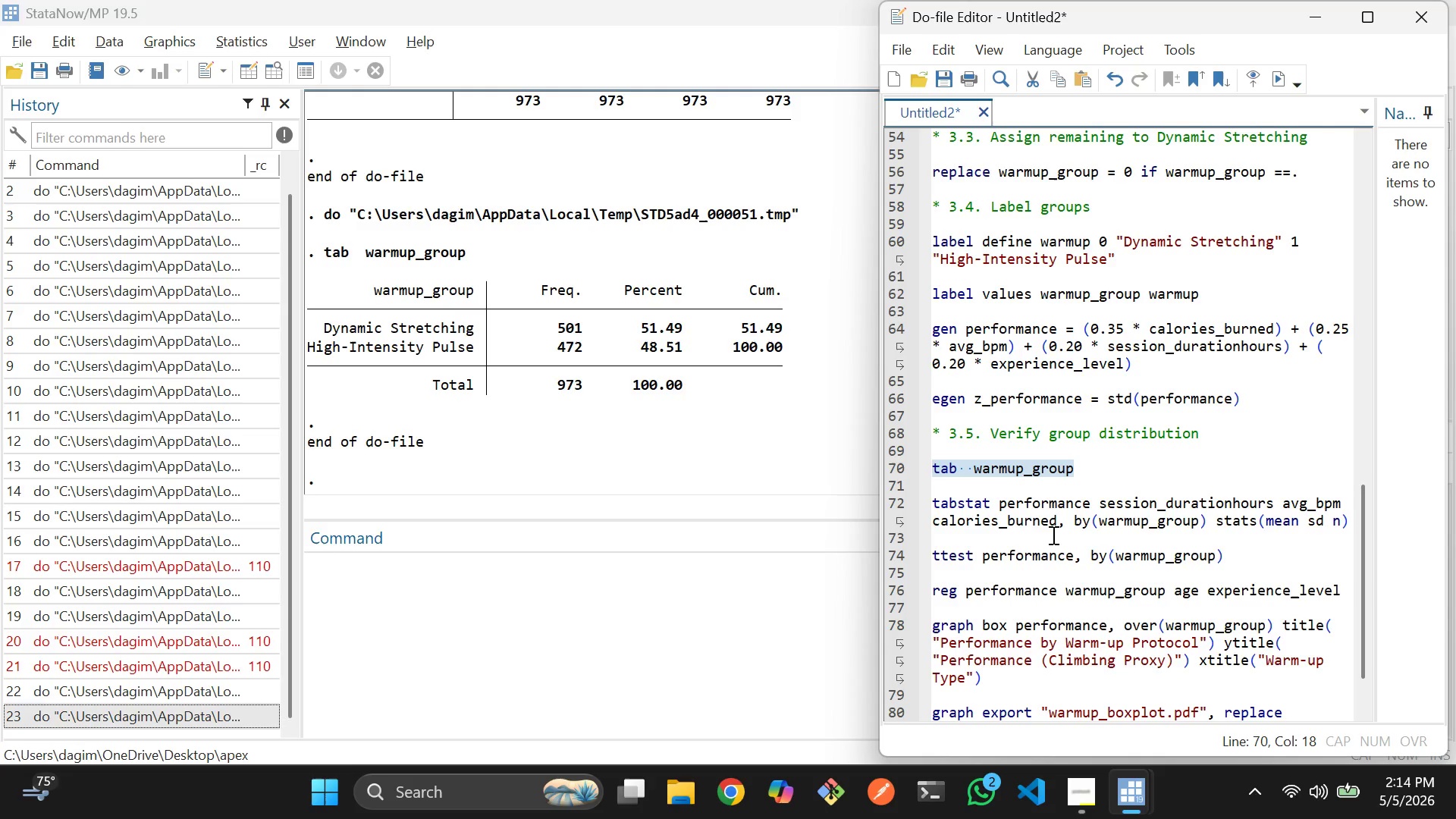 
left_click_drag(start_coordinate=[1052, 535], to_coordinate=[921, 502])
 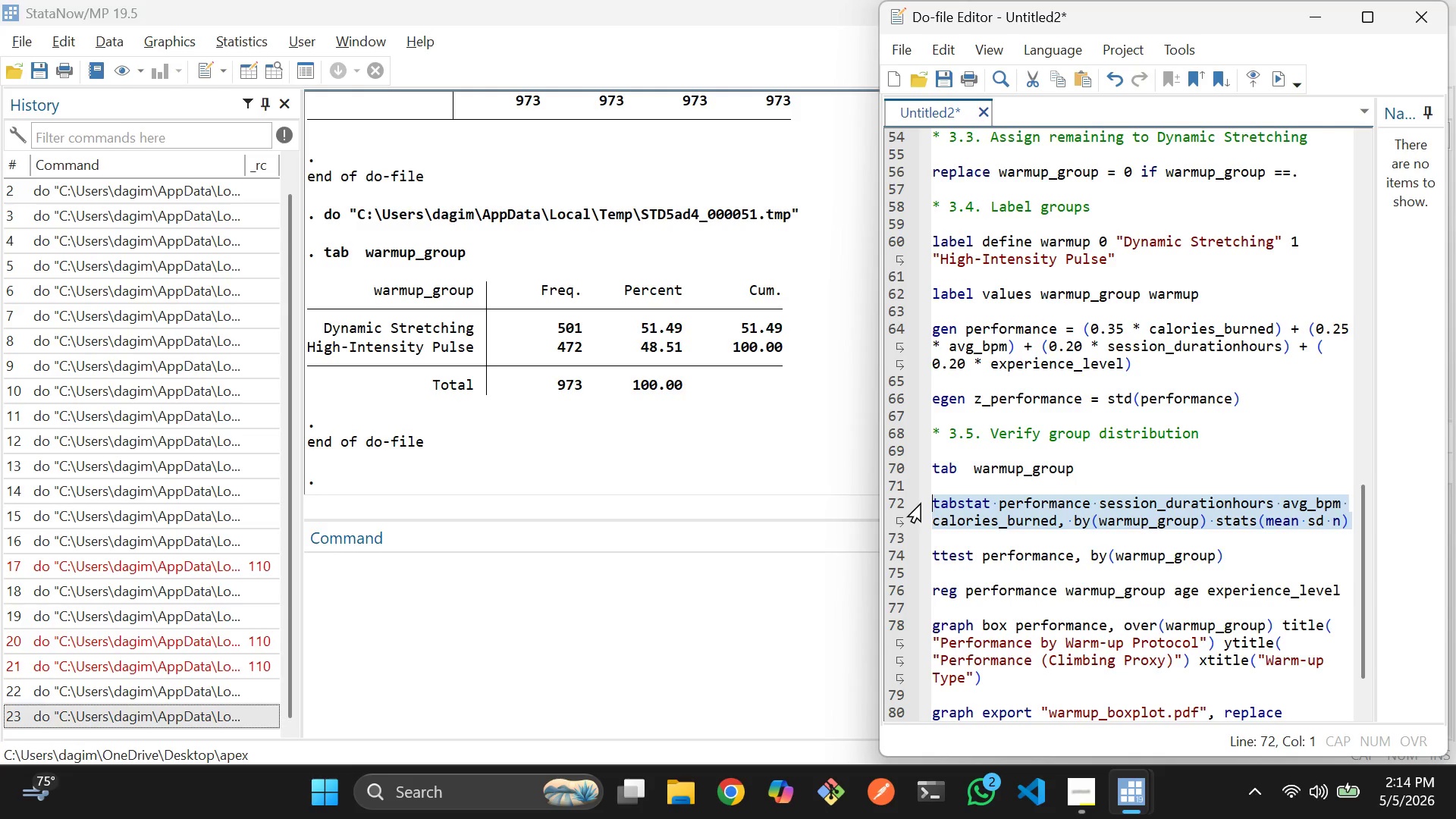 
key(Control+D)
 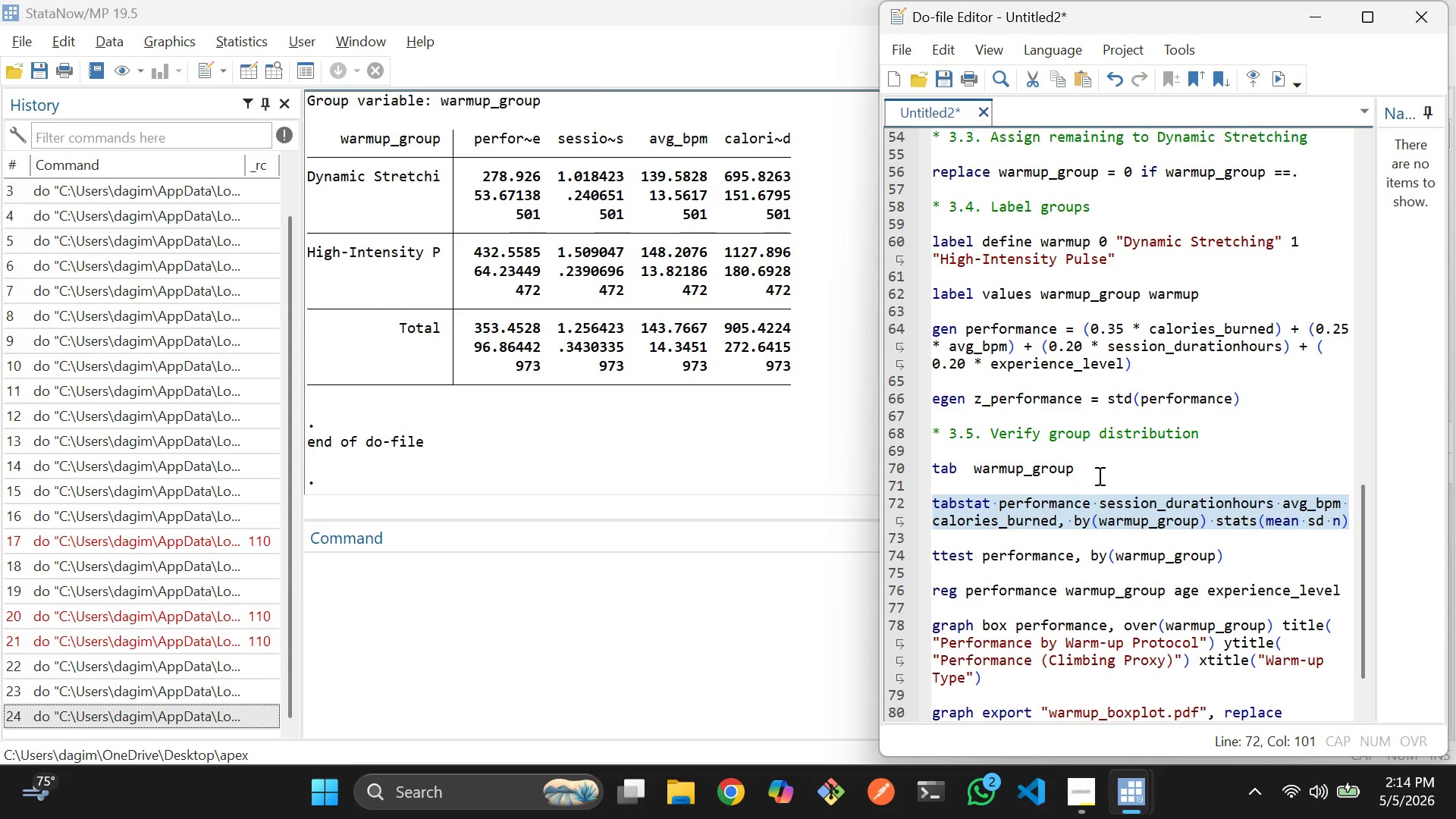 
left_click([1098, 475])
 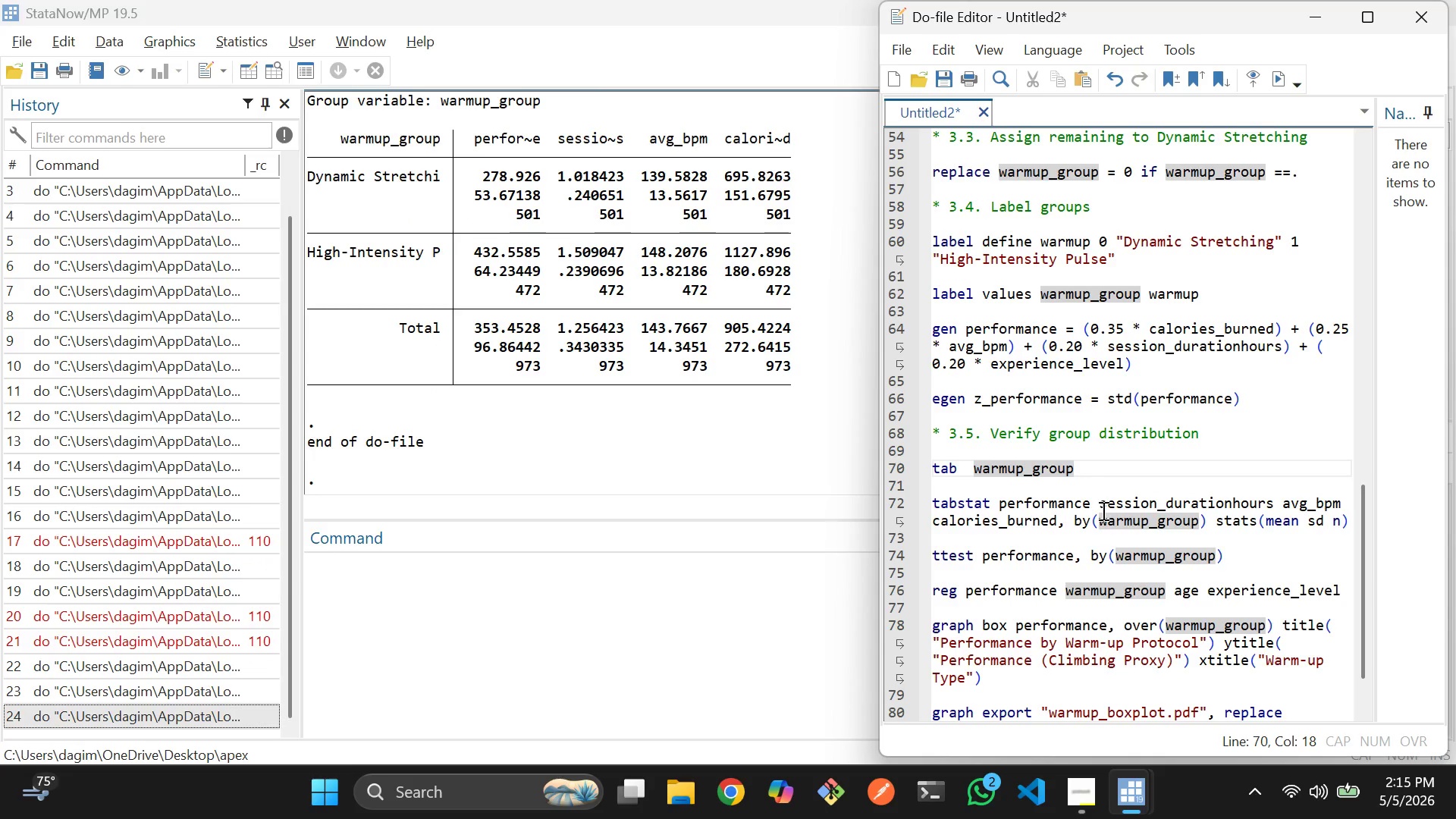 
left_click([1096, 528])
 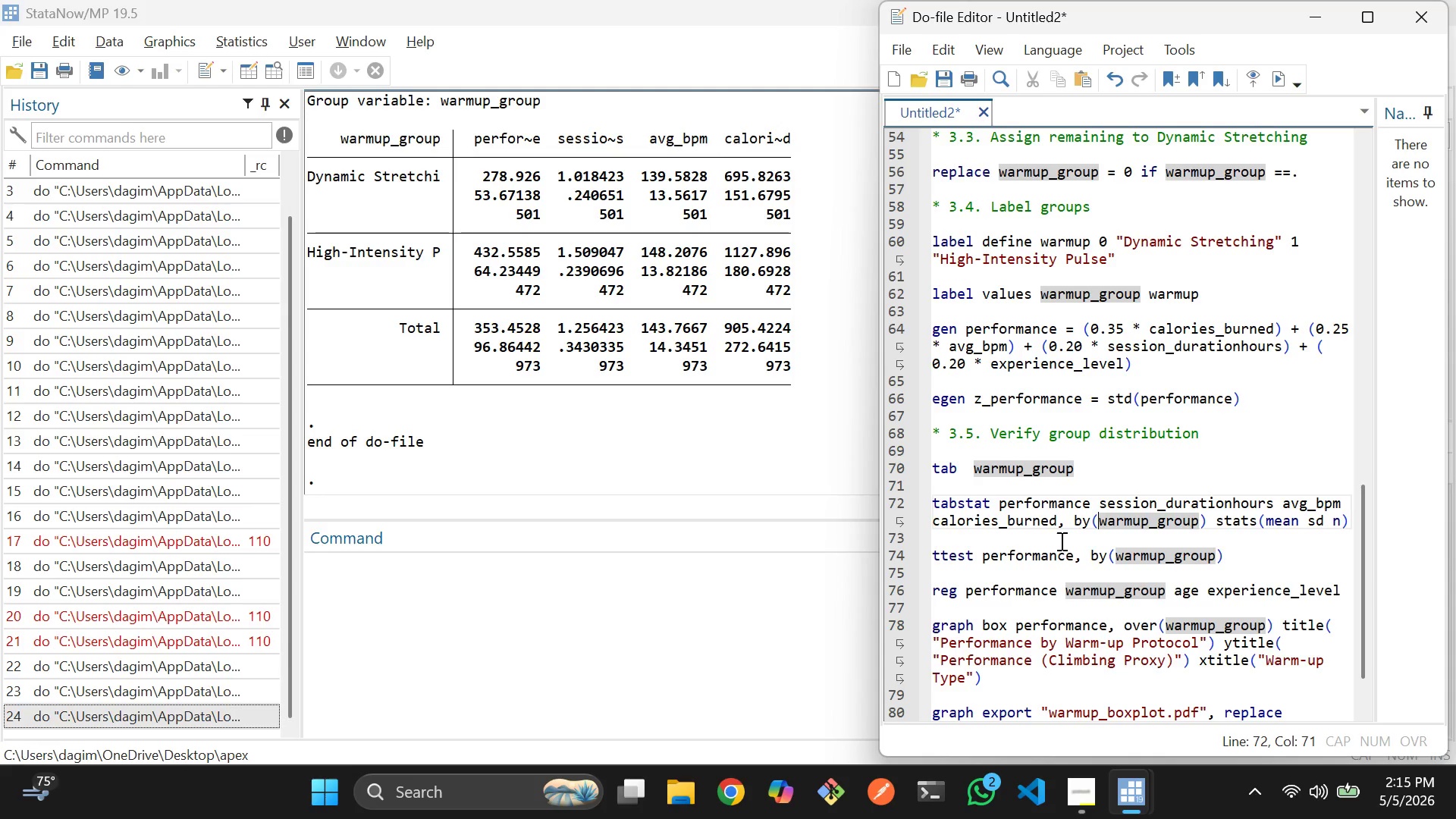 
left_click([1060, 541])
 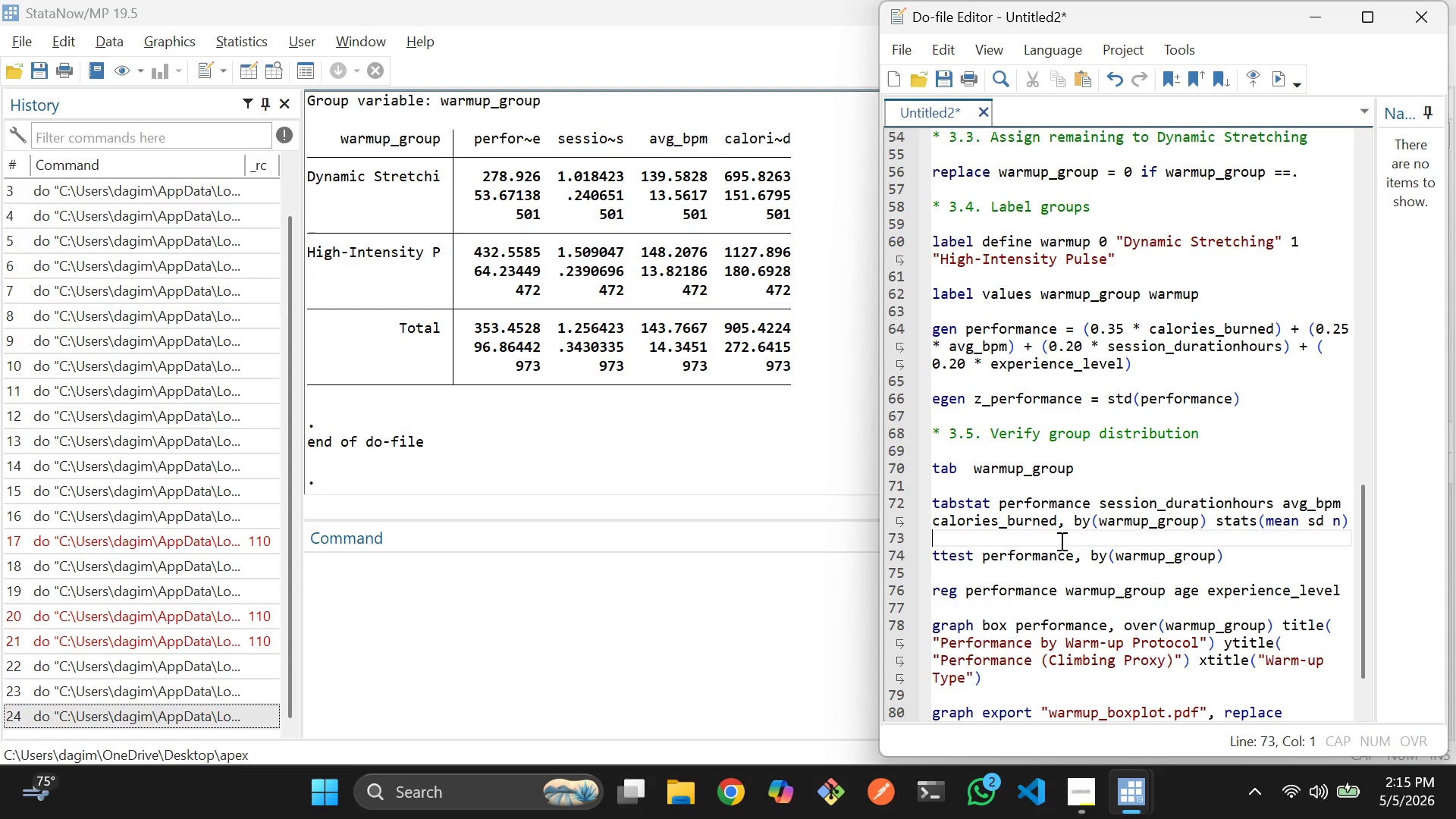 
scroll: coordinate [1060, 541], scroll_direction: down, amount: 1.0
 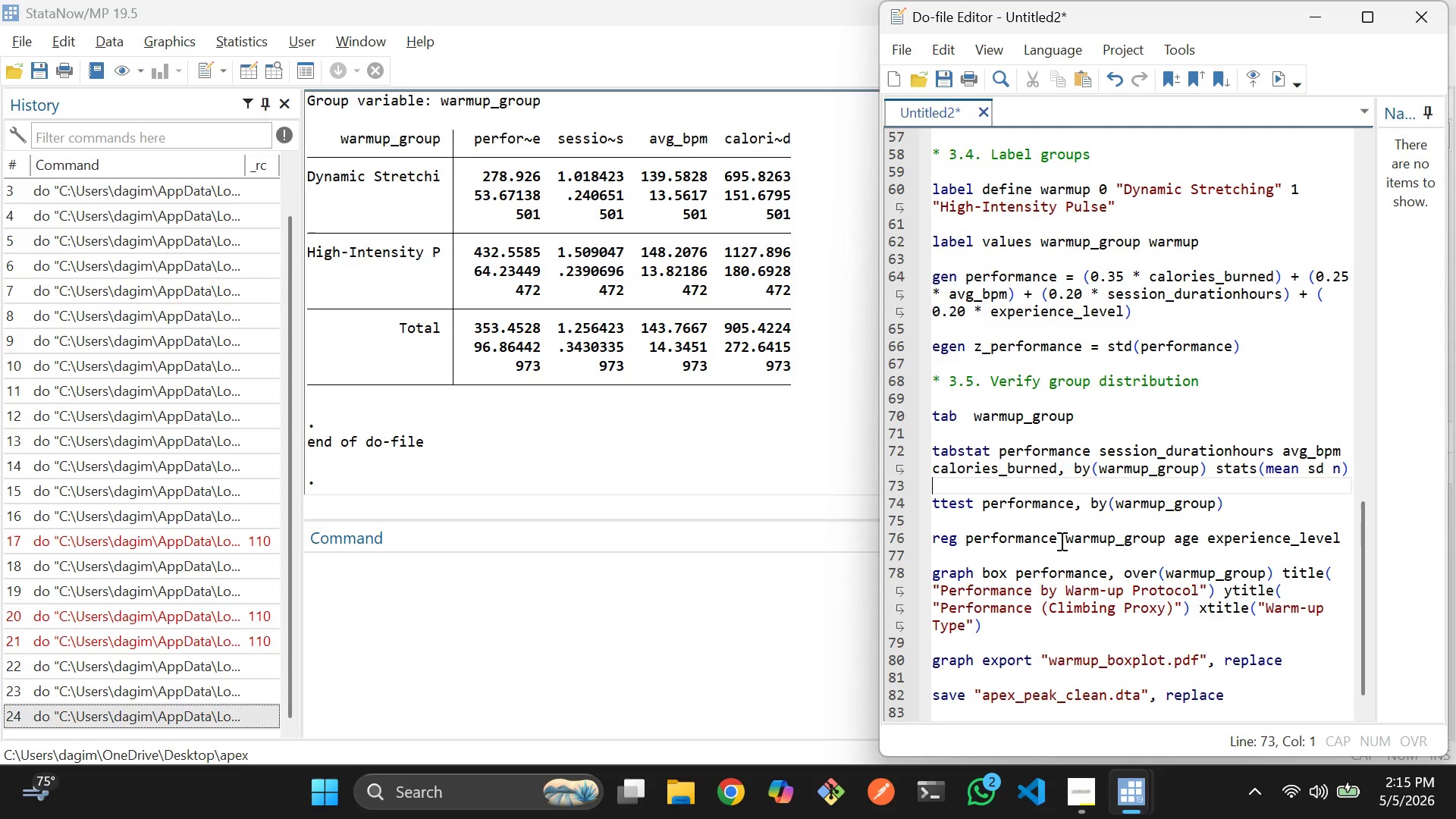 
scroll: coordinate [1060, 541], scroll_direction: up, amount: 1.0
 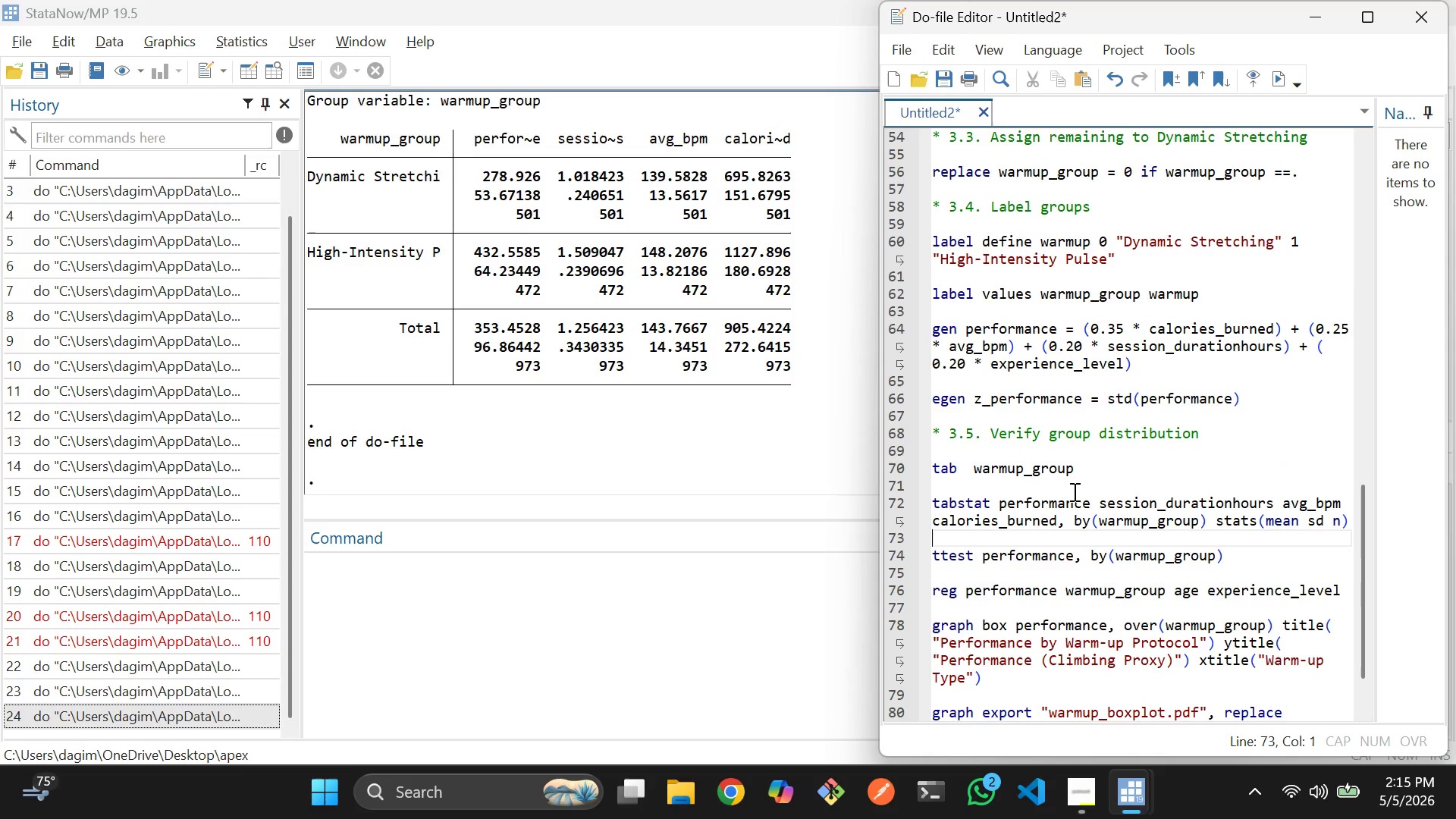 
left_click_drag(start_coordinate=[1086, 469], to_coordinate=[933, 437])
 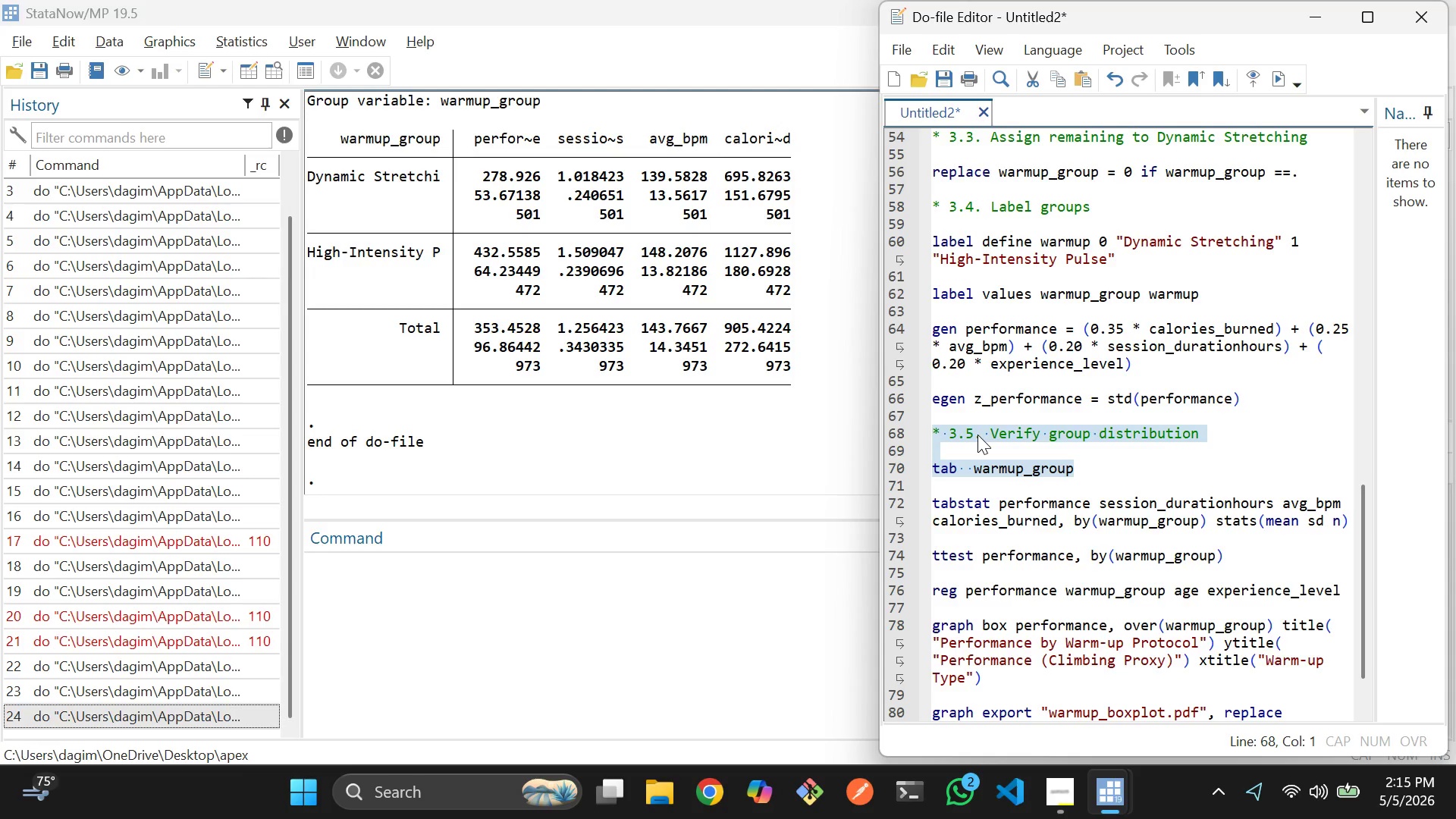 
key(Alt+ArrowUp)
 